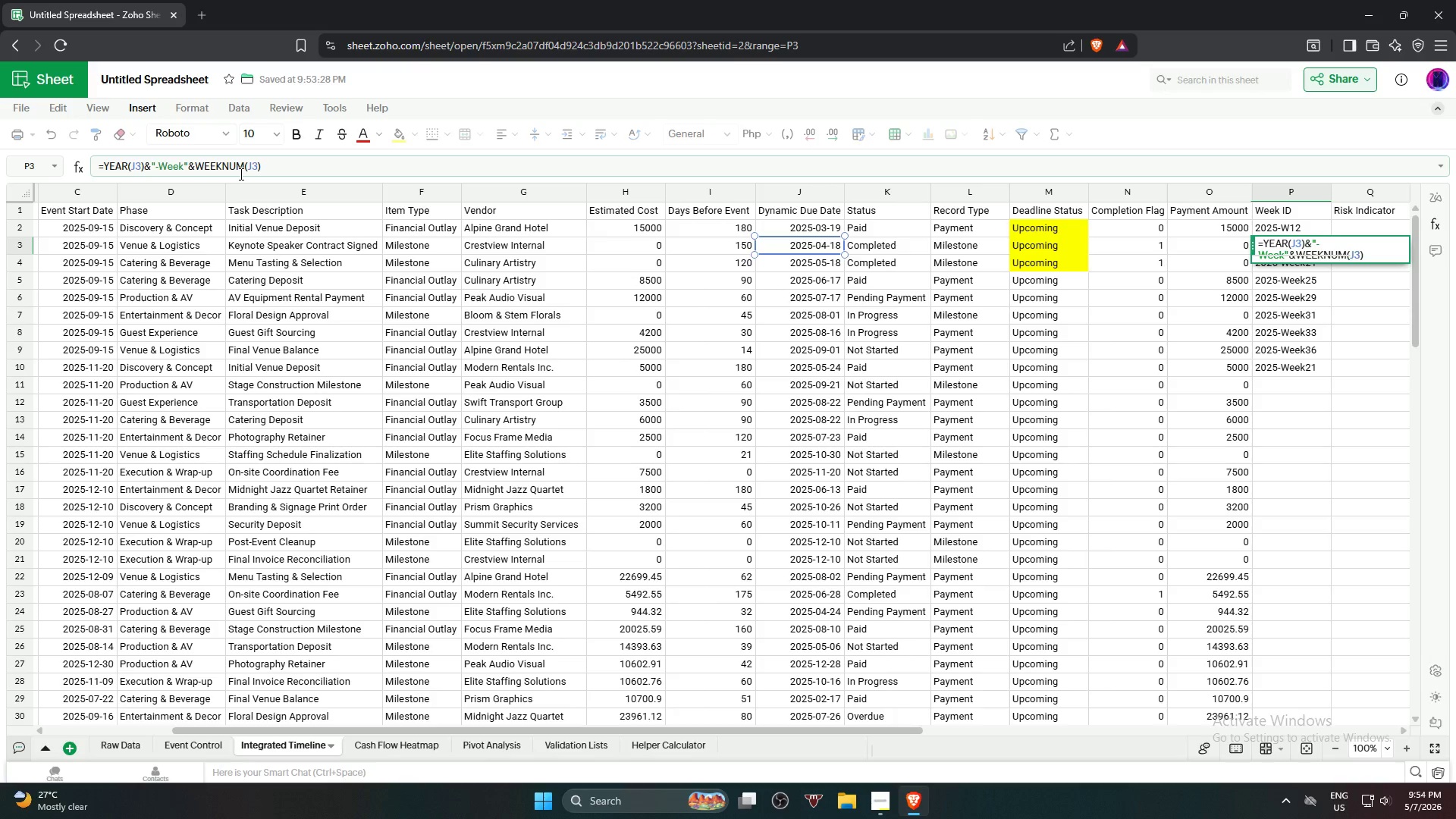 
wait(35.64)
 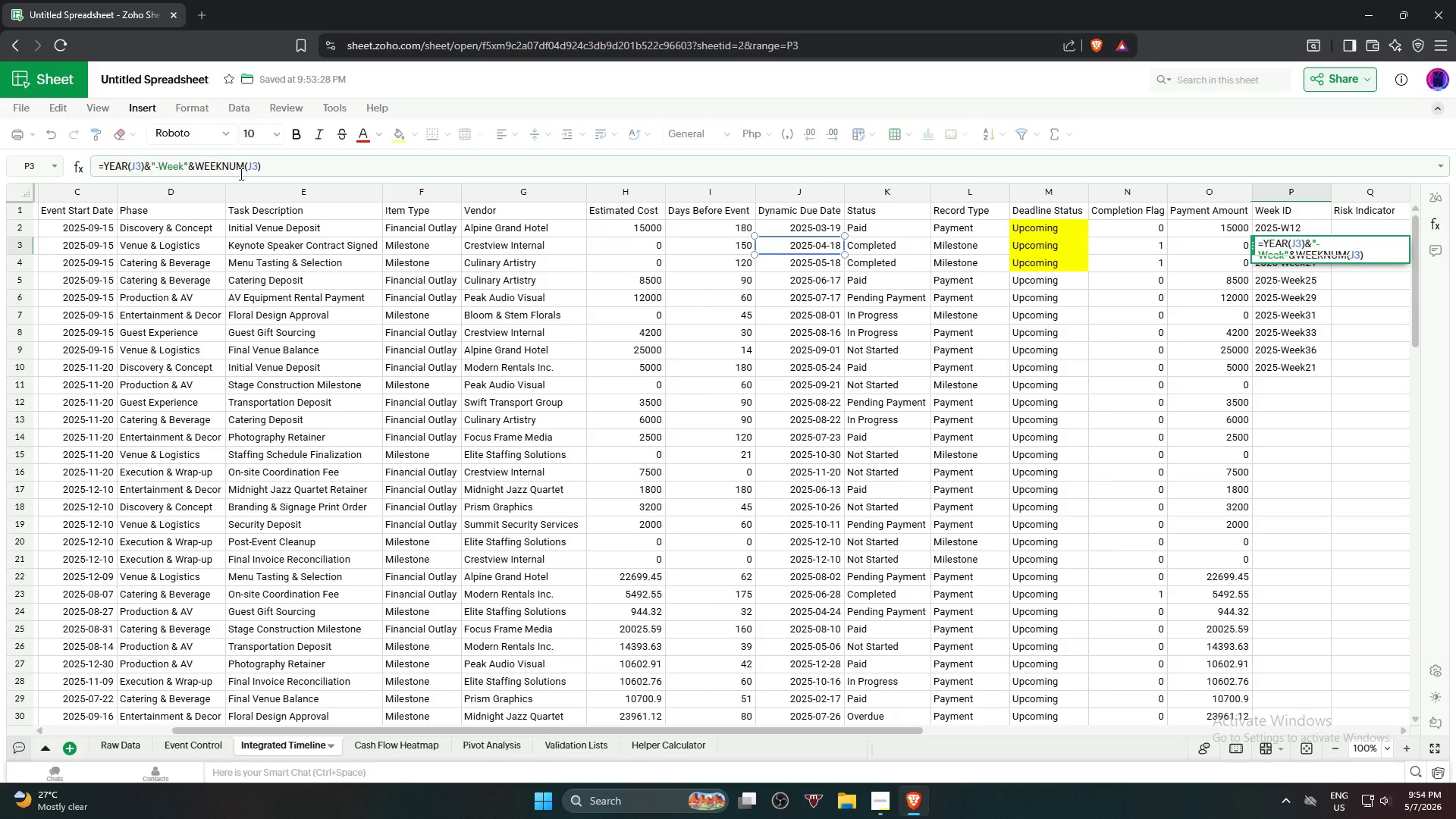 
left_click([184, 165])
 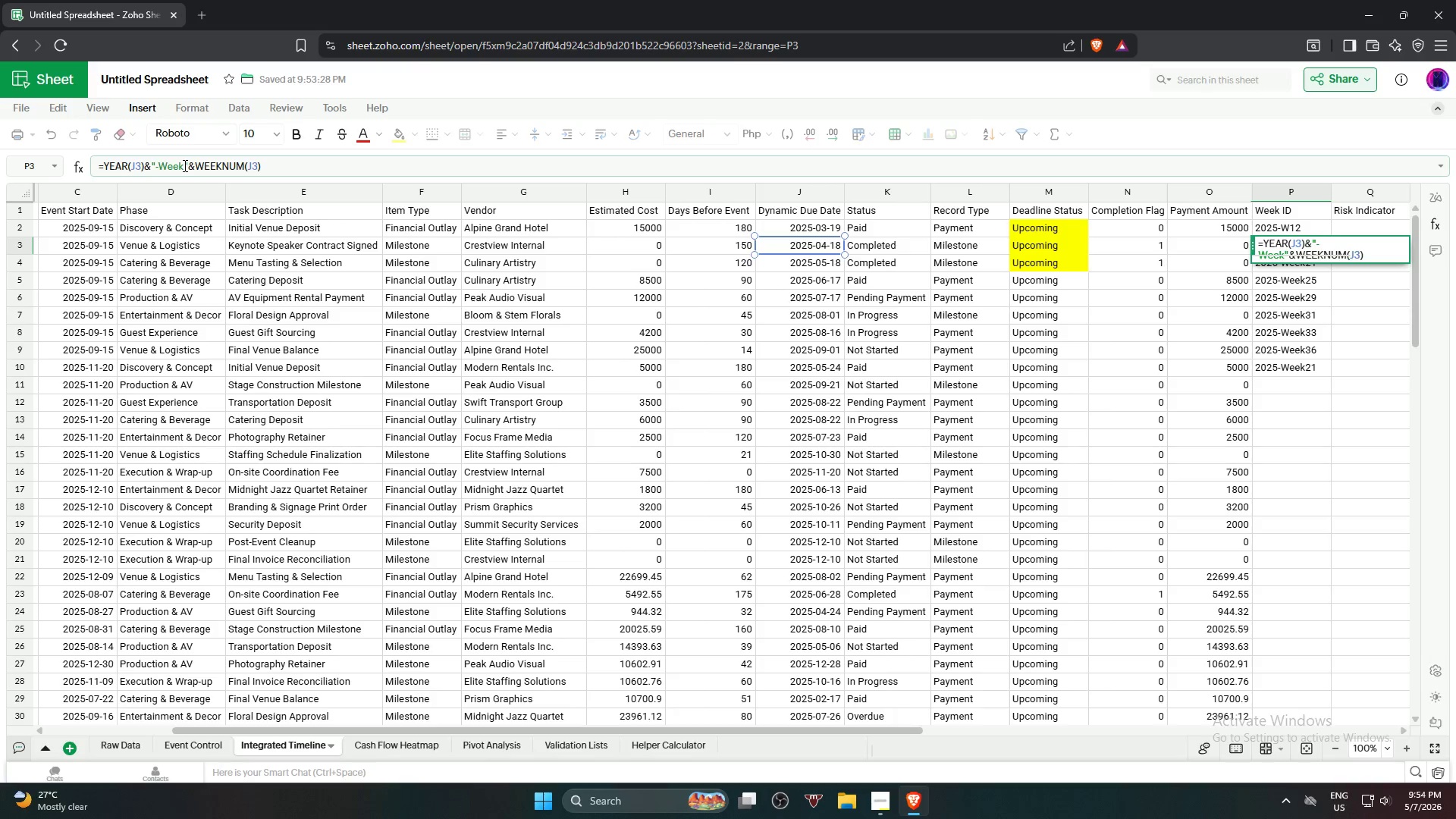 
key(Backspace)
 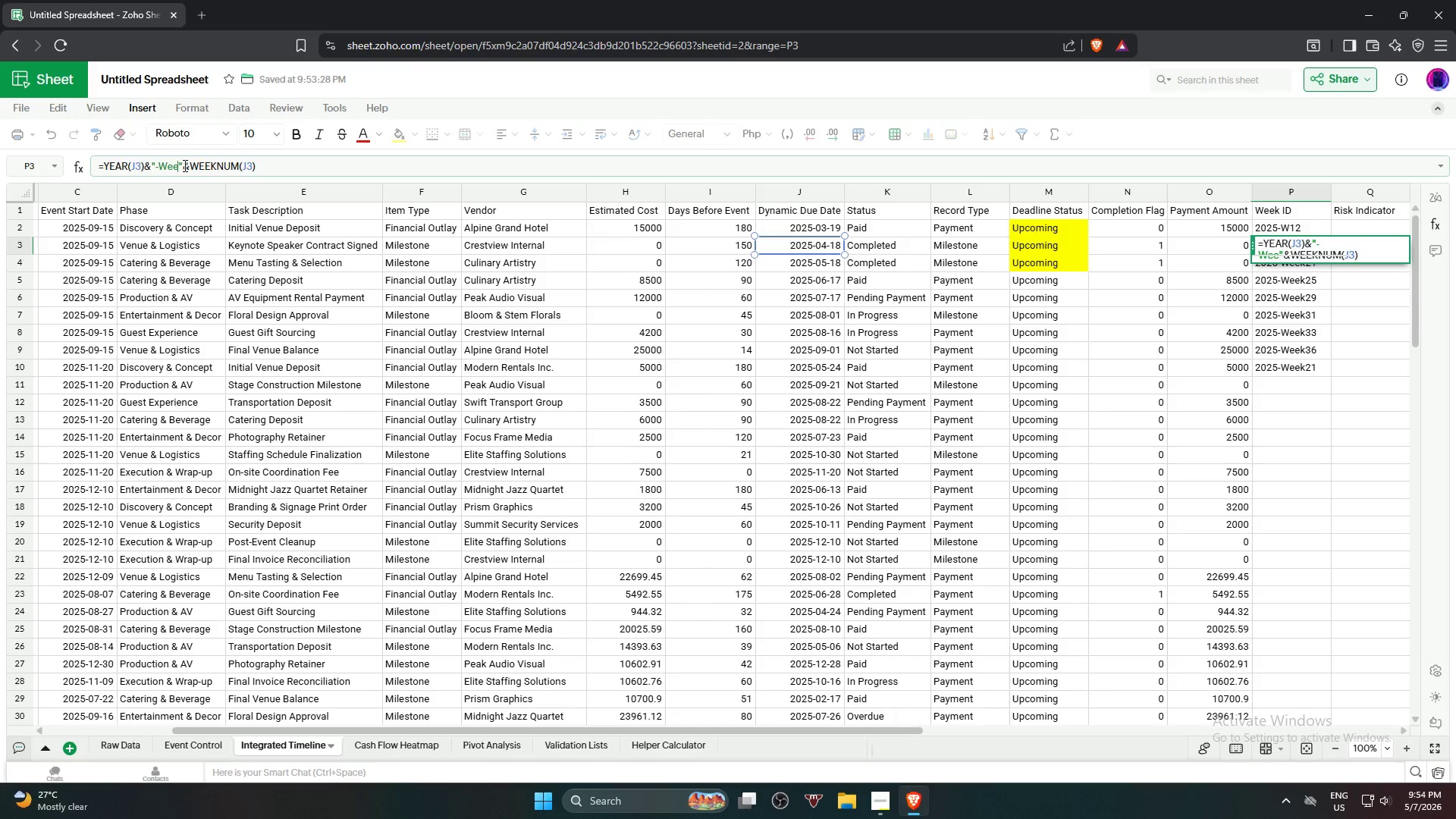 
key(Backspace)
 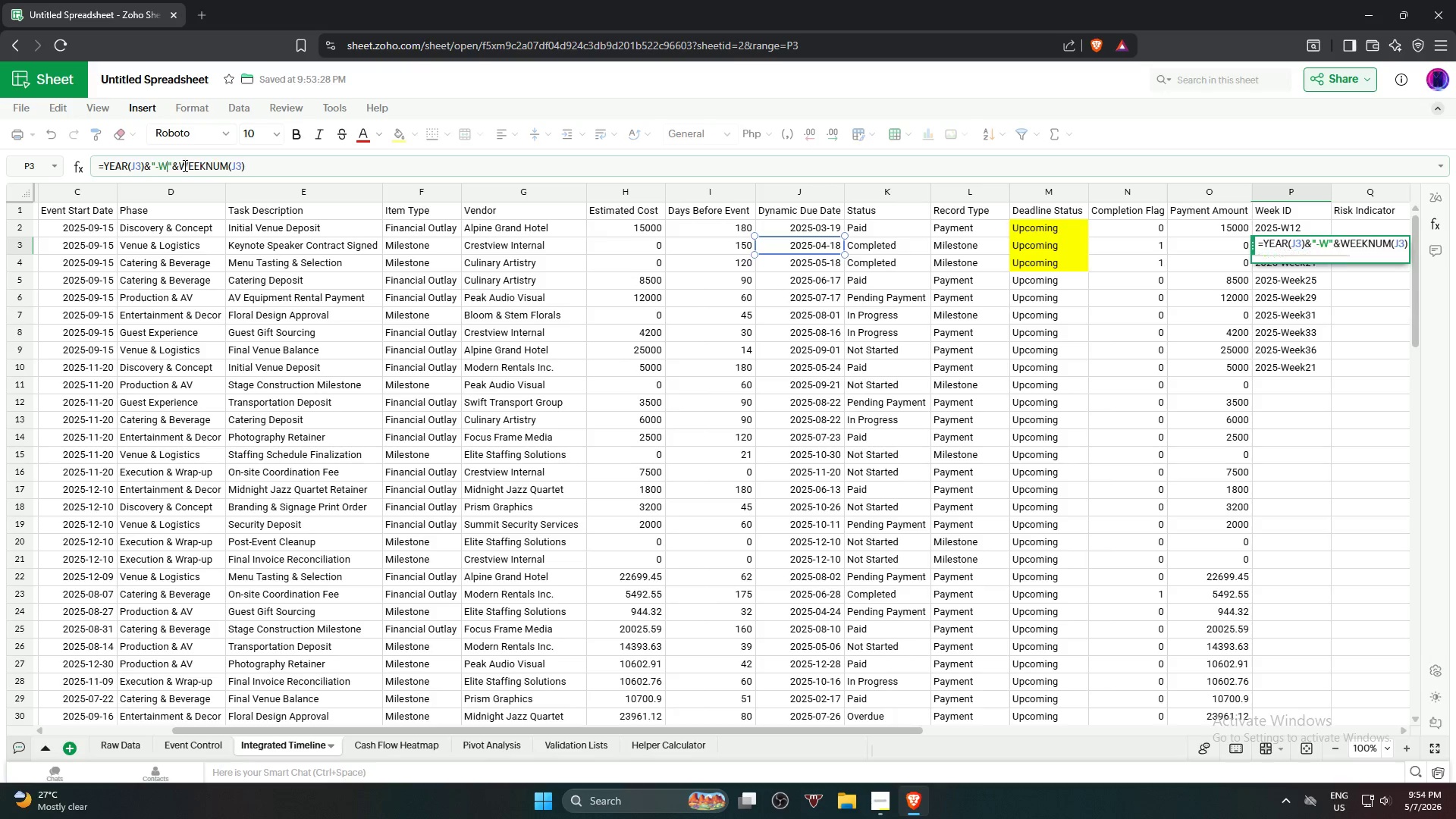 
key(Backspace)
 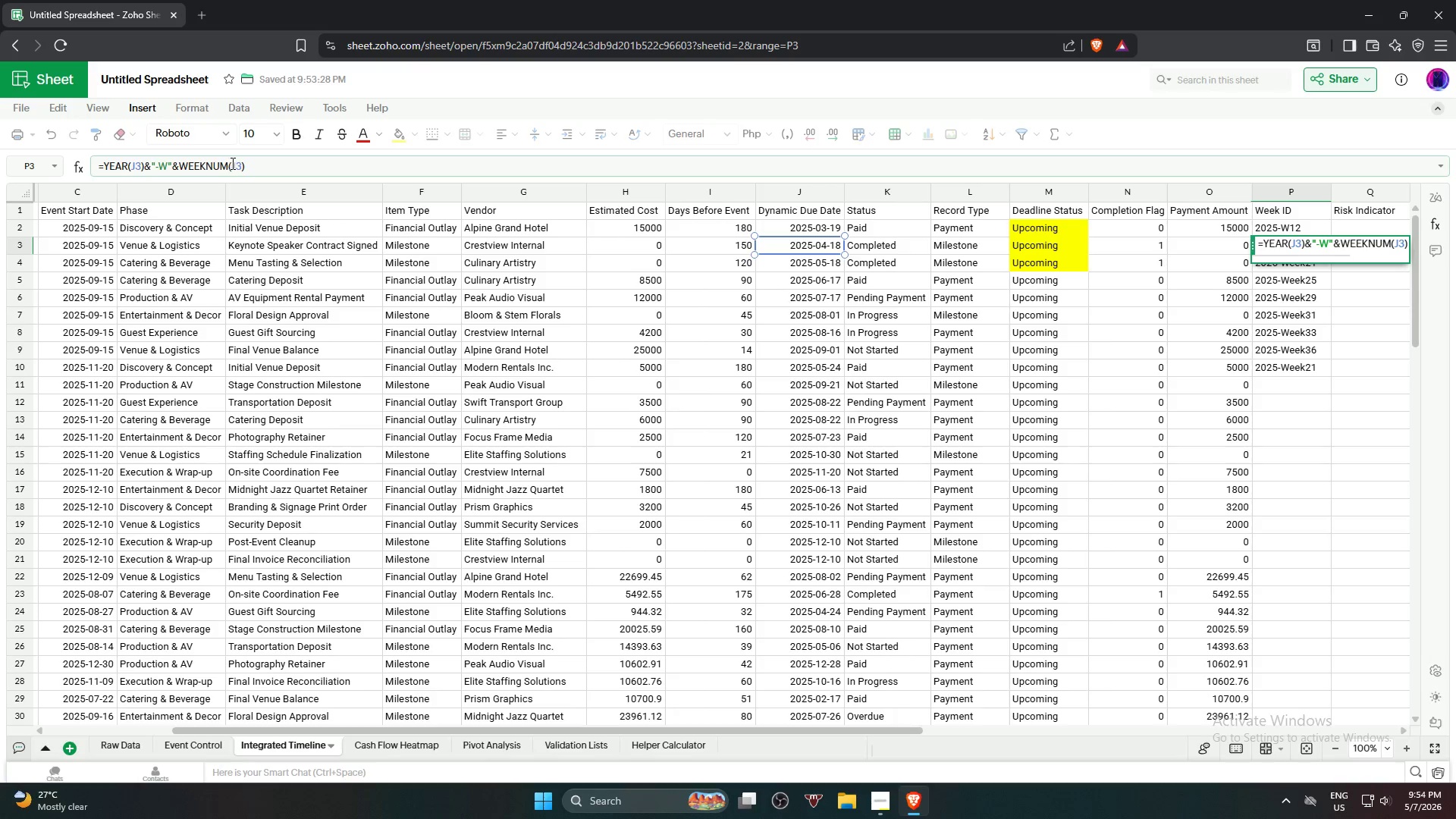 
wait(6.69)
 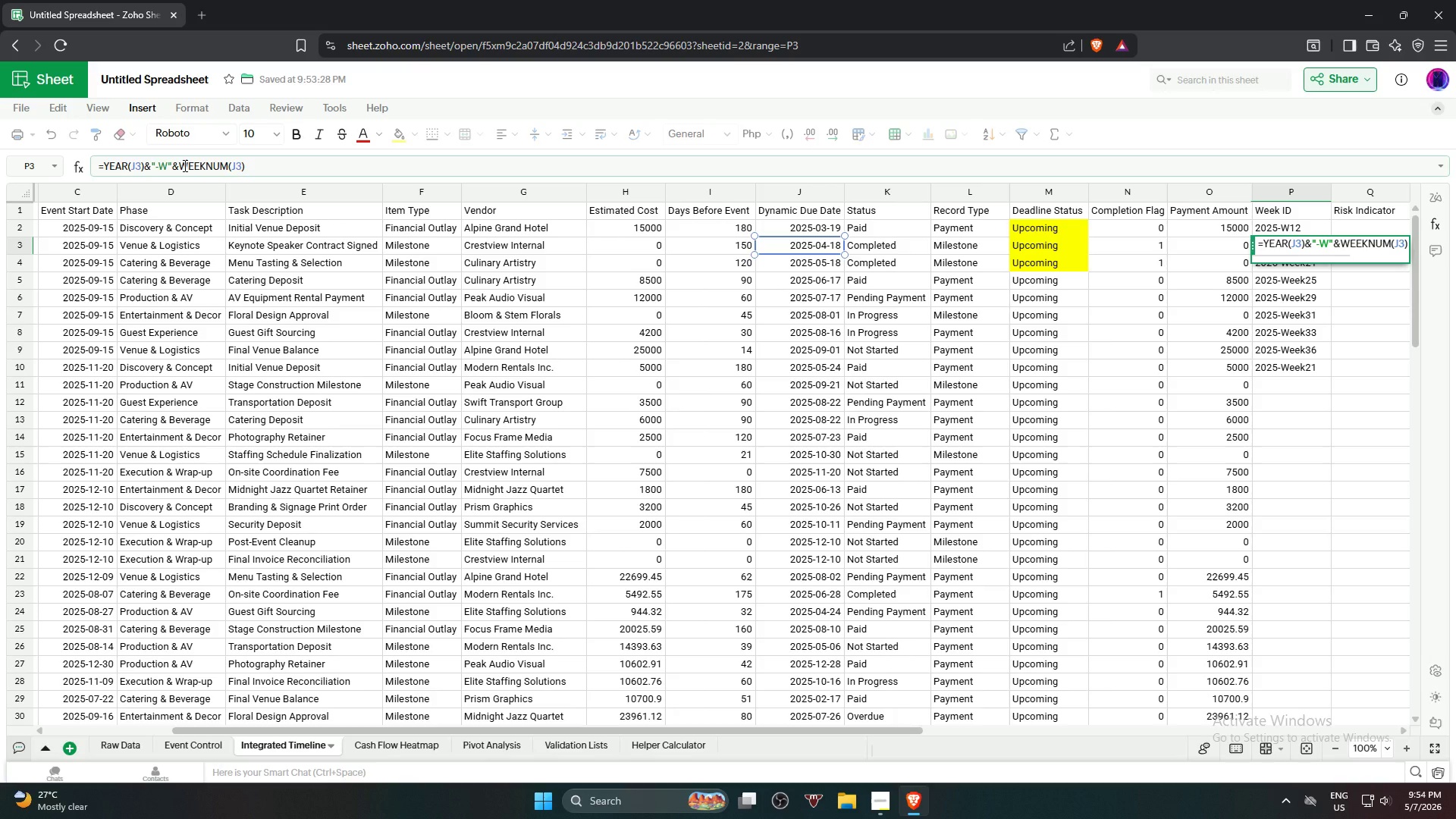 
left_click_drag(start_coordinate=[228, 163], to_coordinate=[180, 169])
 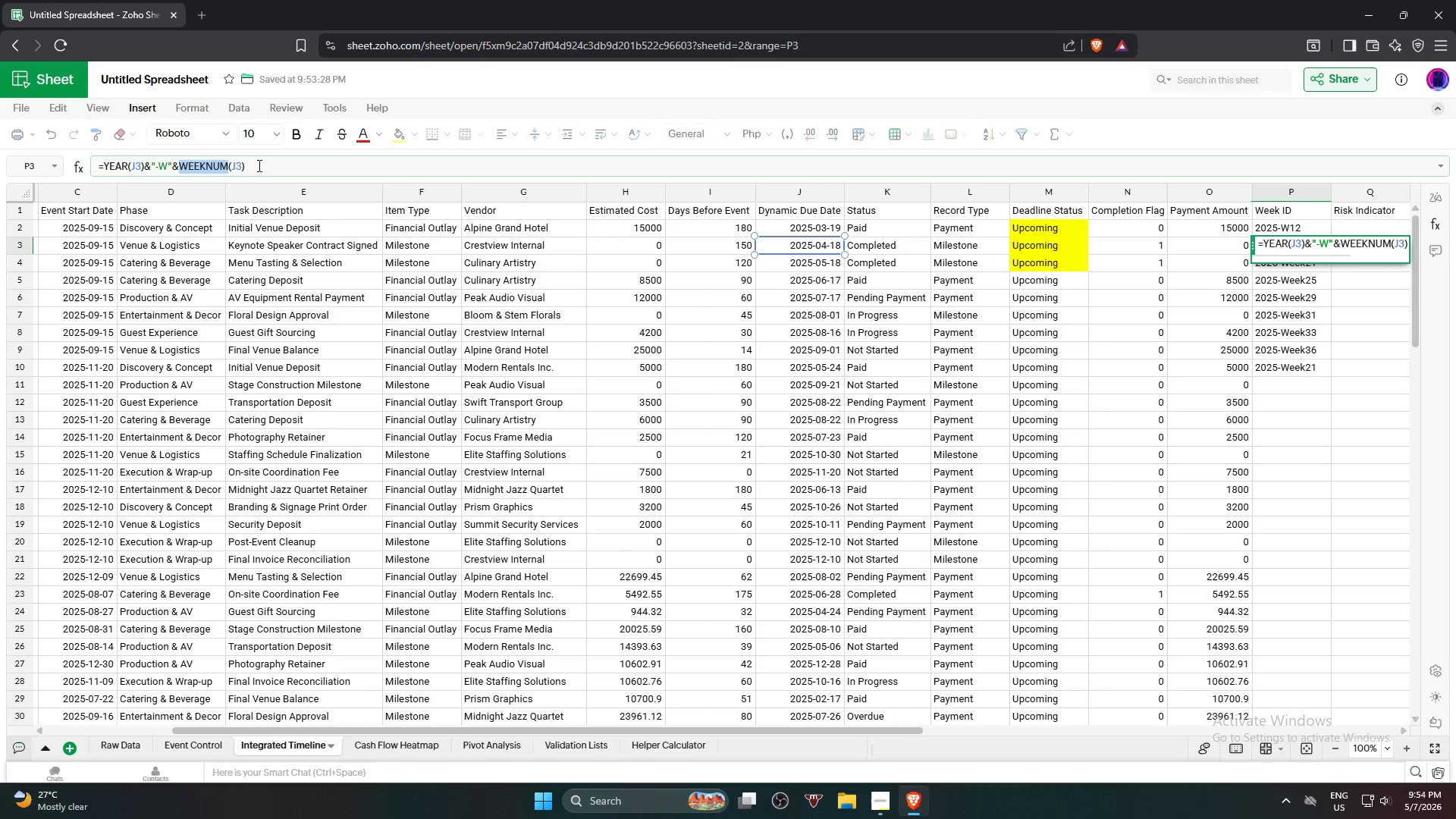 
left_click([258, 165])
 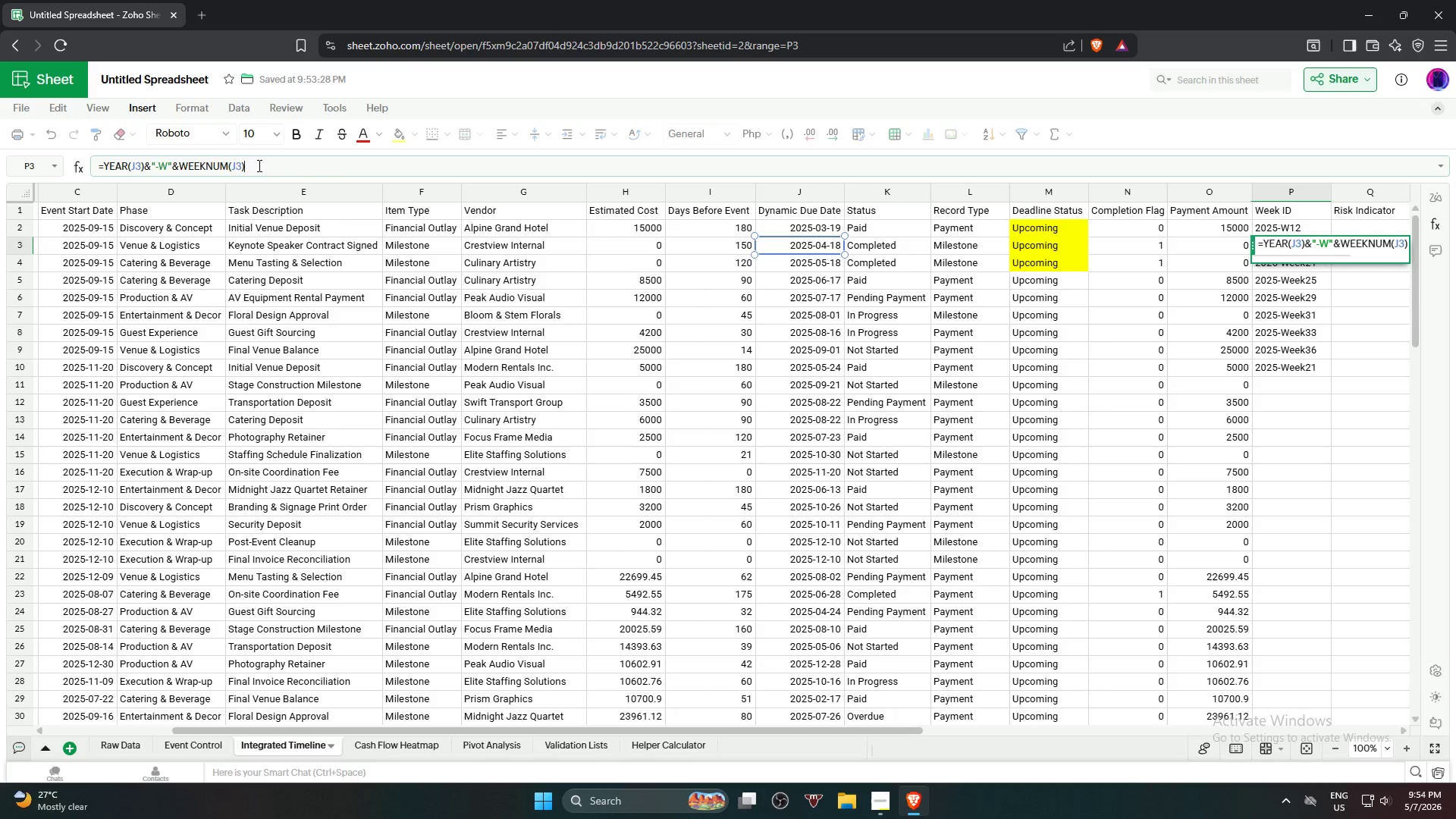 
left_click_drag(start_coordinate=[258, 165], to_coordinate=[183, 173])
 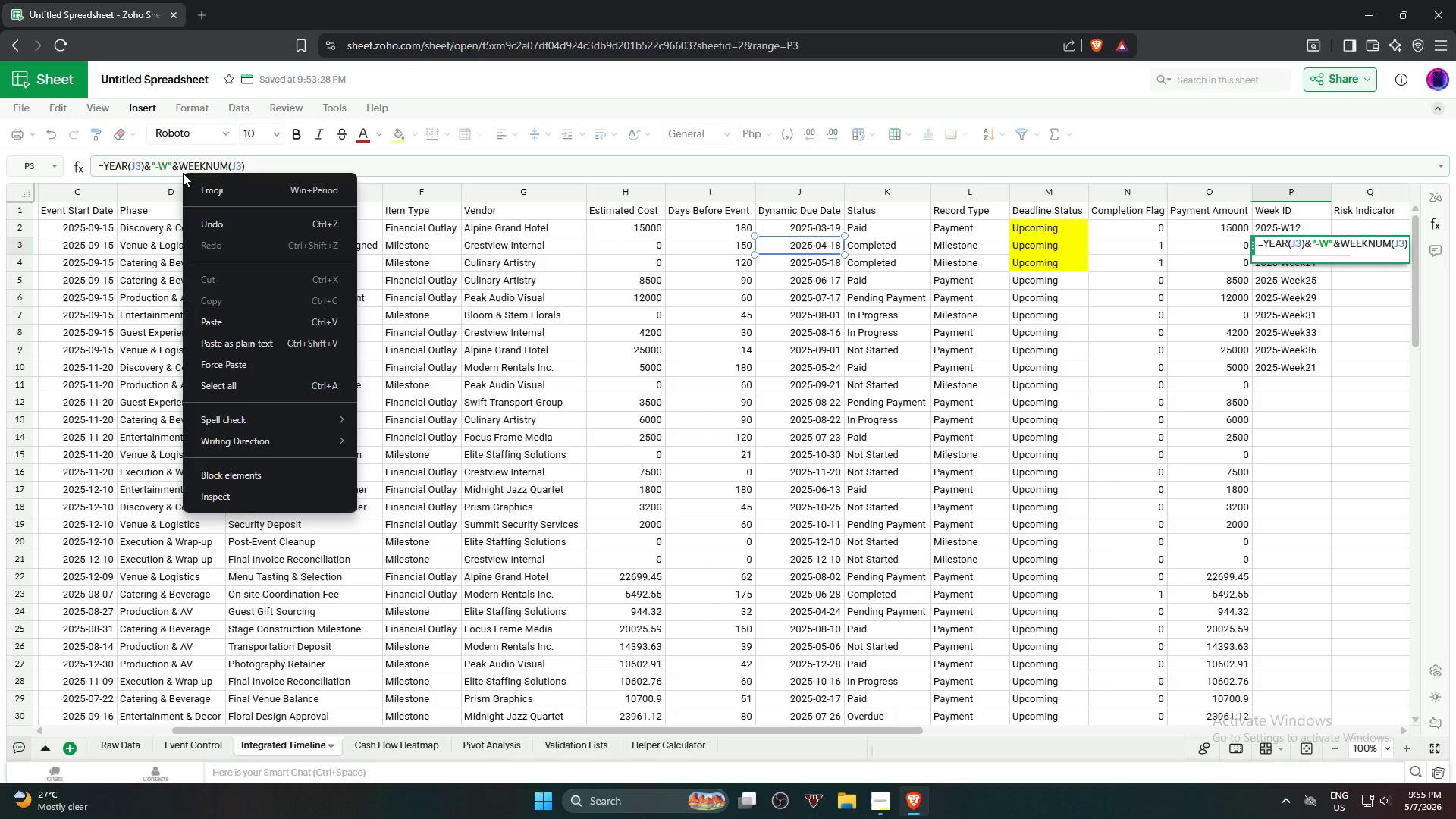 
right_click([183, 173])
 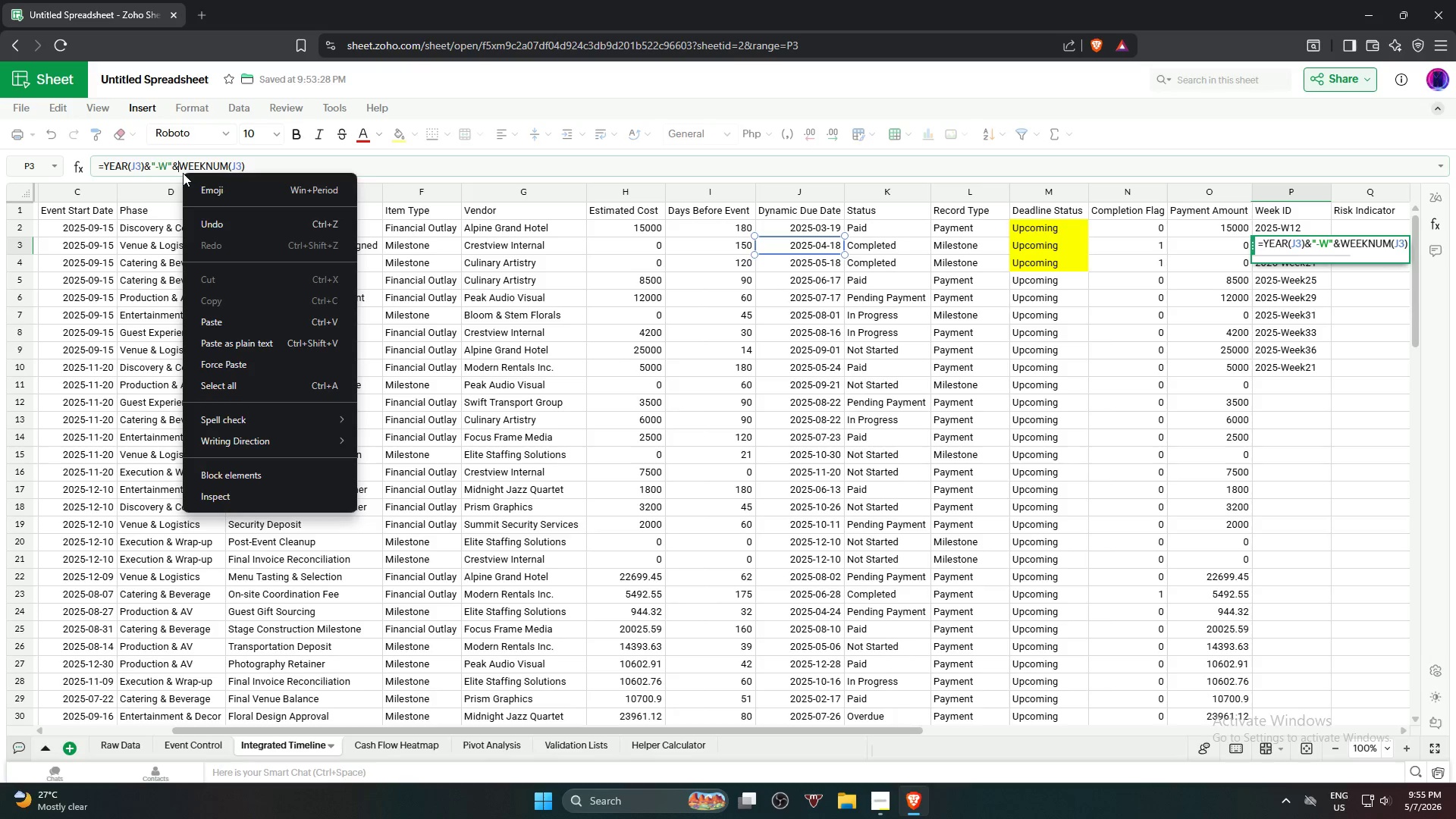 
left_click([183, 173])
 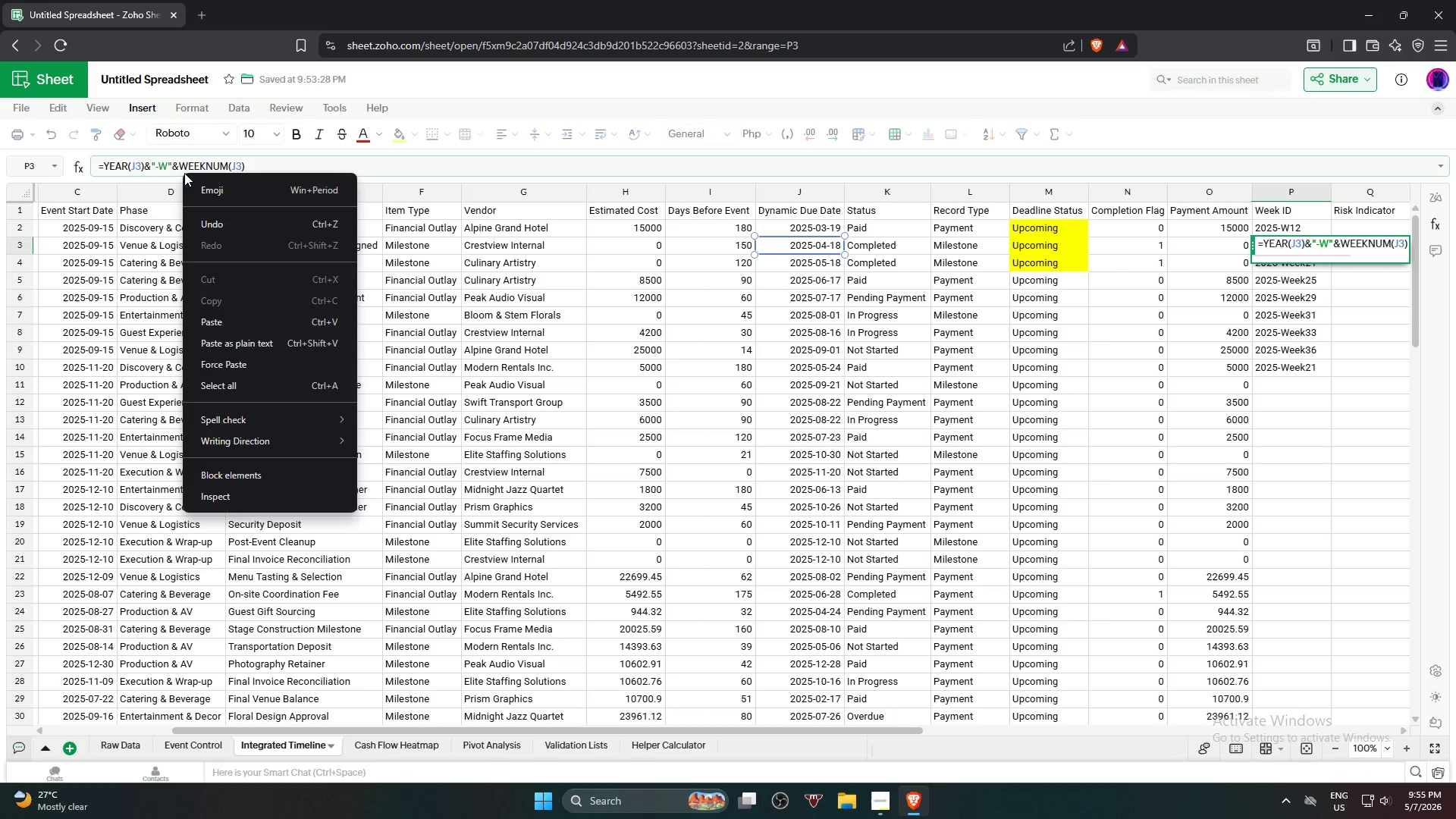 
left_click([255, 159])
 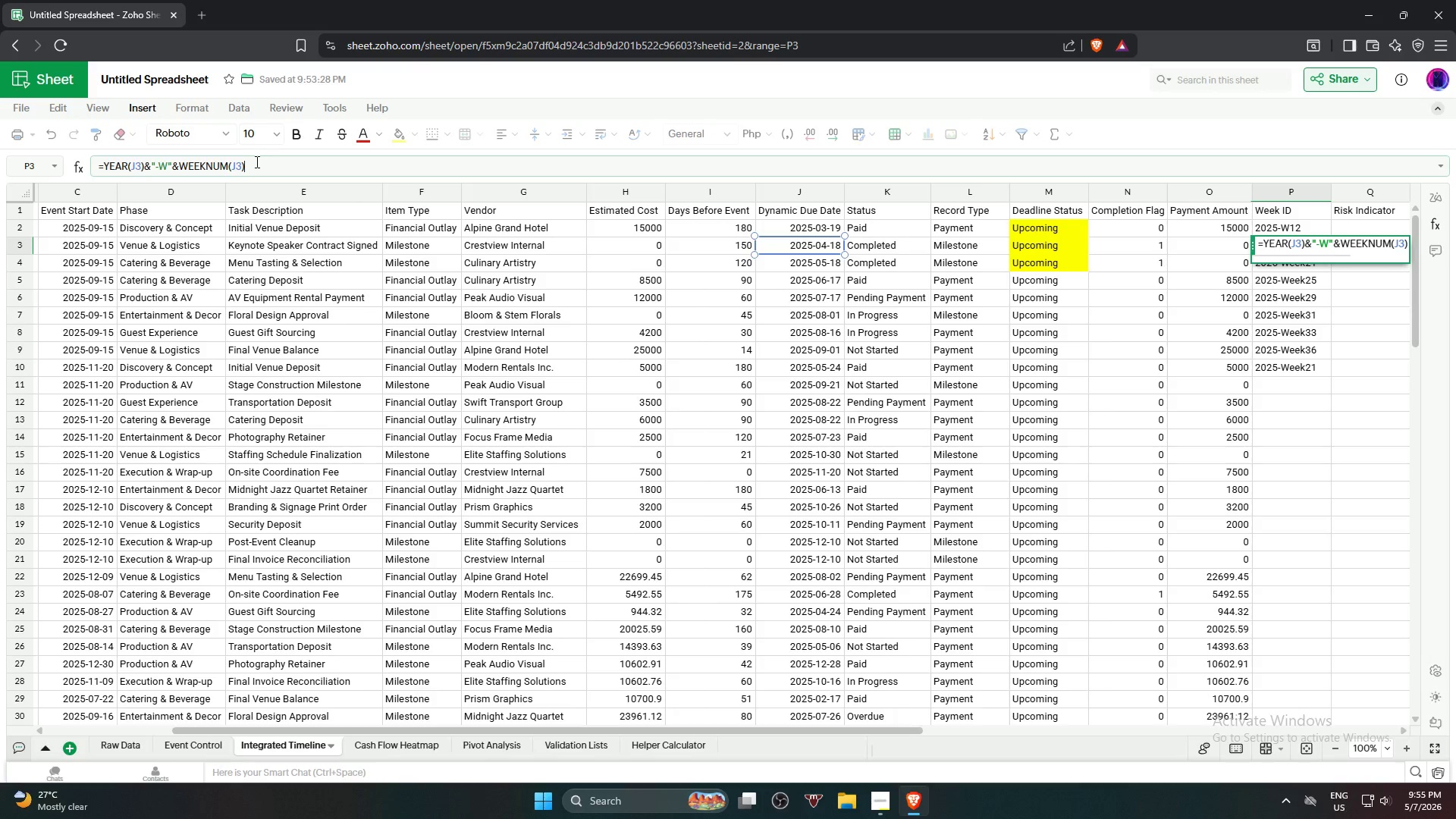 
left_click_drag(start_coordinate=[256, 162], to_coordinate=[181, 170])
 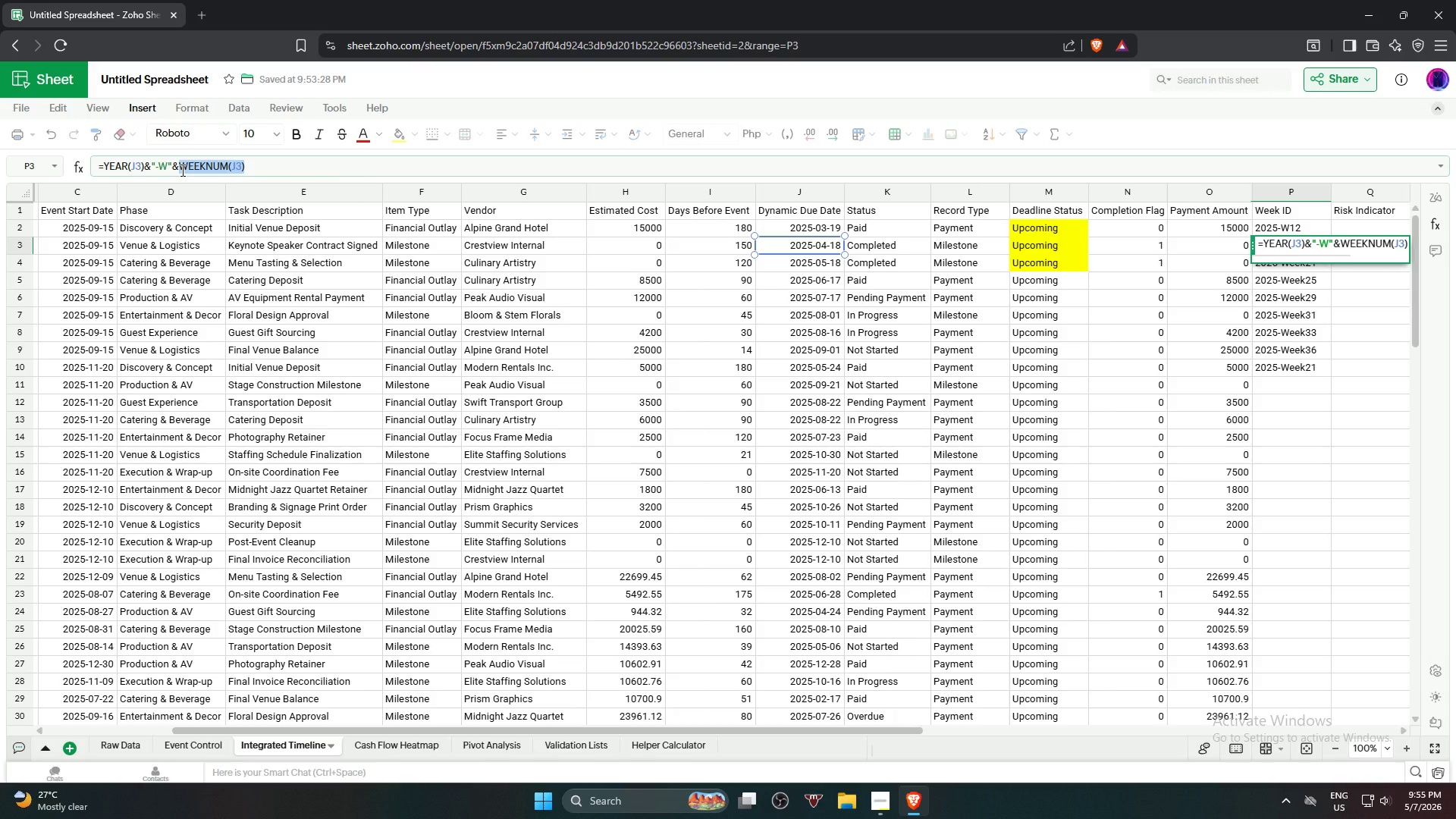 
hold_key(key=ShiftLeft, duration=0.36)
 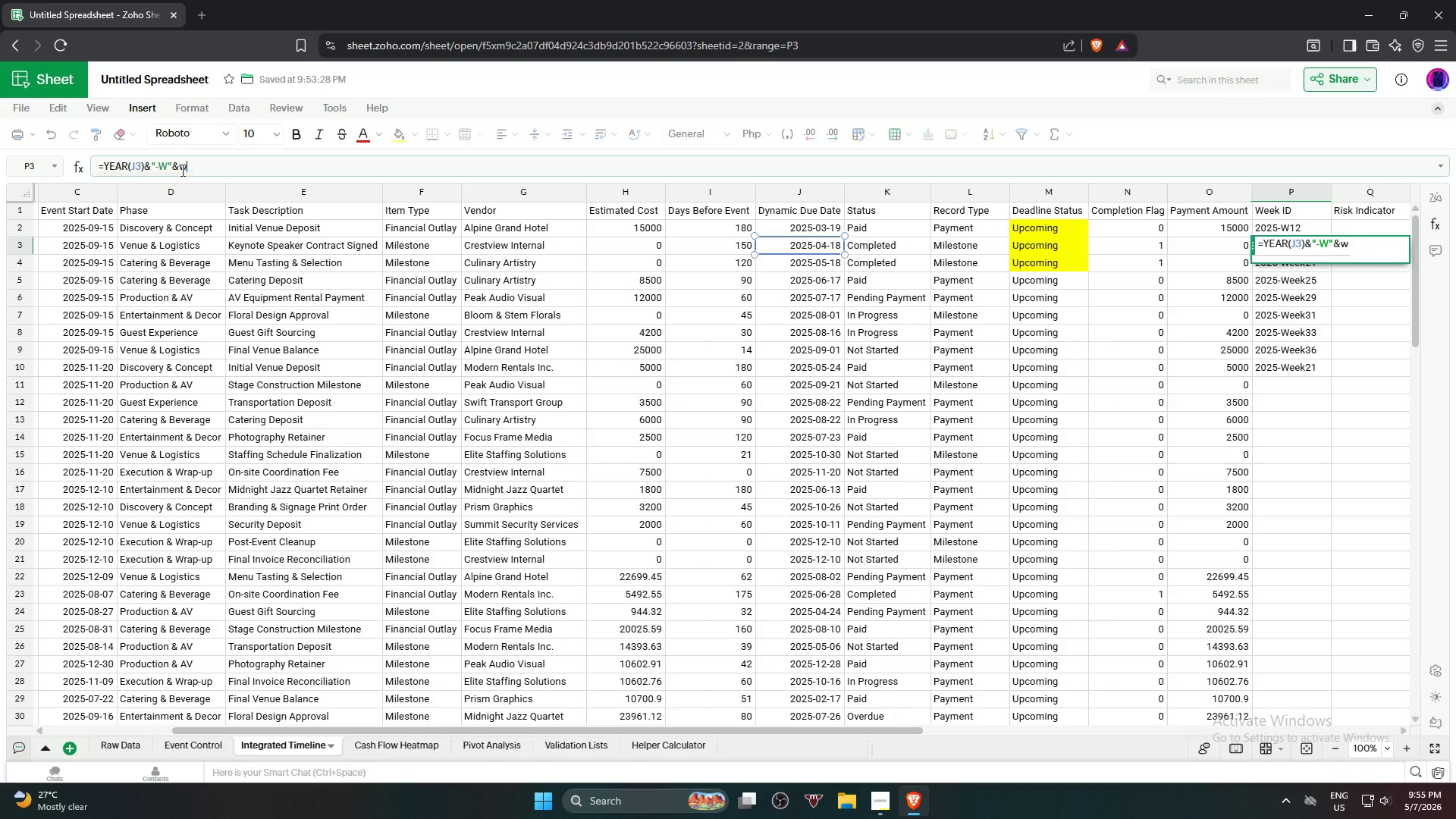 
type(w)
key(Backspace)
type(WEEKnum)
key(Backspace)
key(Backspace)
key(Backspace)
type(NUM)
 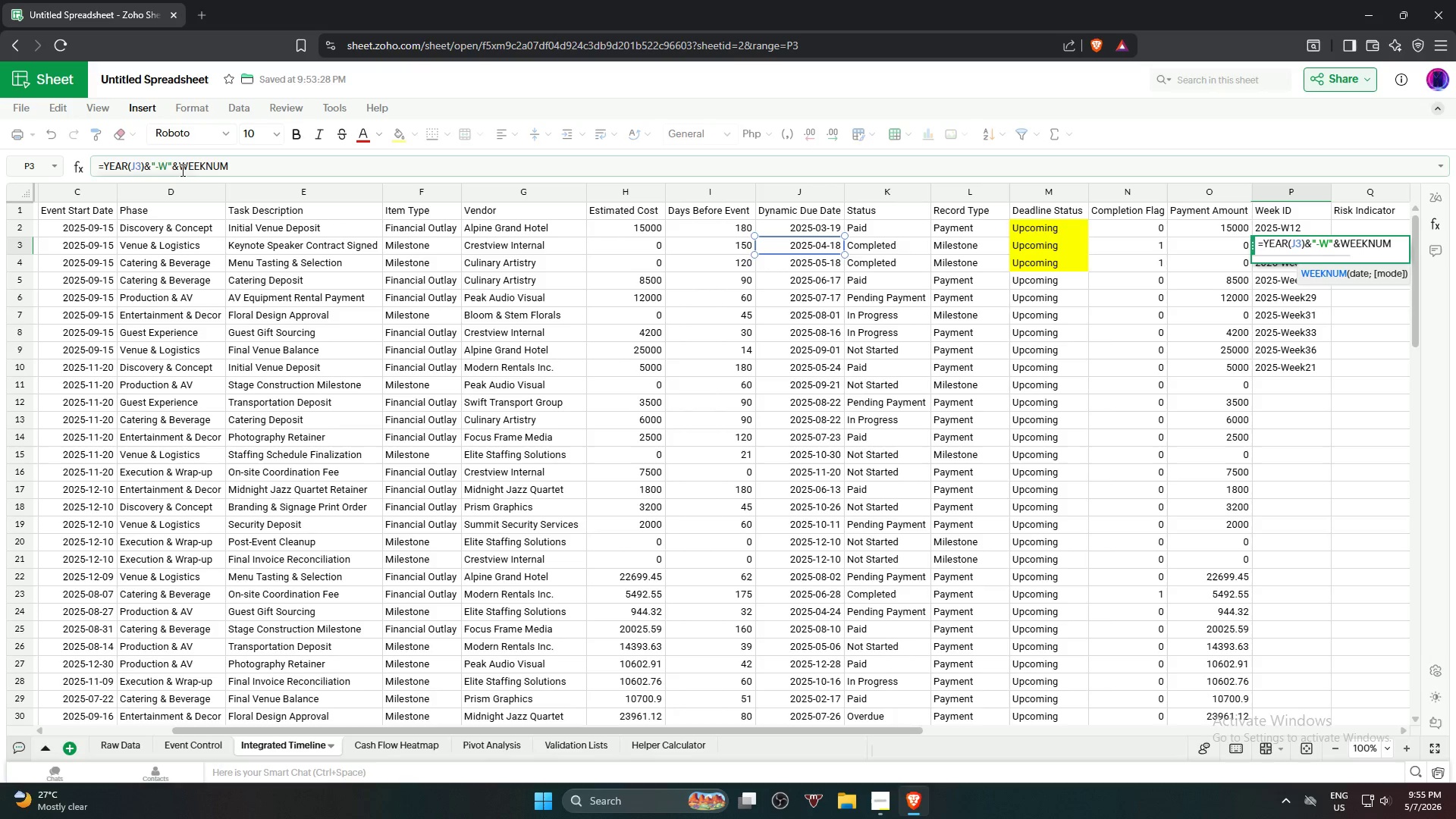 
wait(62.97)
 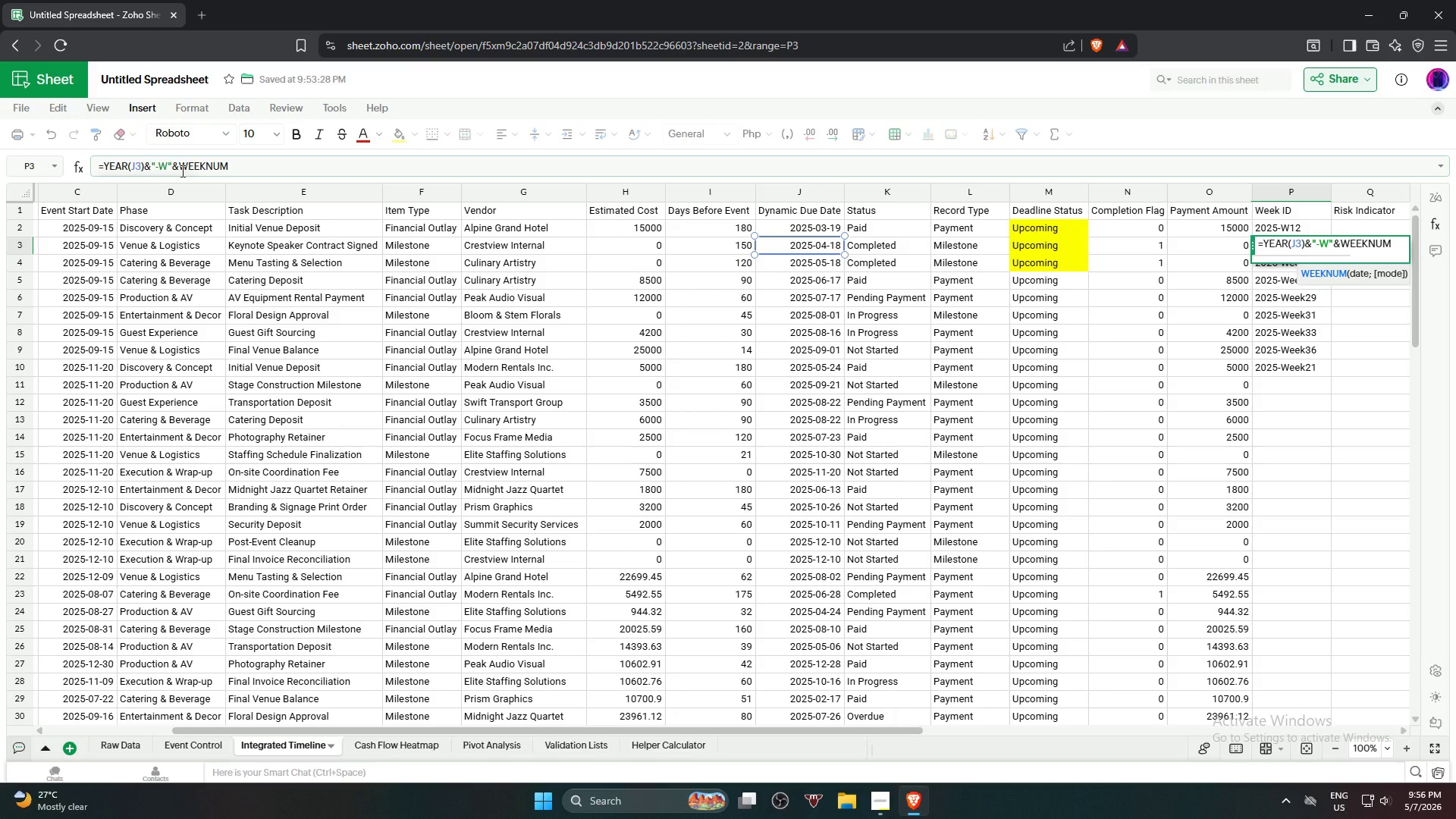 
left_click_drag(start_coordinate=[232, 159], to_coordinate=[102, 171])
 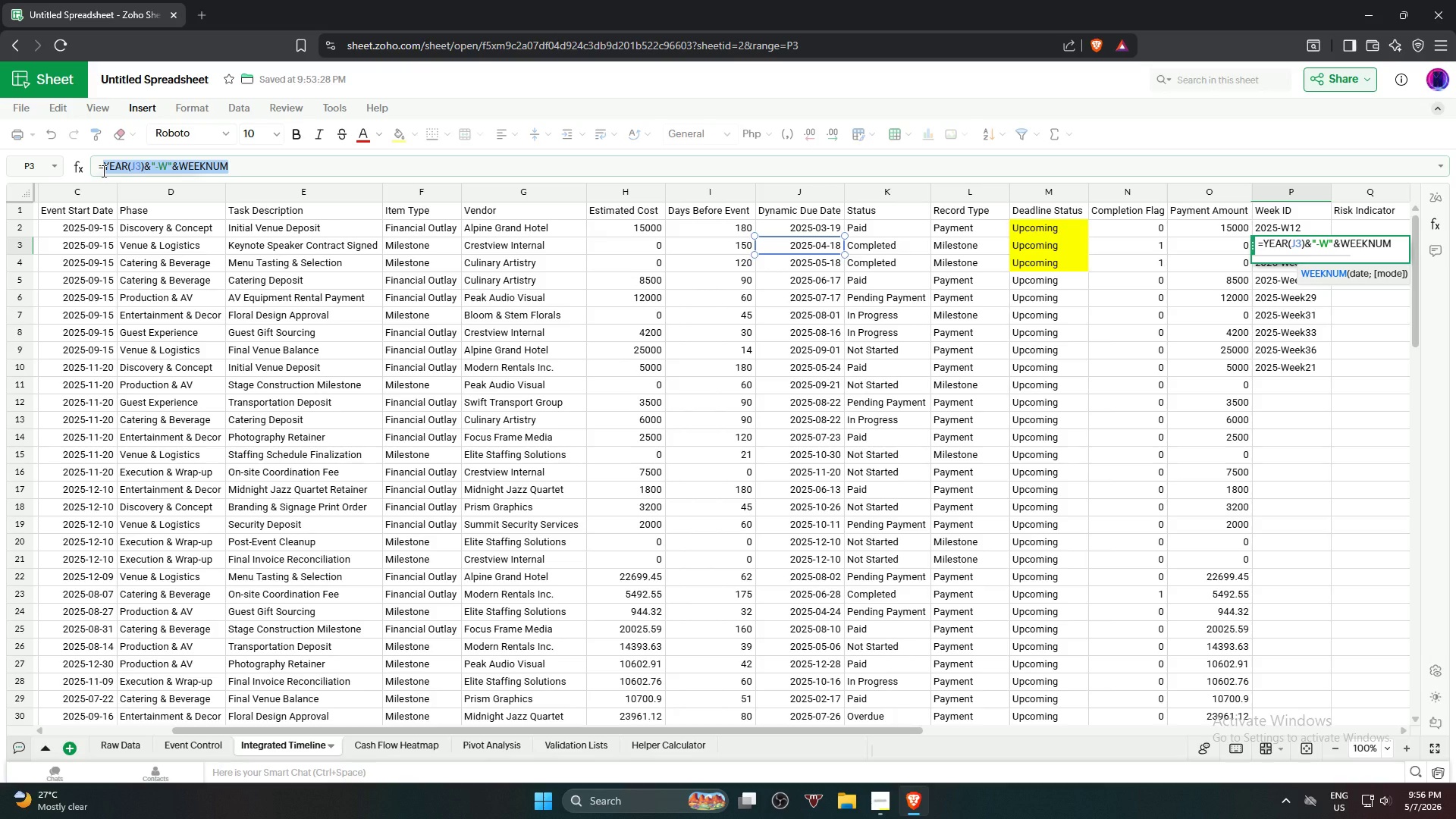 
type(TEX)
key(Backspace)
key(Backspace)
key(Backspace)
key(Backspace)
type(=TEXR)
key(Backspace)
type(T)
 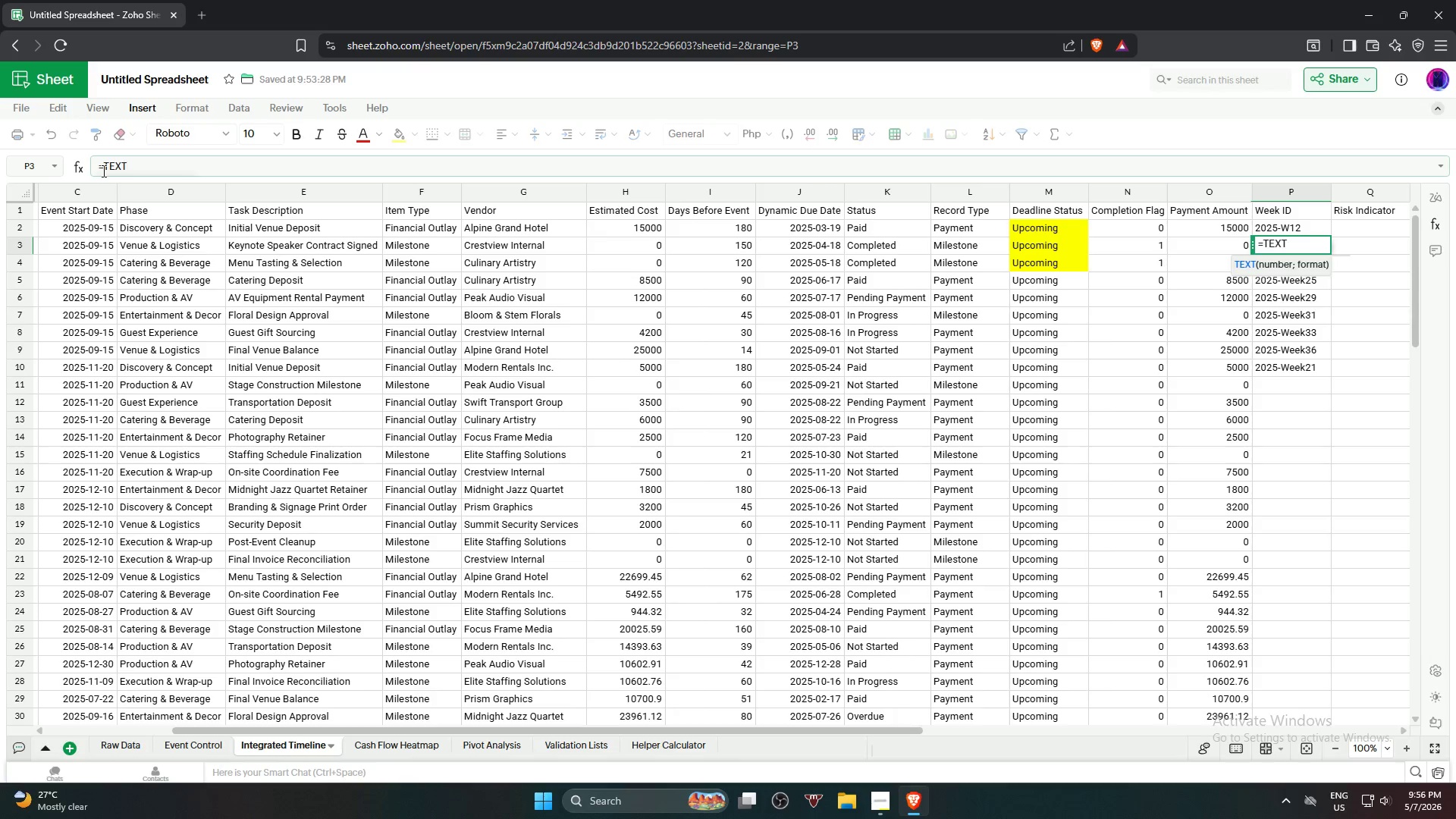 
wait(5.89)
 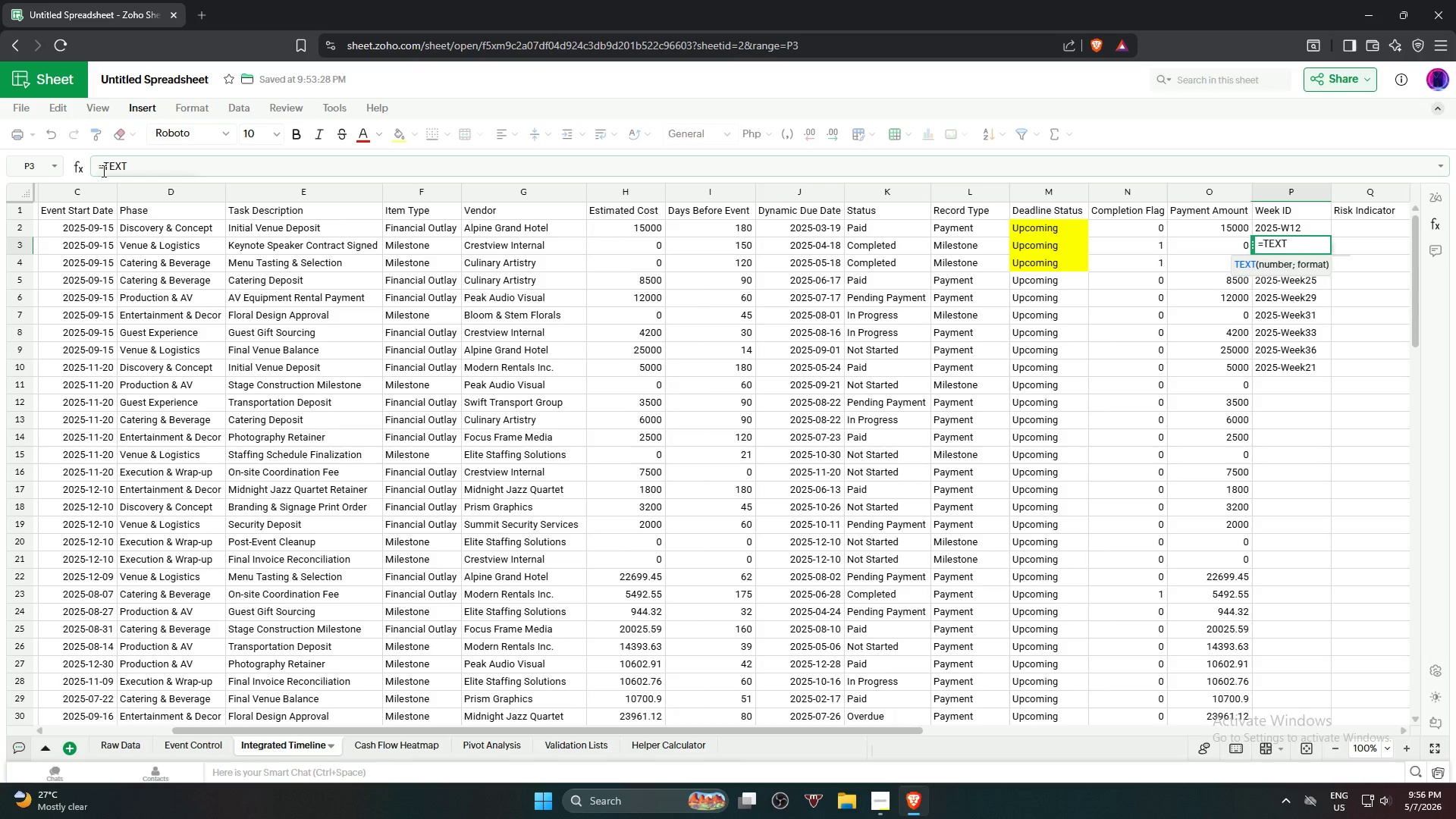 
key(Shift+9)
 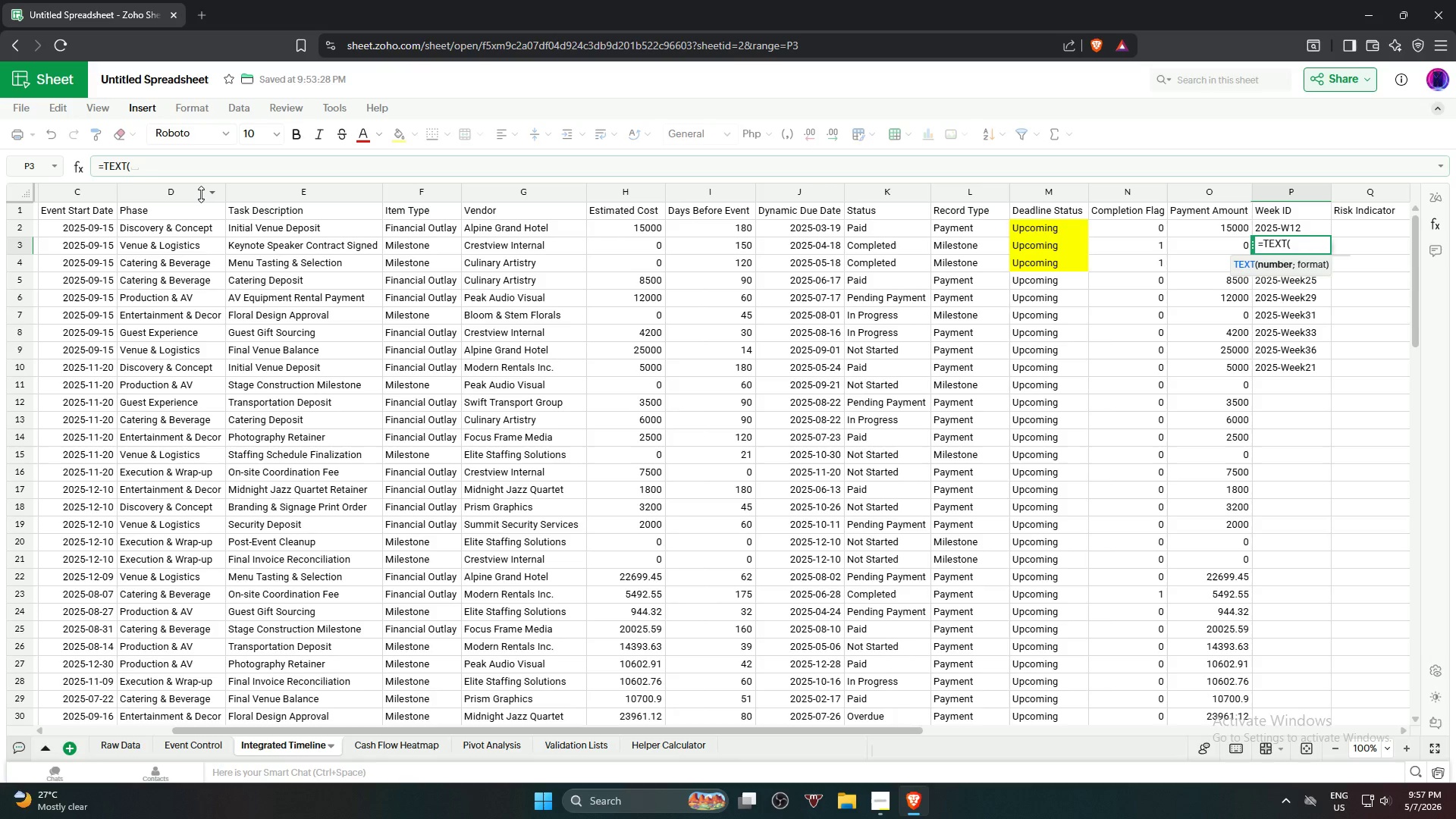 
wait(55.36)
 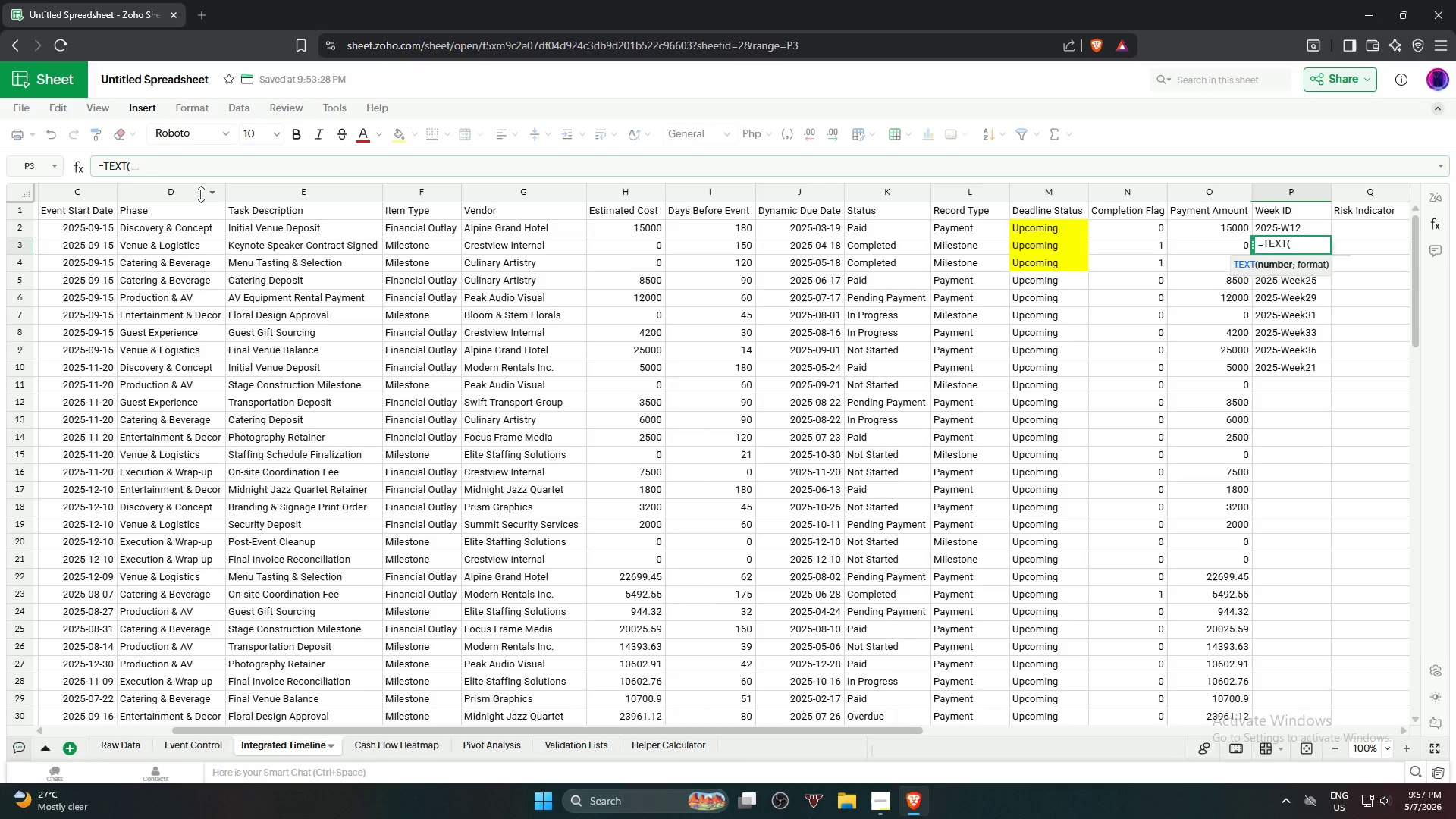 
key(Backspace)
key(Backspace)
key(Backspace)
key(Backspace)
key(Backspace)
key(Backspace)
type(=Year)
key(Backspace)
key(Backspace)
key(Backspace)
key(Backspace)
key(Backspace)
key(Backspace)
 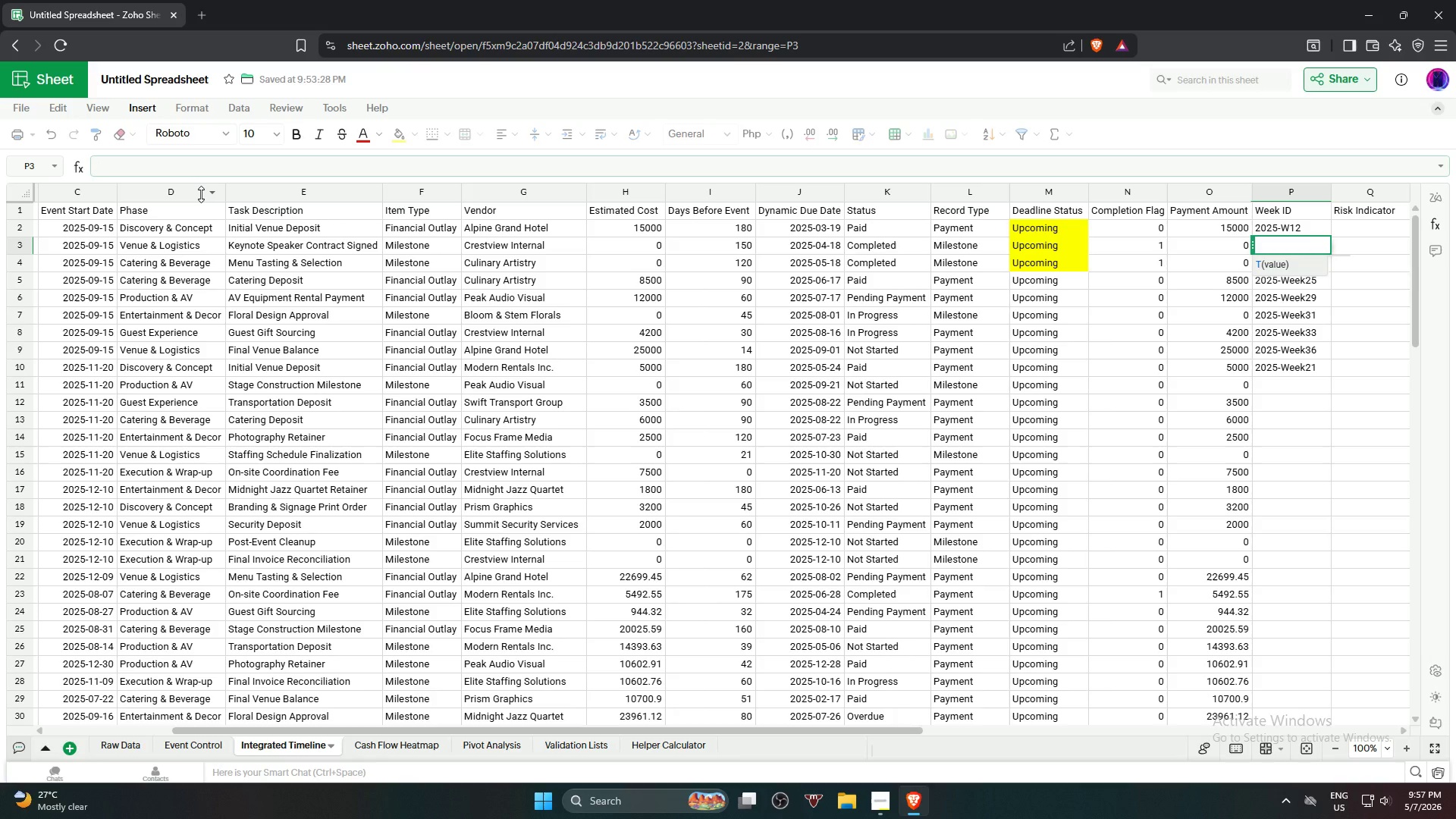 
left_click_drag(start_coordinate=[1373, 517], to_coordinate=[1372, 513])
 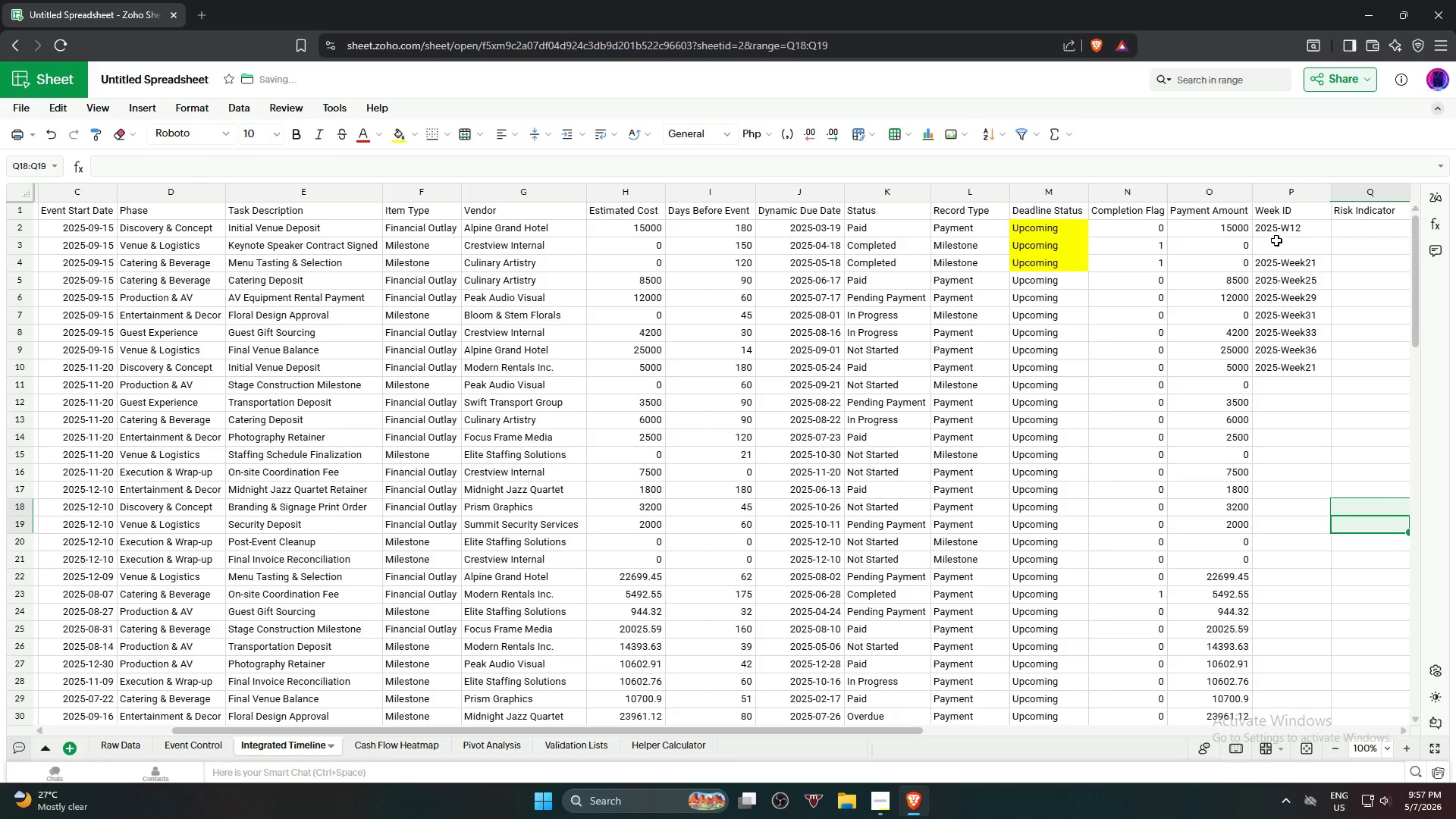 
left_click([1292, 224])
 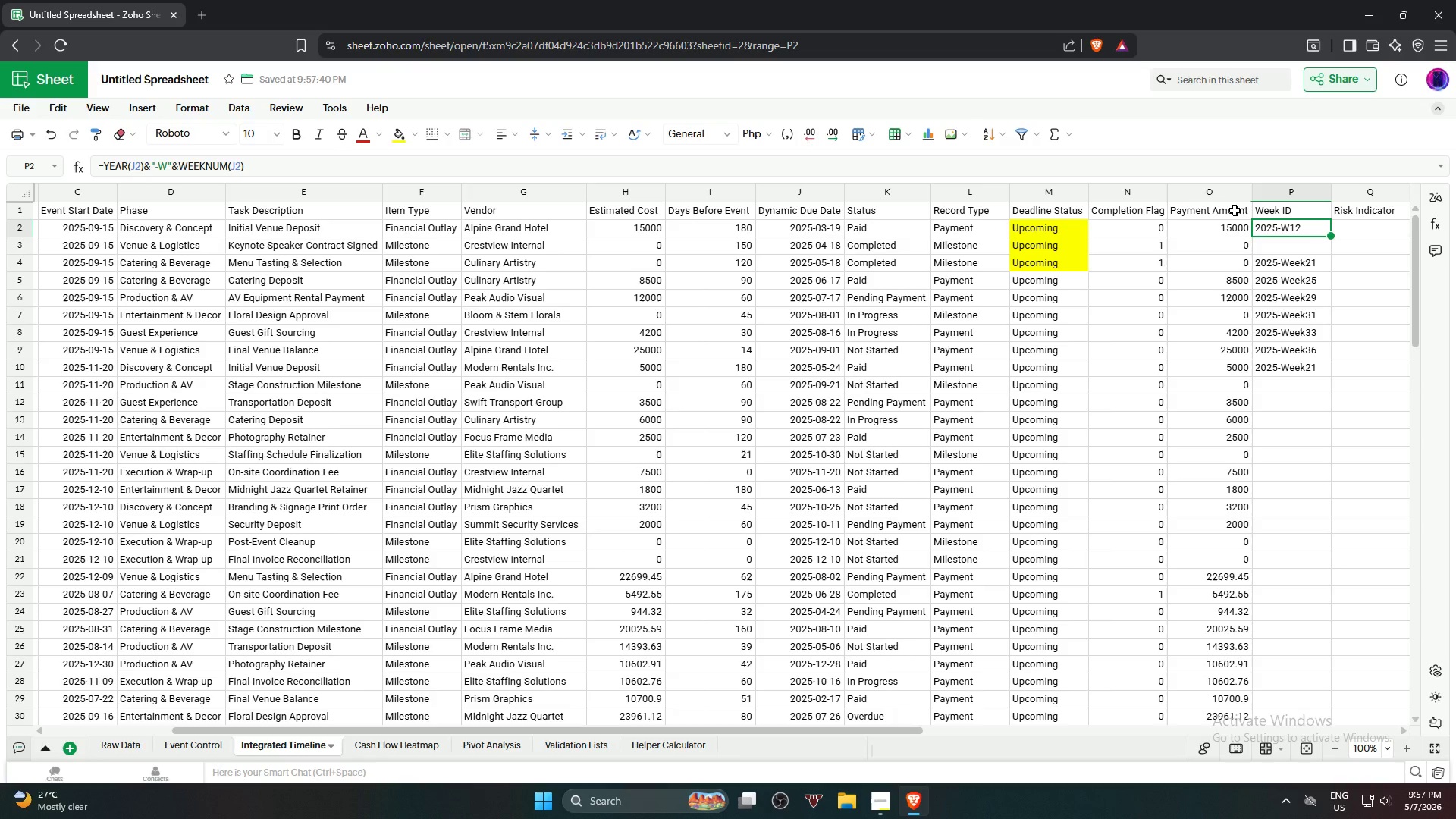 
key(Backspace)
type(=YE)
 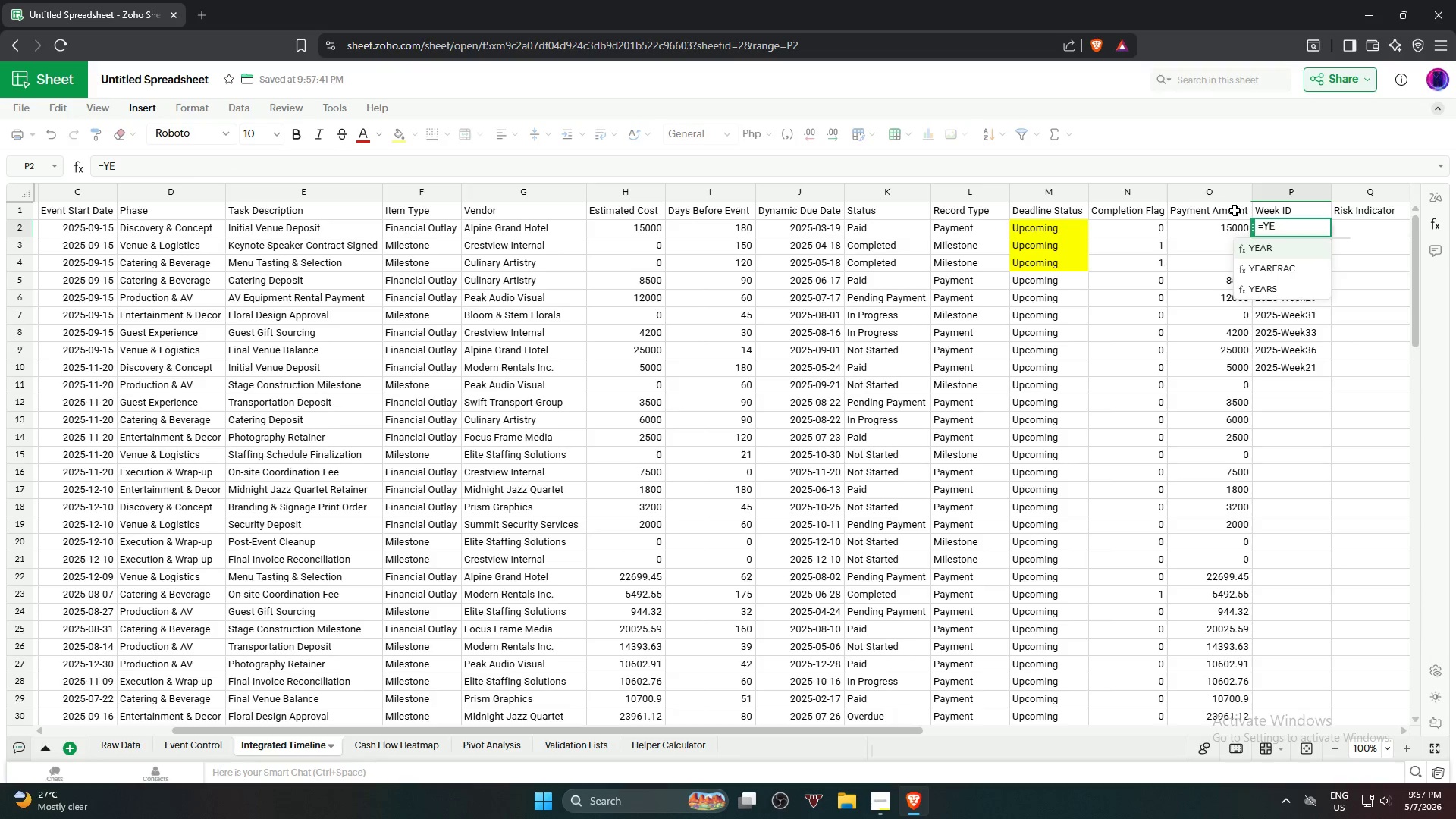 
wait(10.7)
 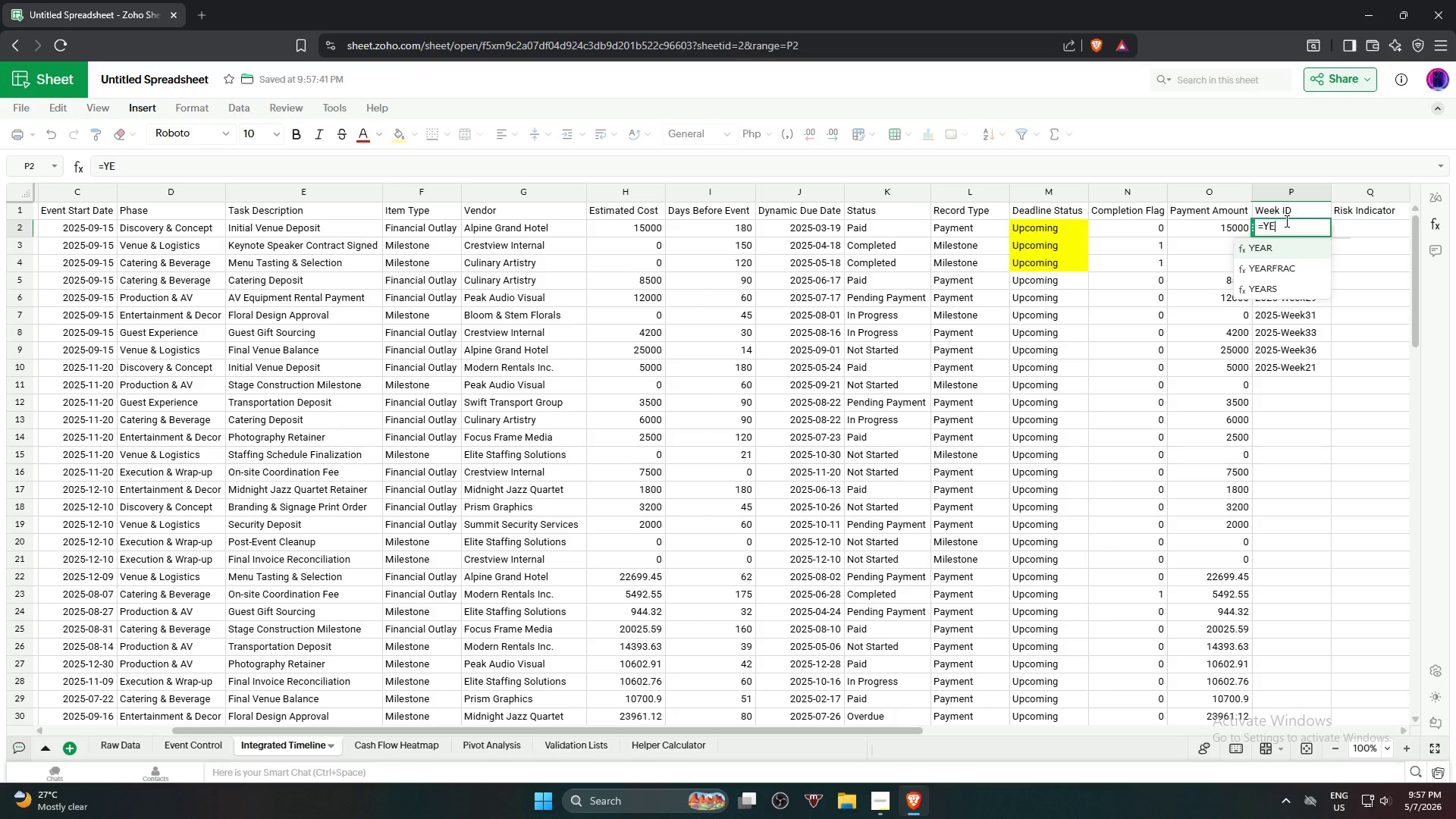 
key(Backspace)
key(Backspace)
type(TE)
 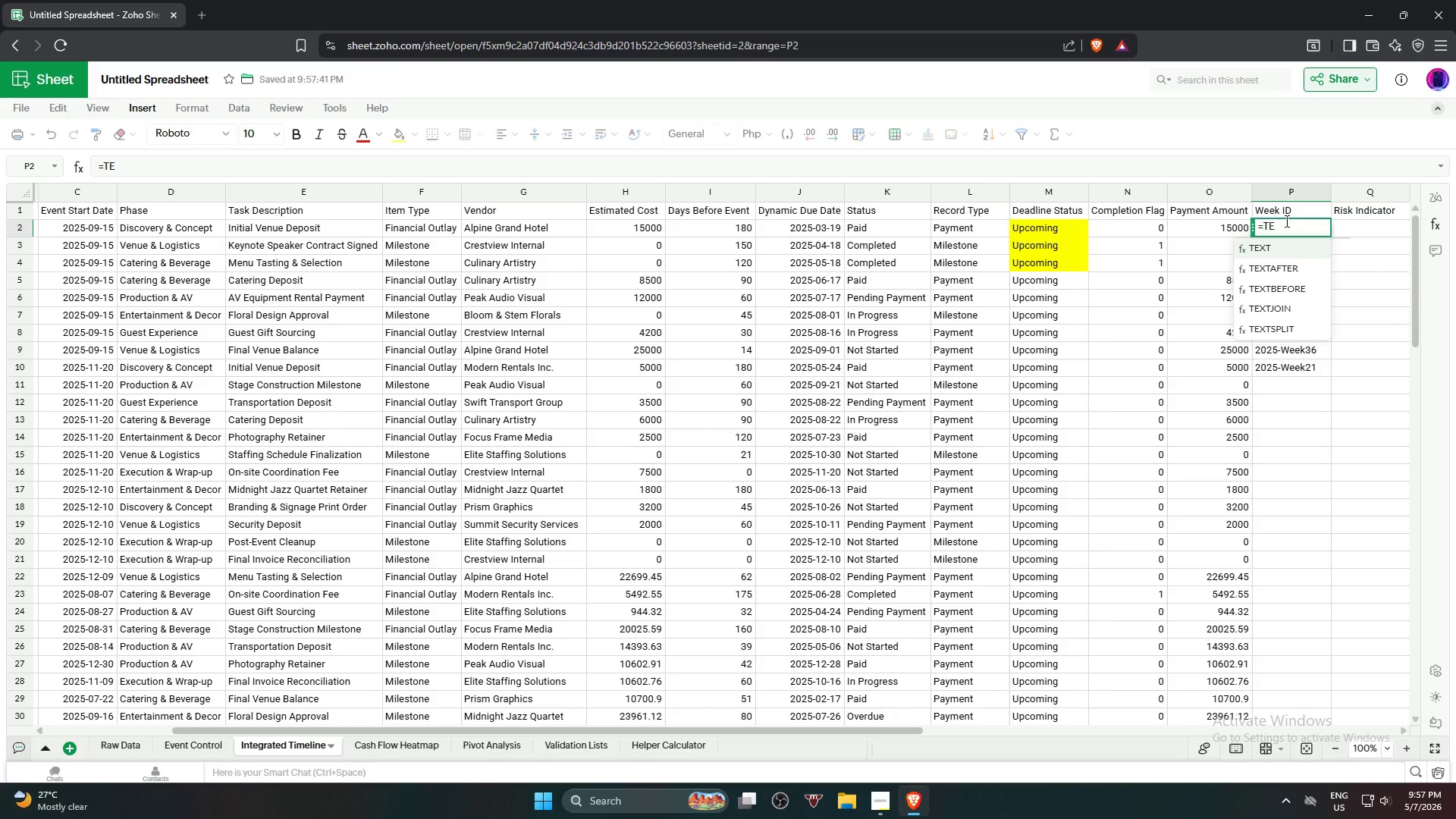 
left_click([1277, 246])
 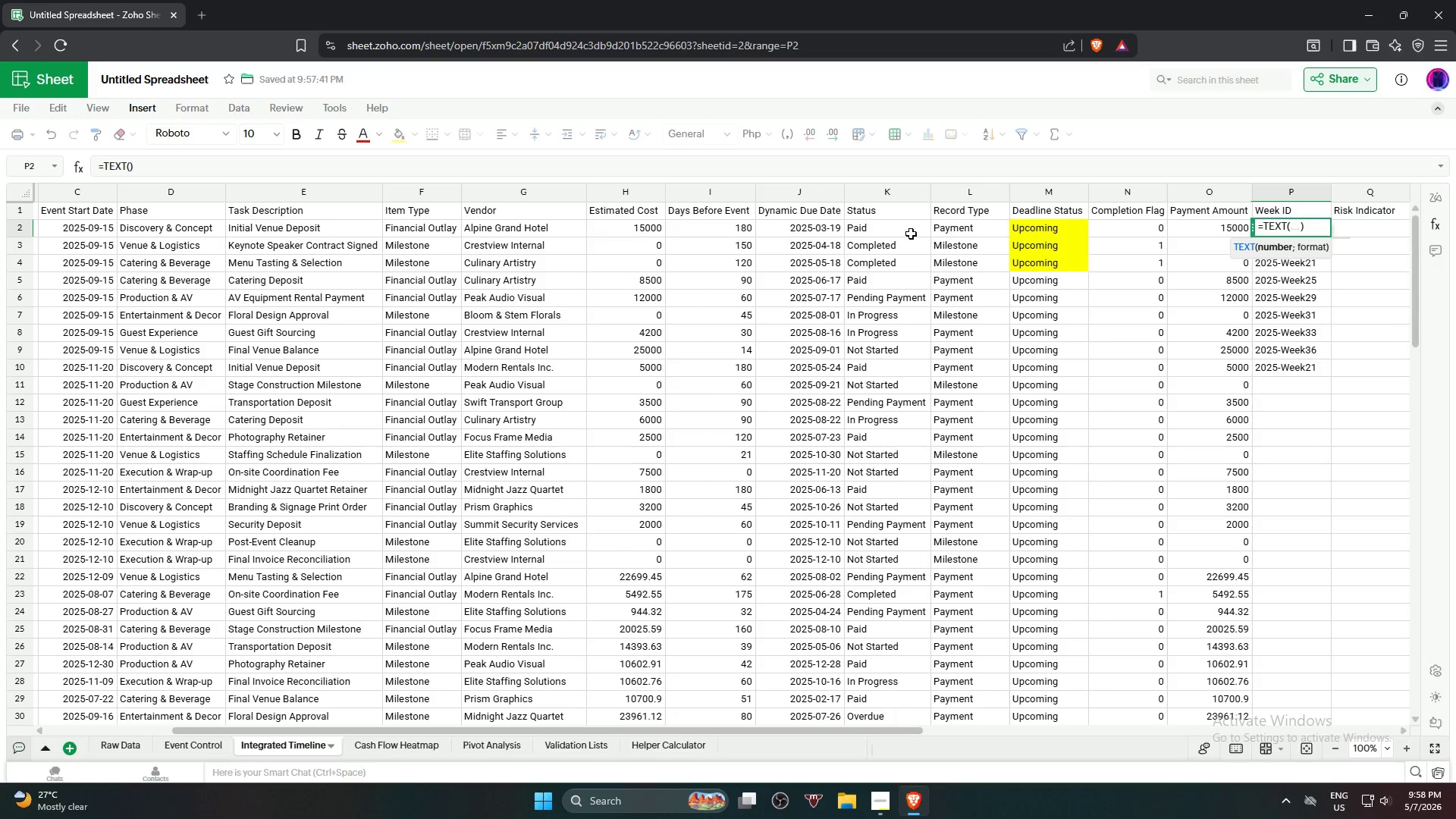 
left_click([810, 224])
 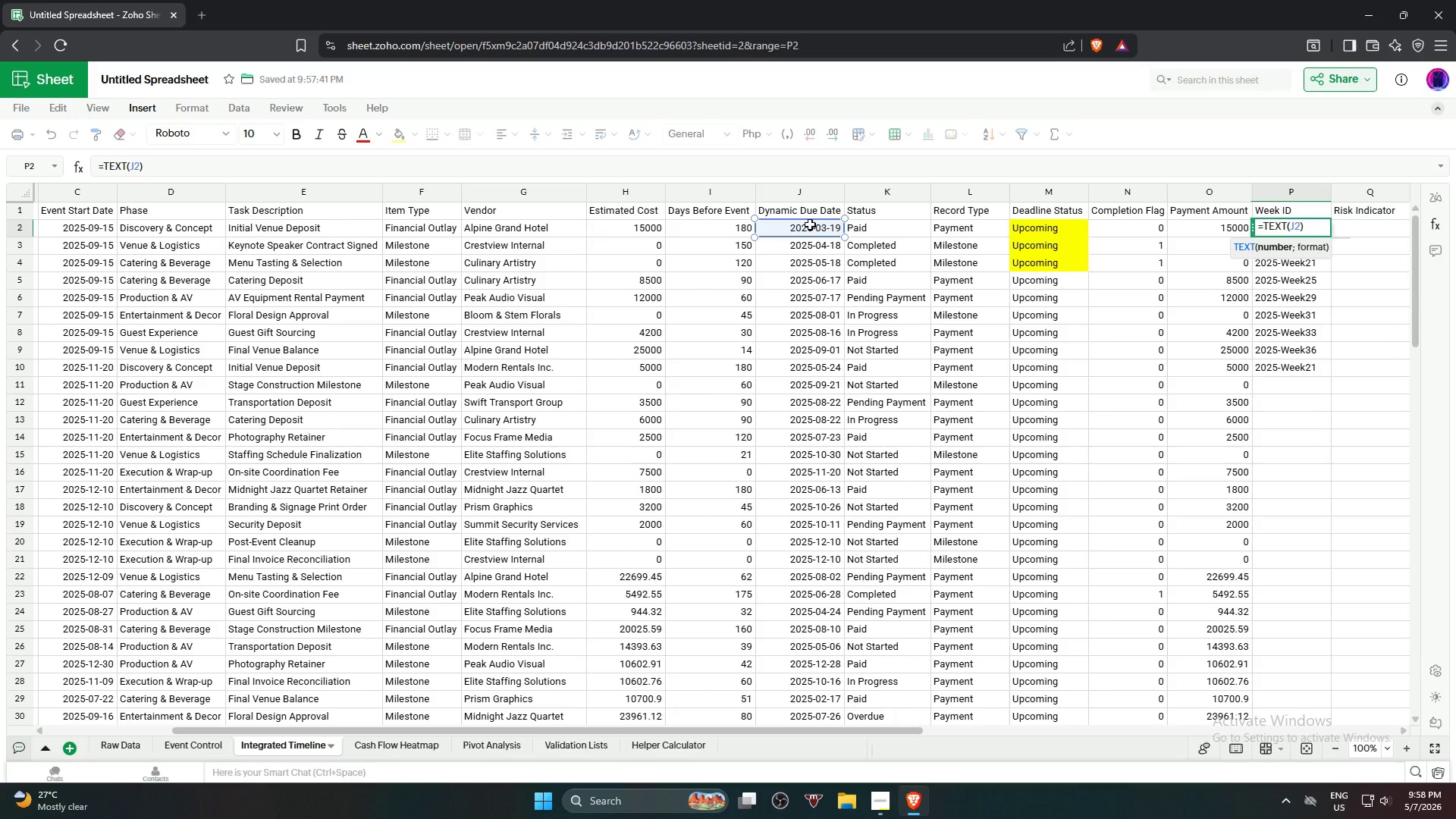 
type(,"YYYY")&"-W"&TE)
 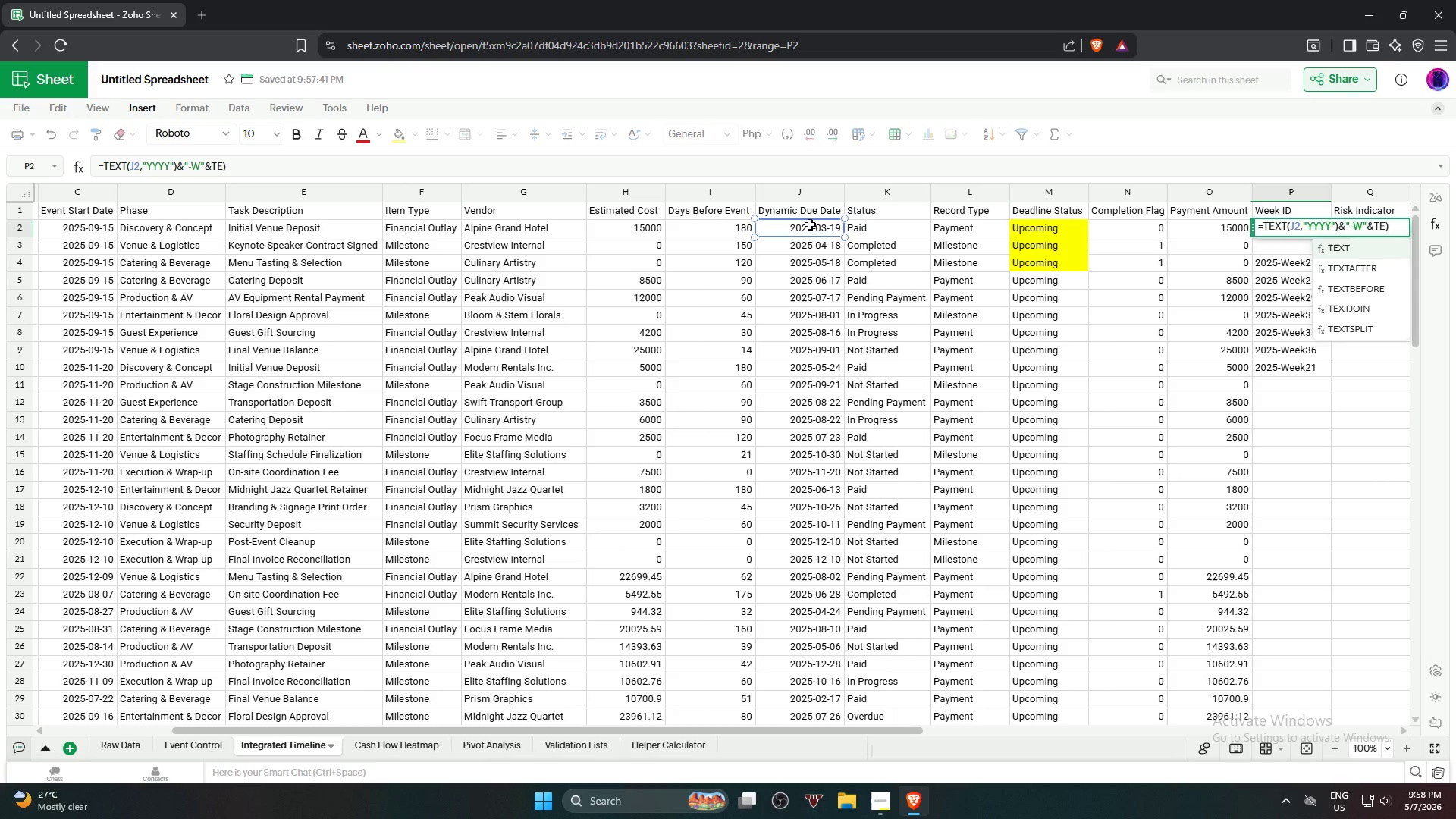 
left_click([1341, 251])
 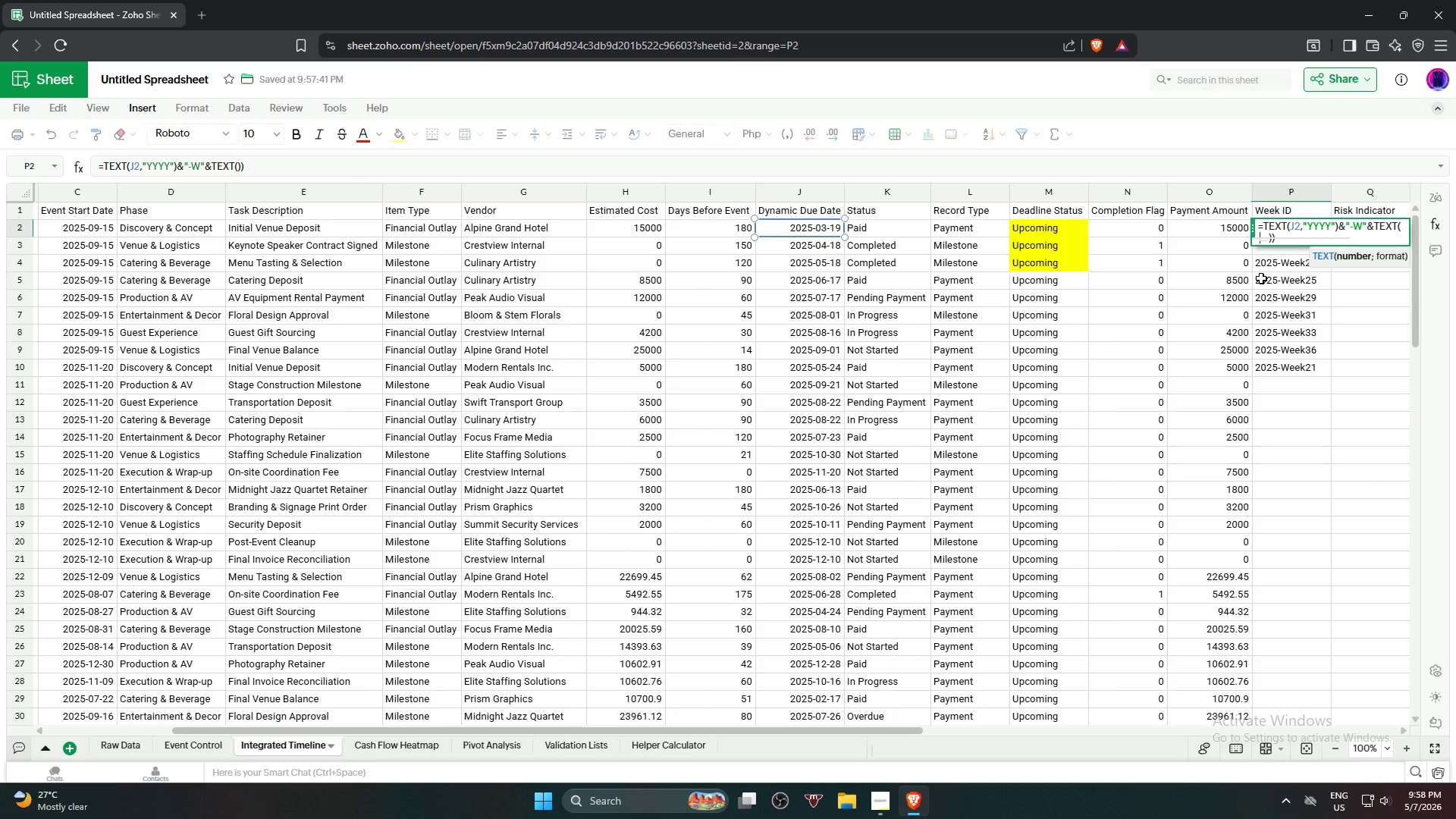 
type((K)
 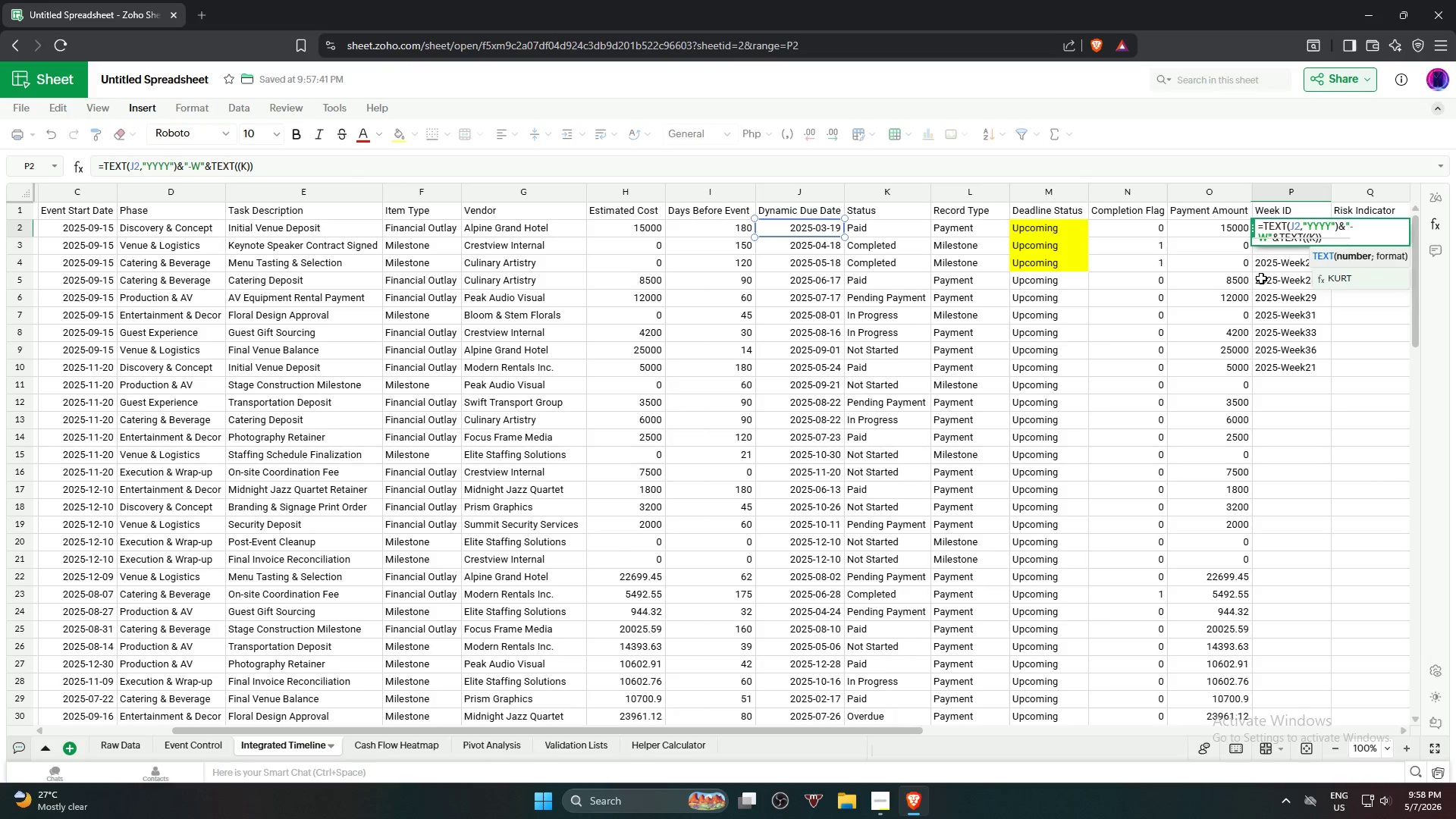 
wait(5.26)
 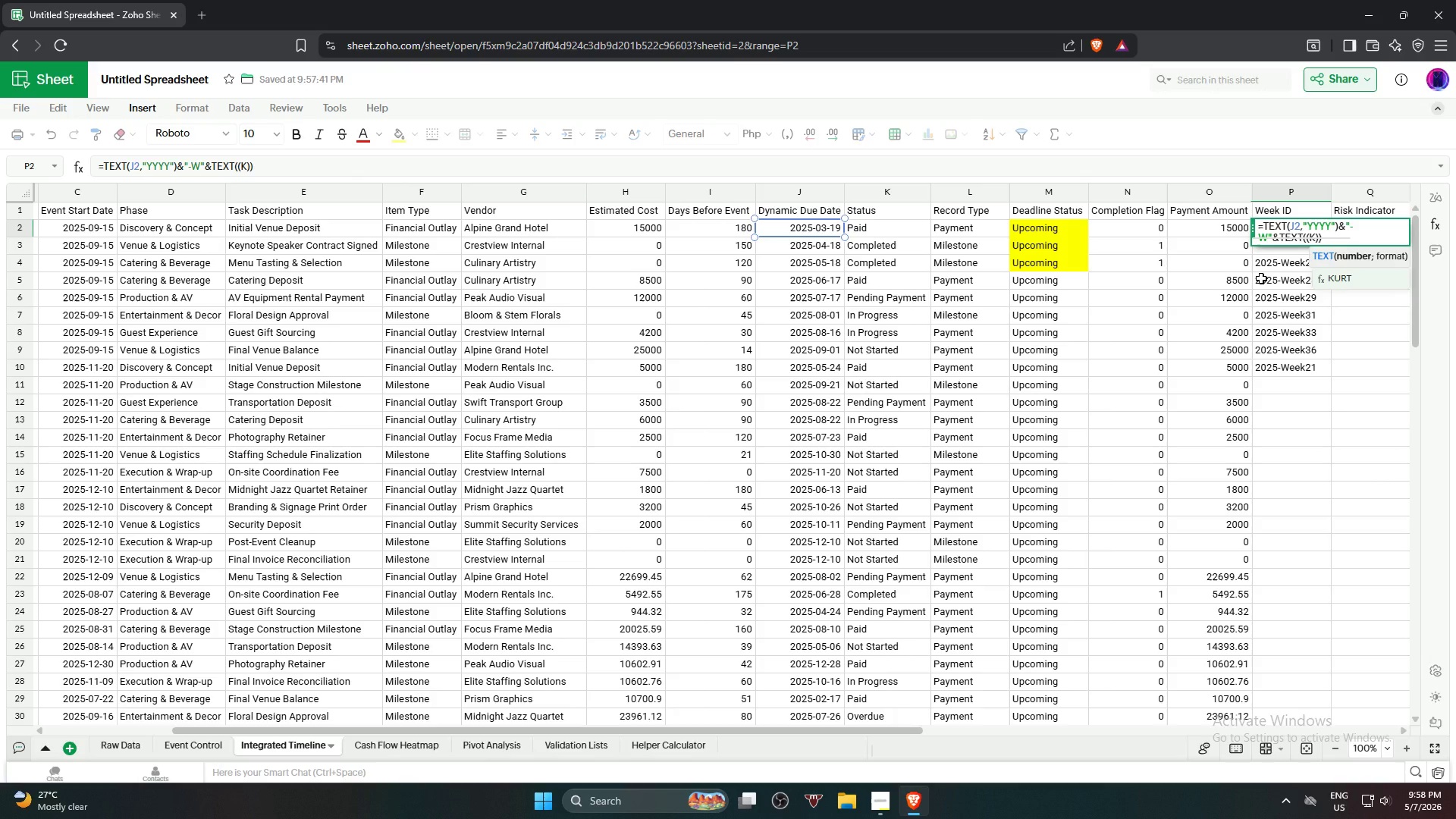 
key(Backspace)
key(Backspace)
type(We)
 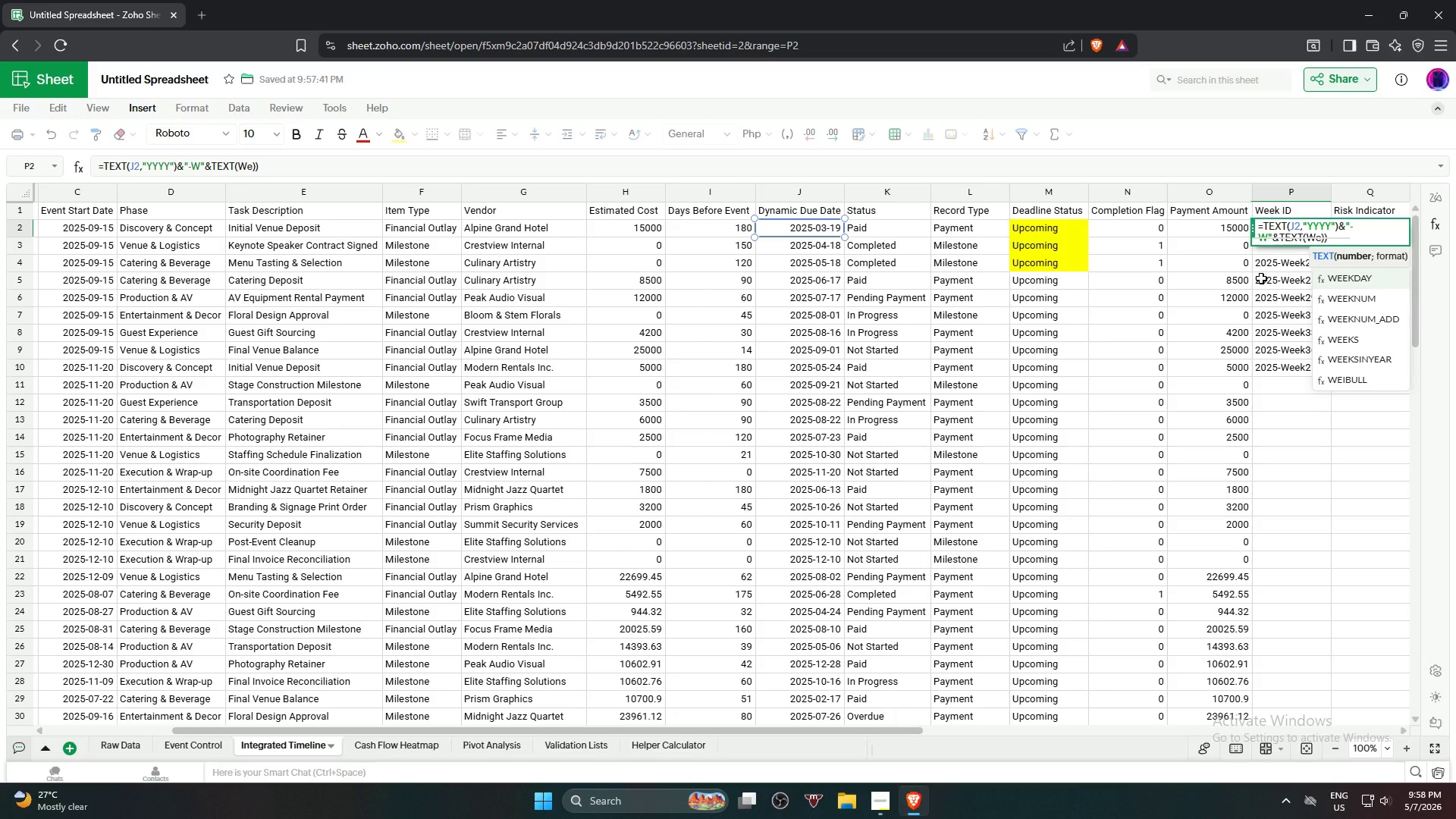 
left_click([1356, 297])
 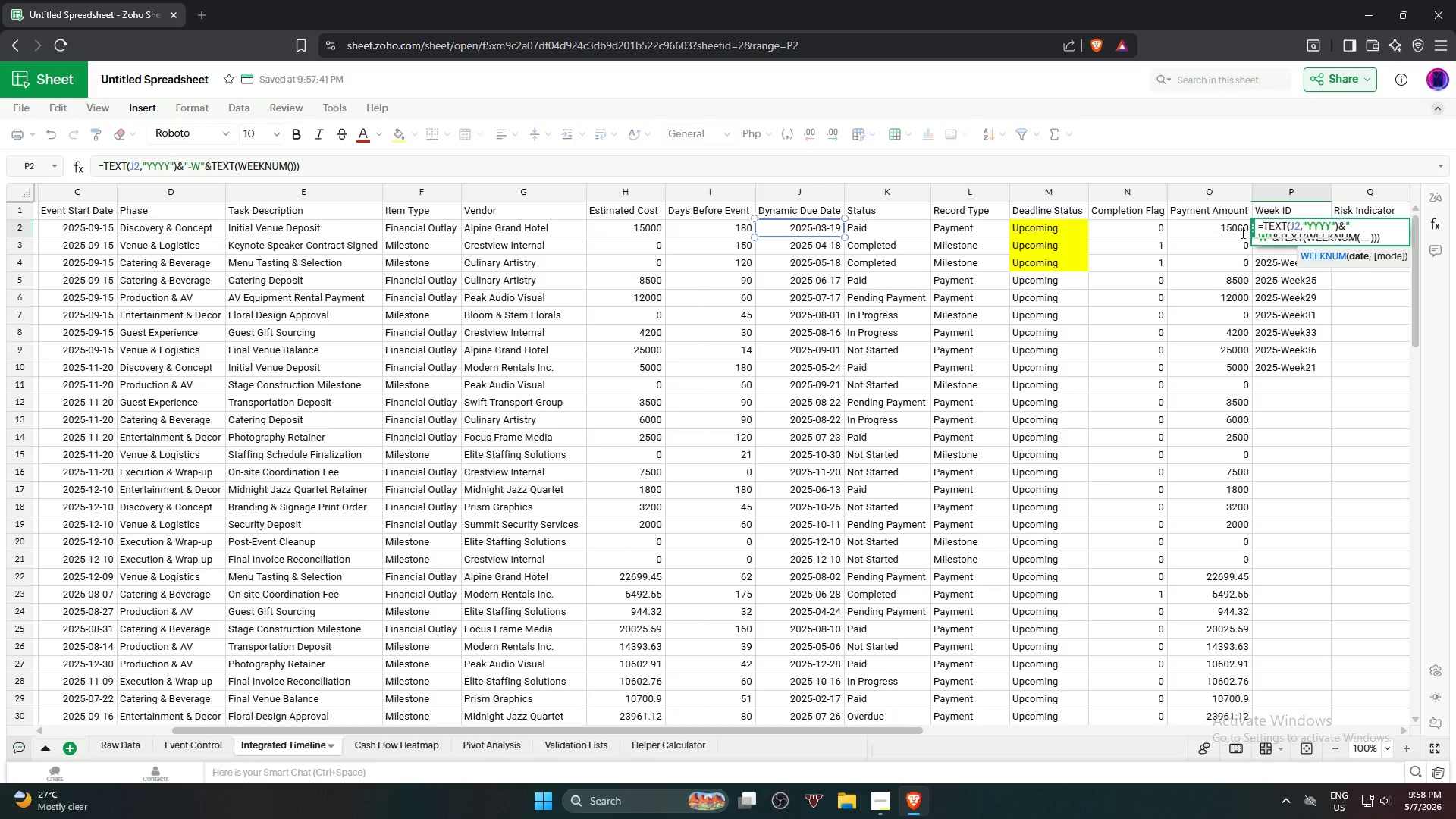 
wait(5.02)
 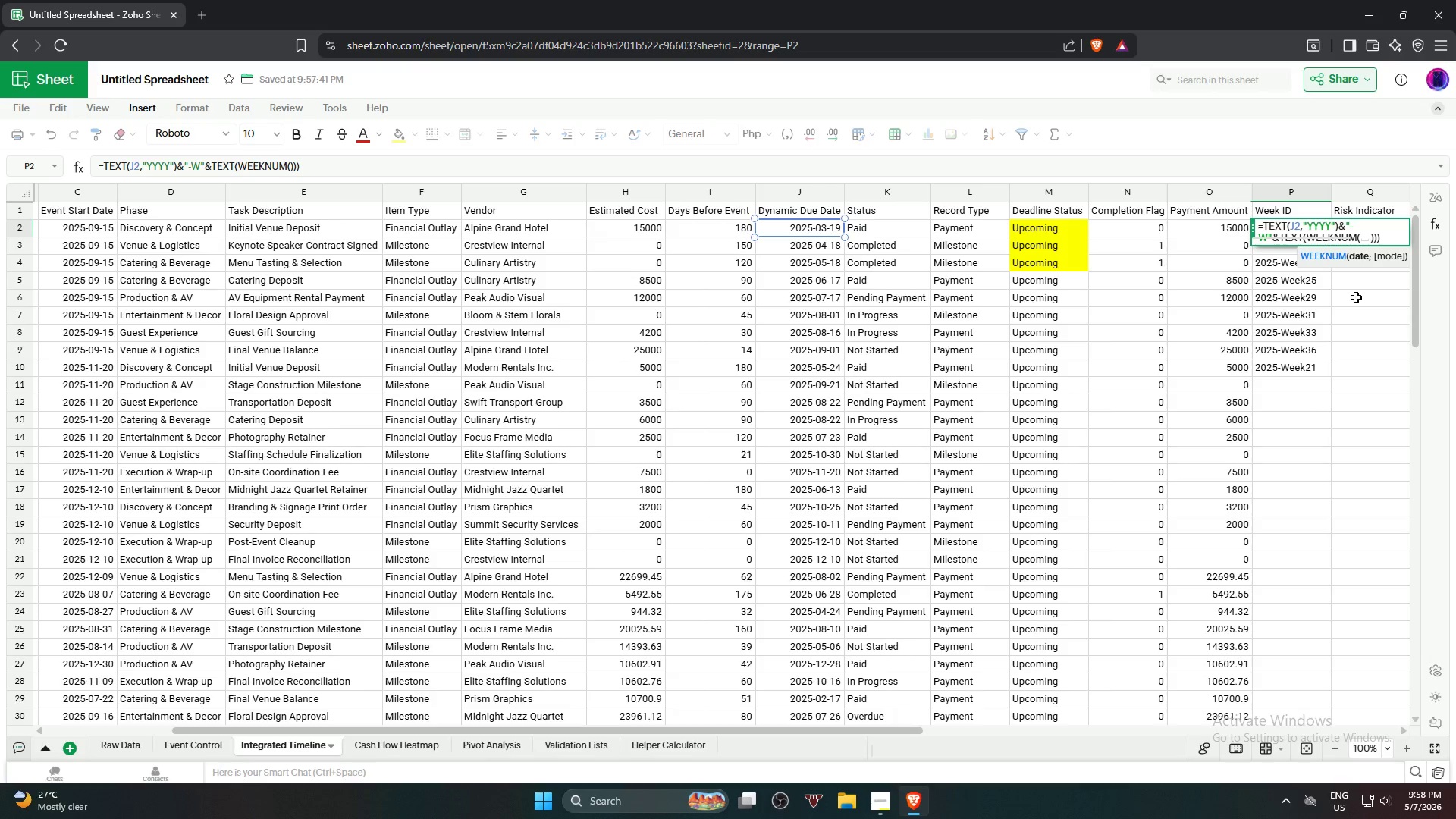 
left_click([813, 240])
 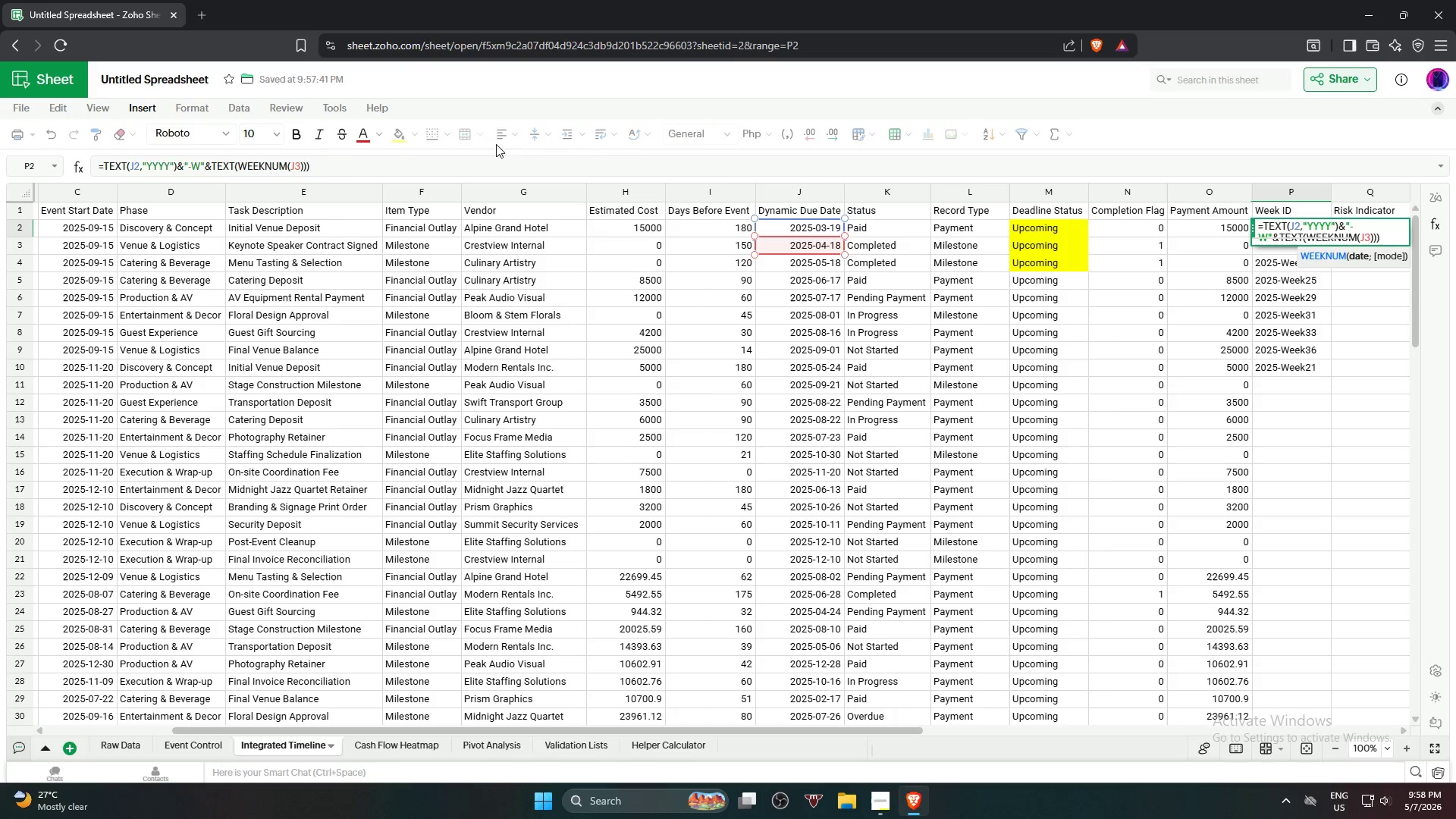 
left_click([352, 165])
 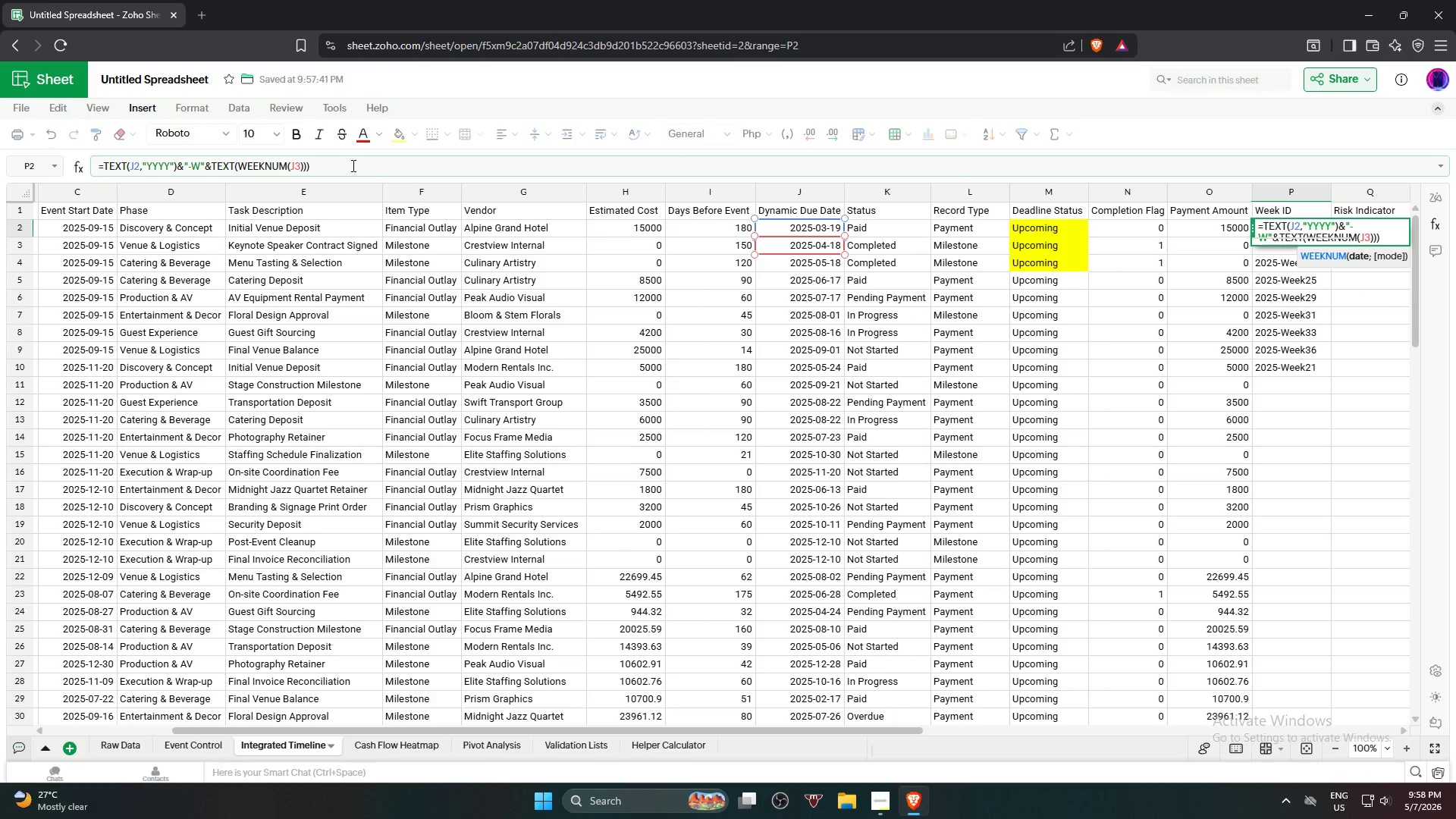 
key(Backspace)
key(Backspace)
type(,"00")
 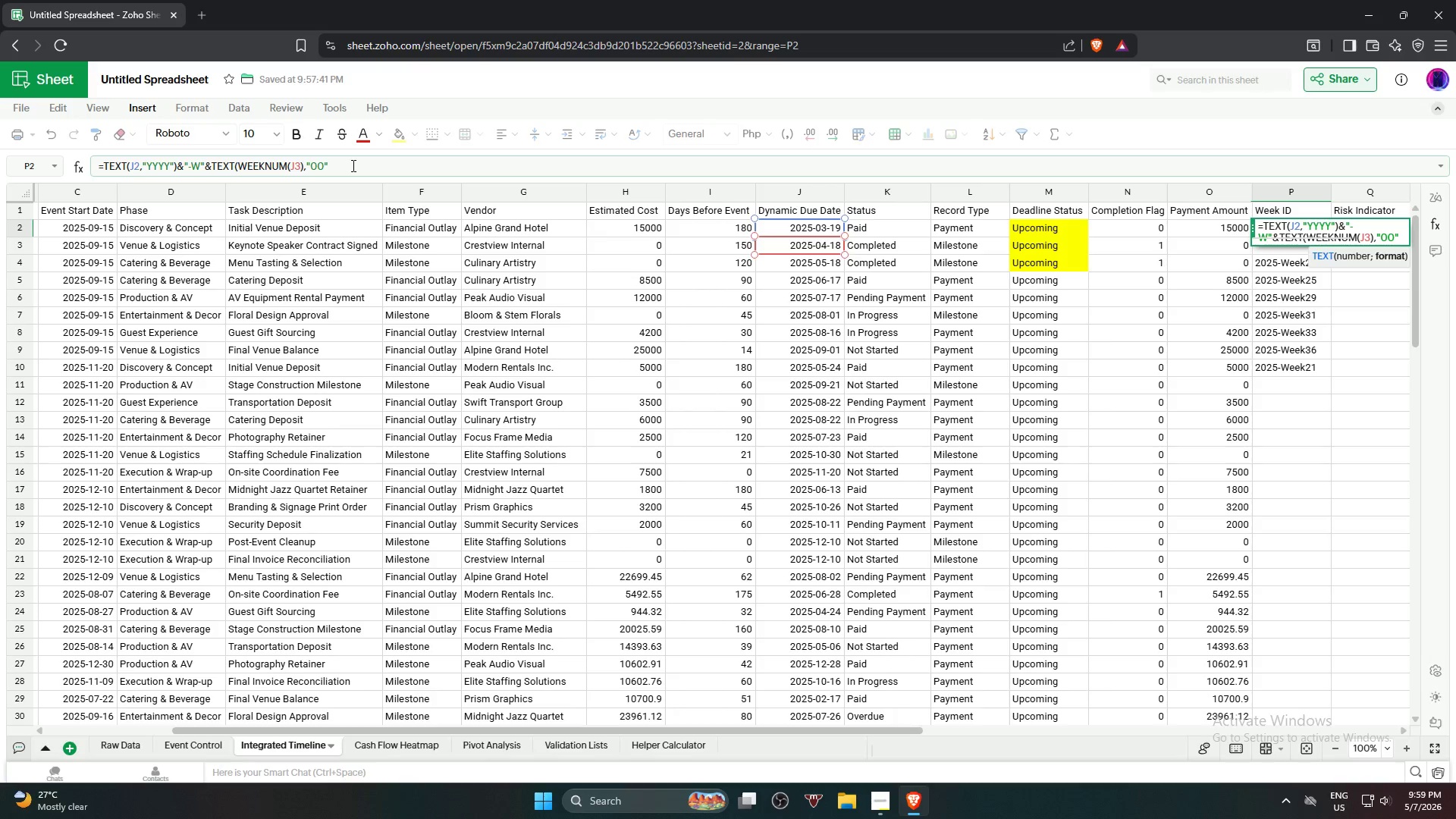 
key(Enter)
 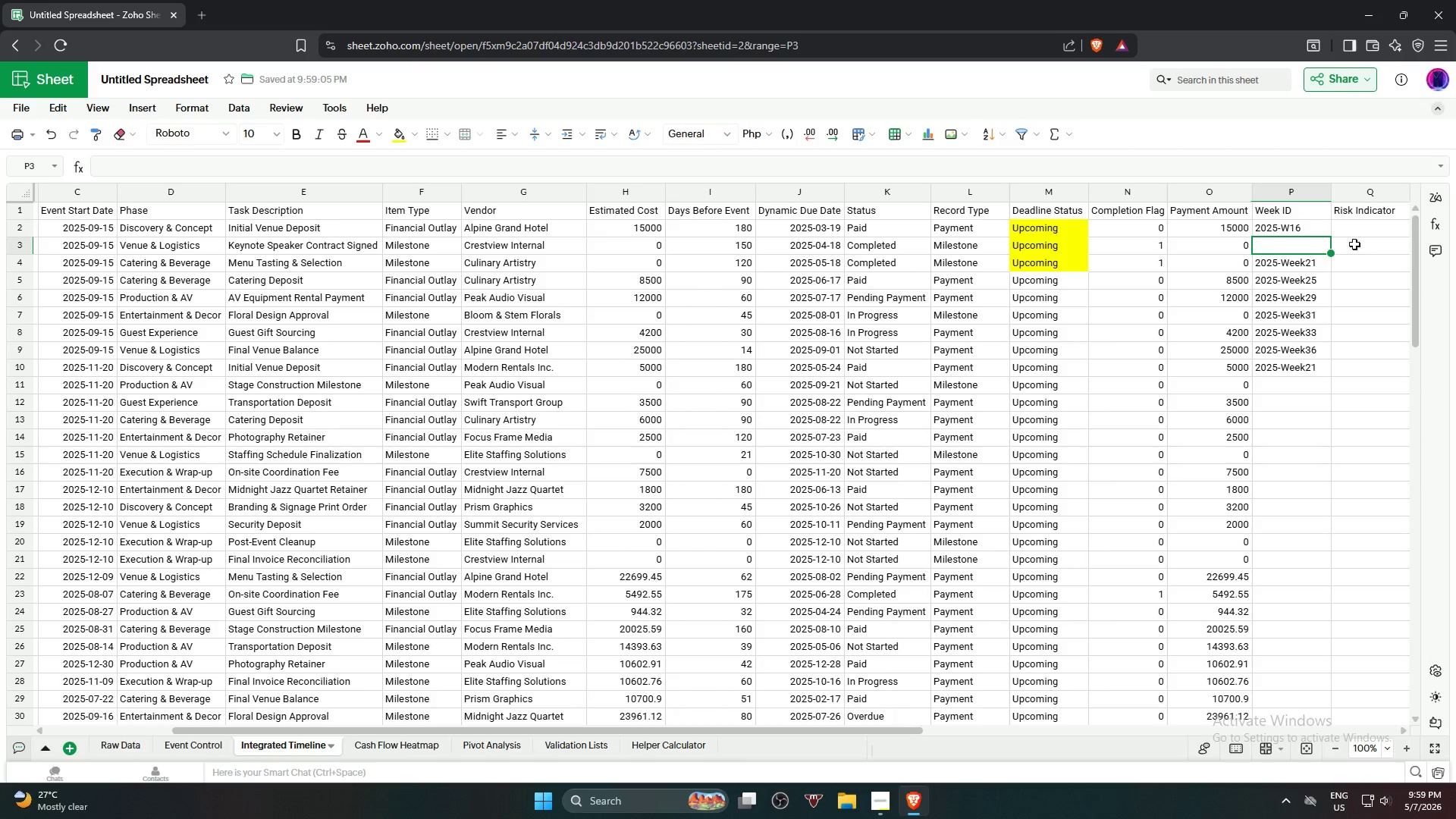 
left_click([1282, 235])
 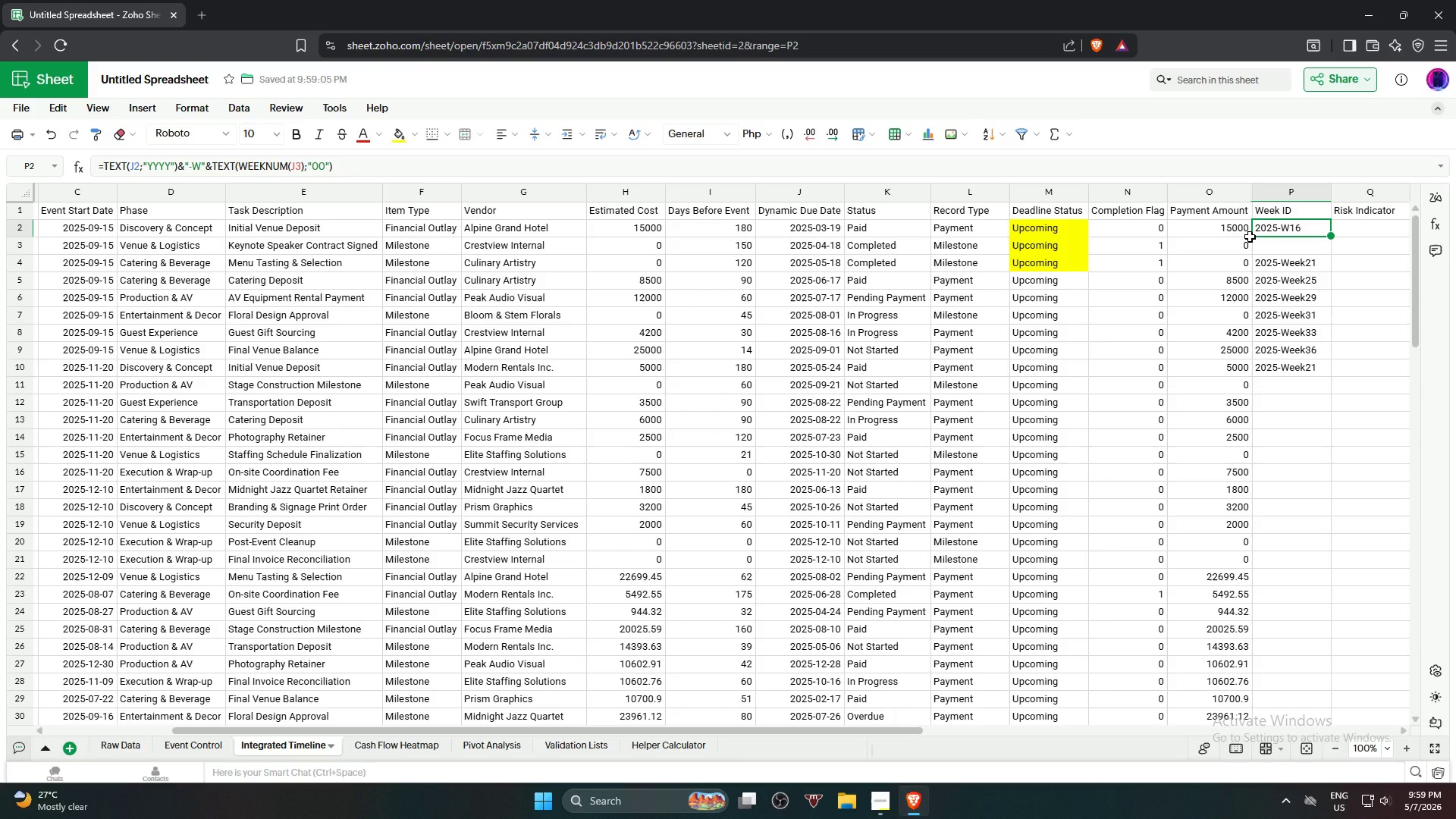 
wait(17.81)
 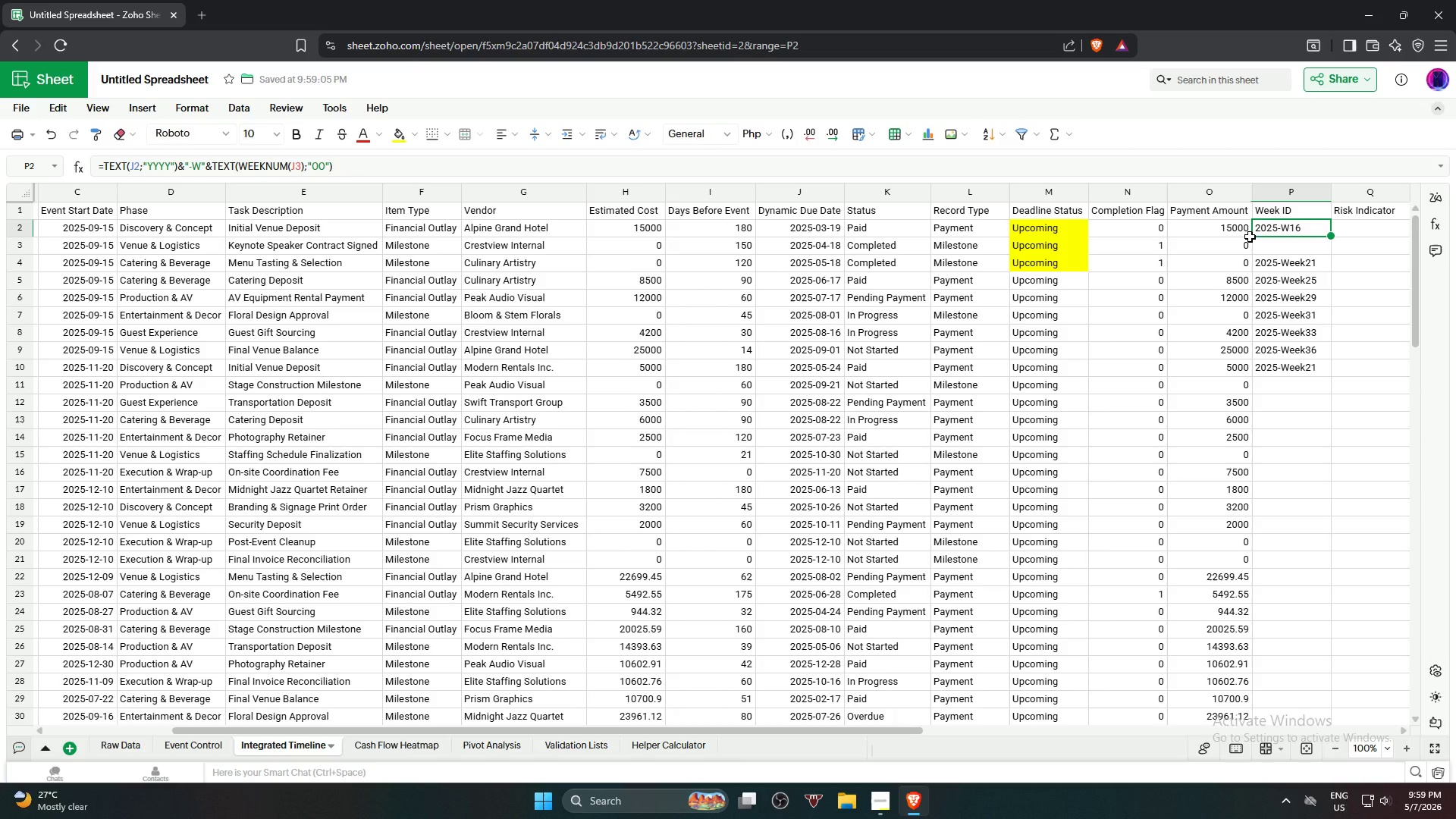 
left_click_drag(start_coordinate=[1332, 237], to_coordinate=[1294, 594])
 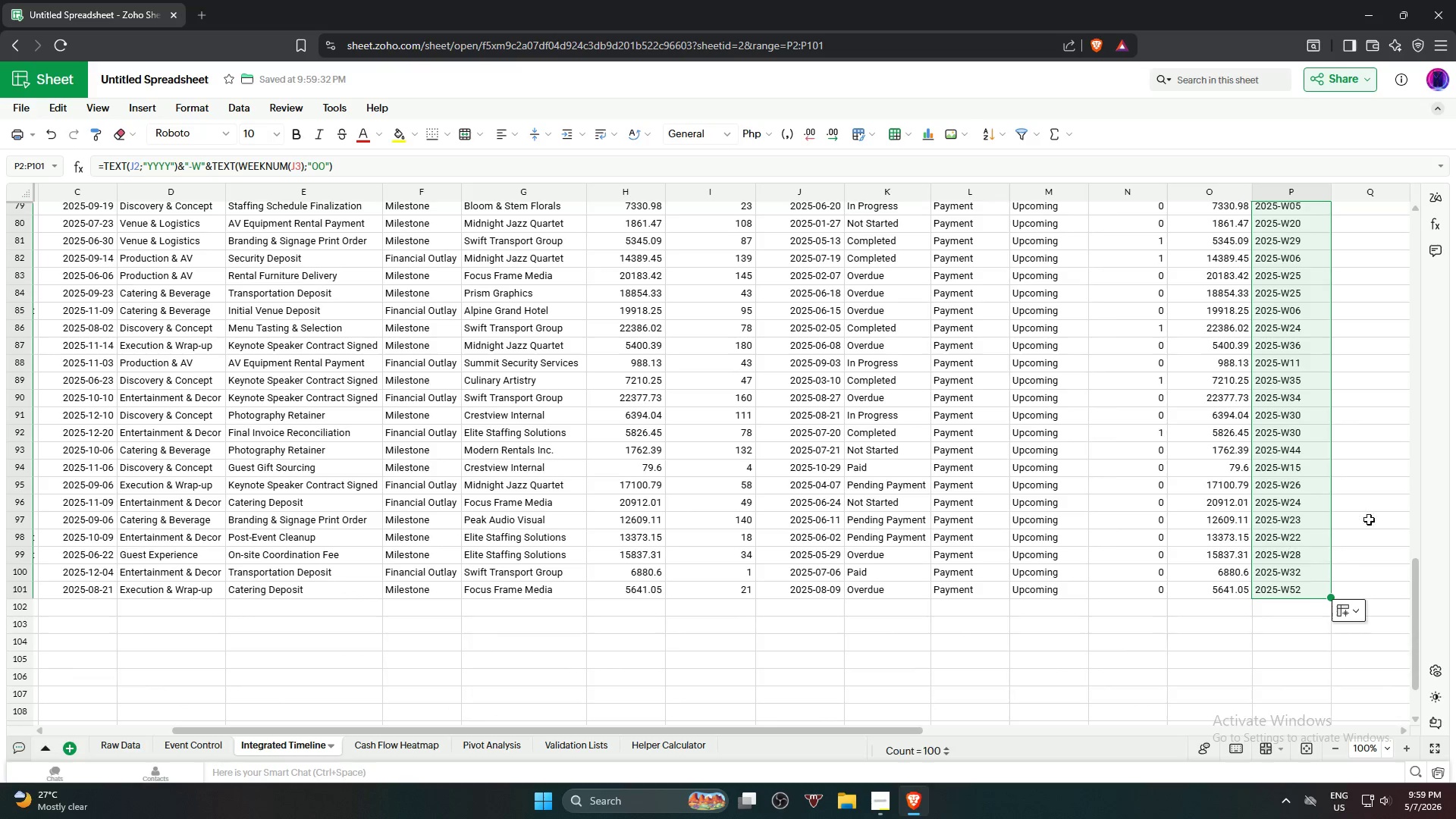 
scroll: coordinate [1276, 690], scroll_direction: down, amount: 18.0
 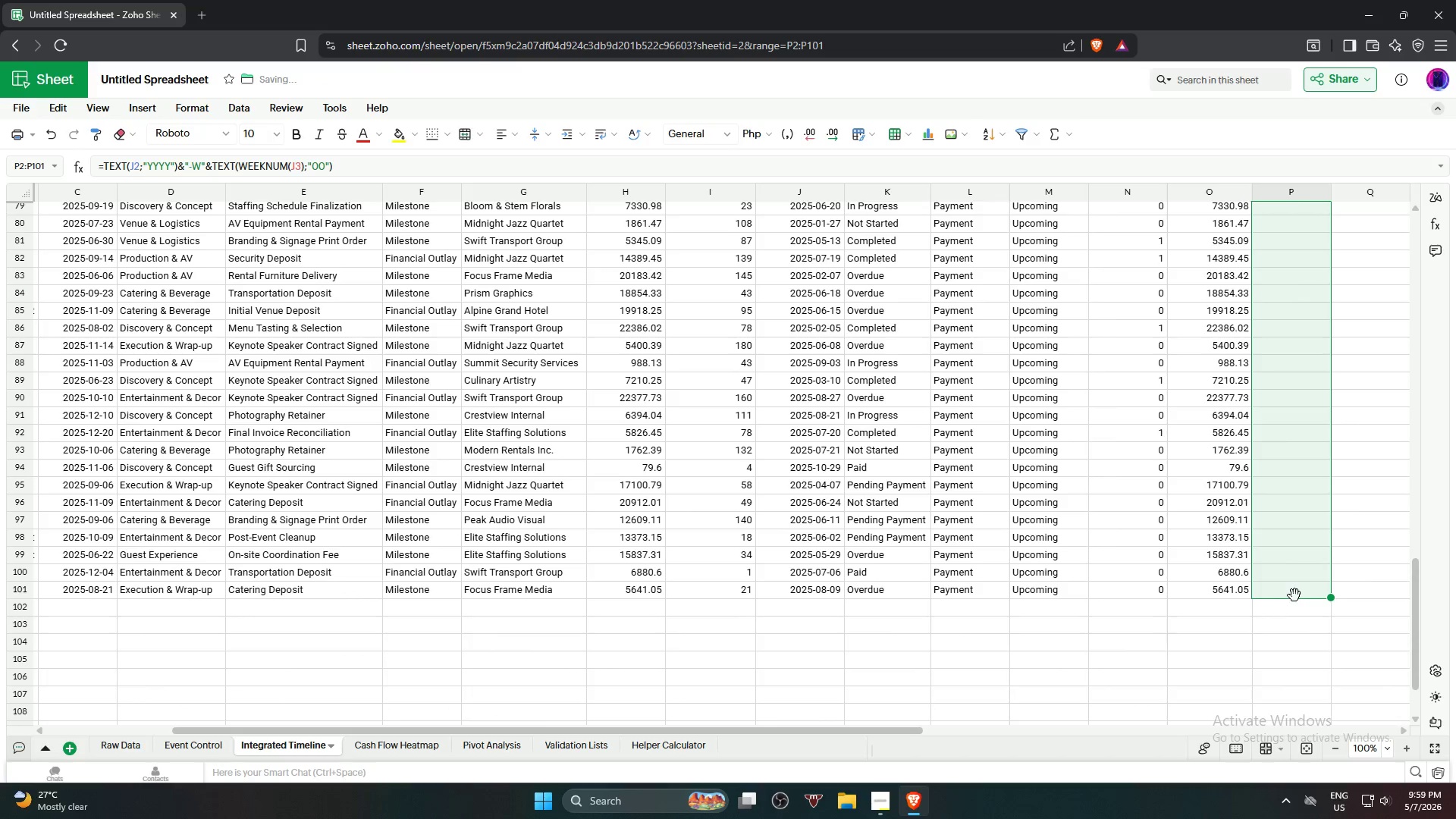 
left_click([1379, 511])
 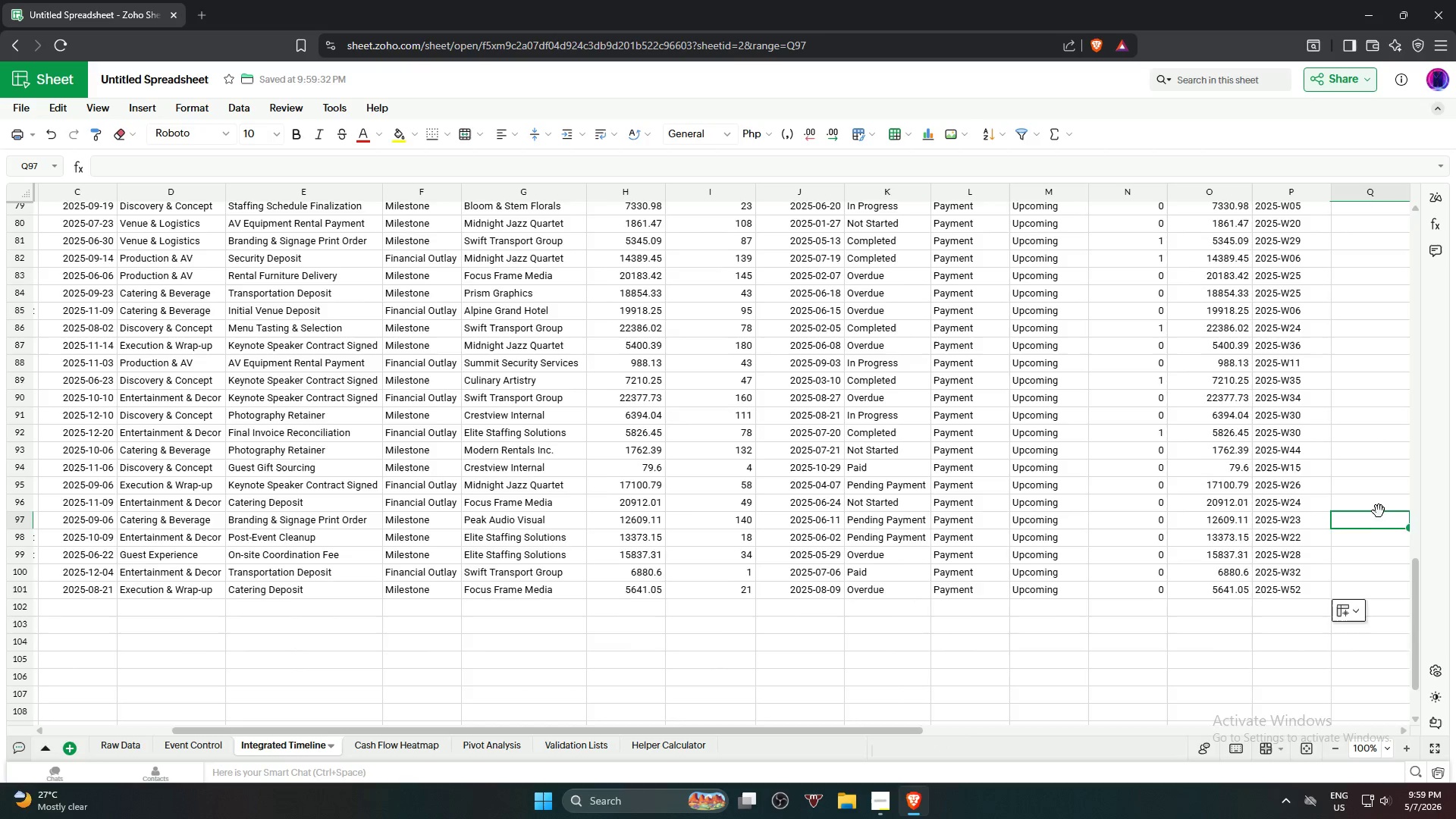 
scroll: coordinate [1379, 511], scroll_direction: up, amount: 21.0
 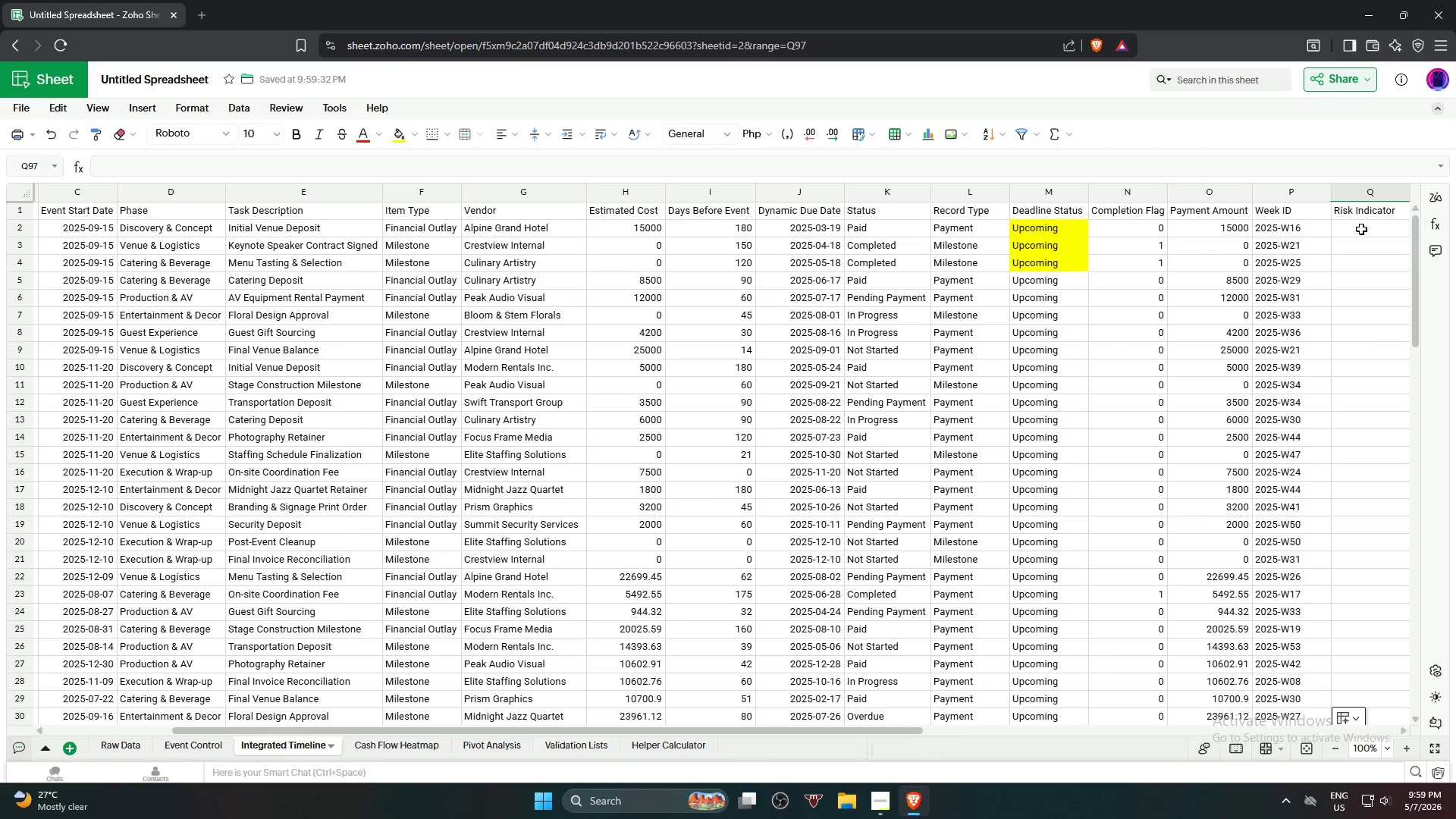 
left_click([1362, 231])
 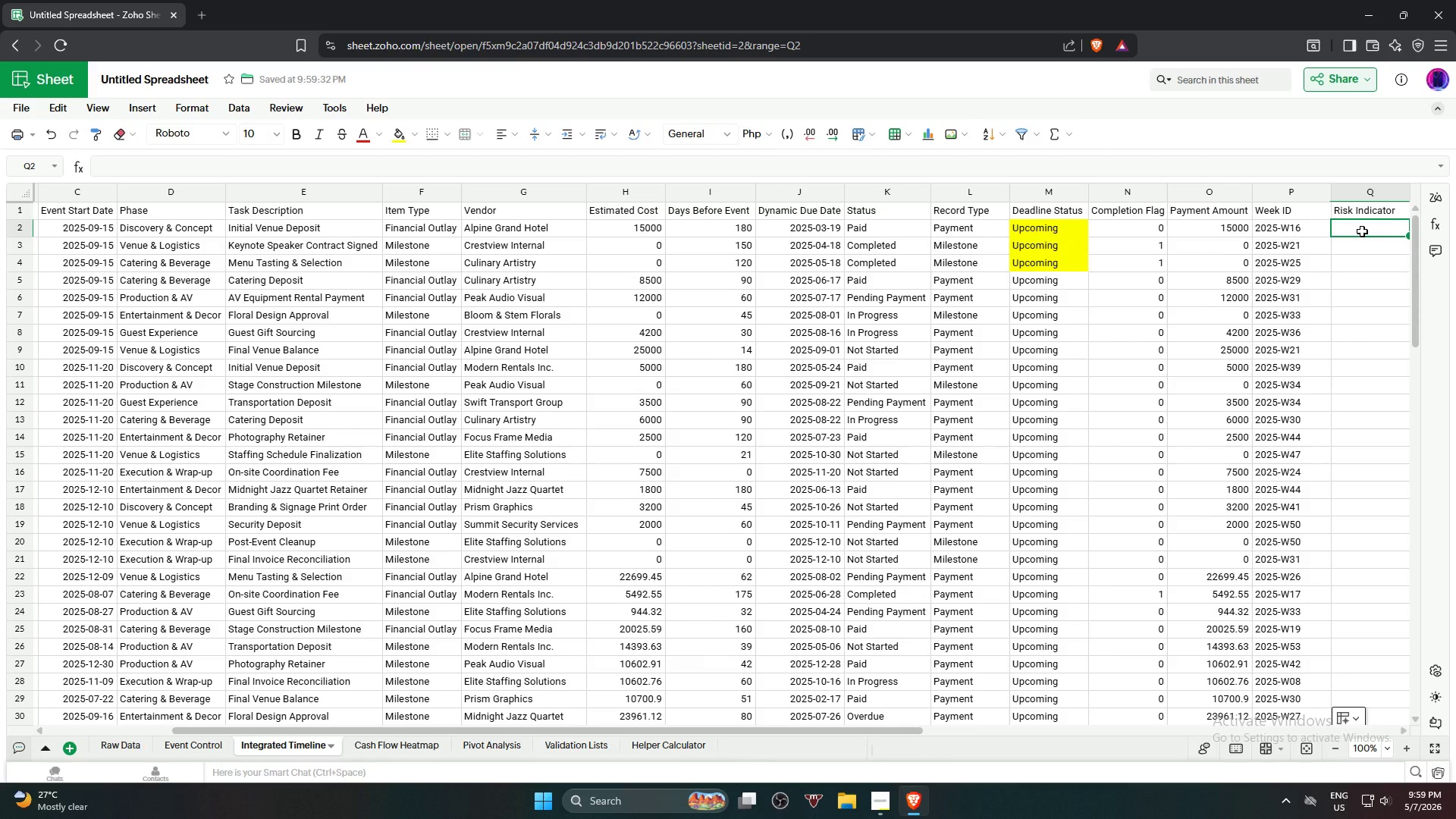 
wait(12.06)
 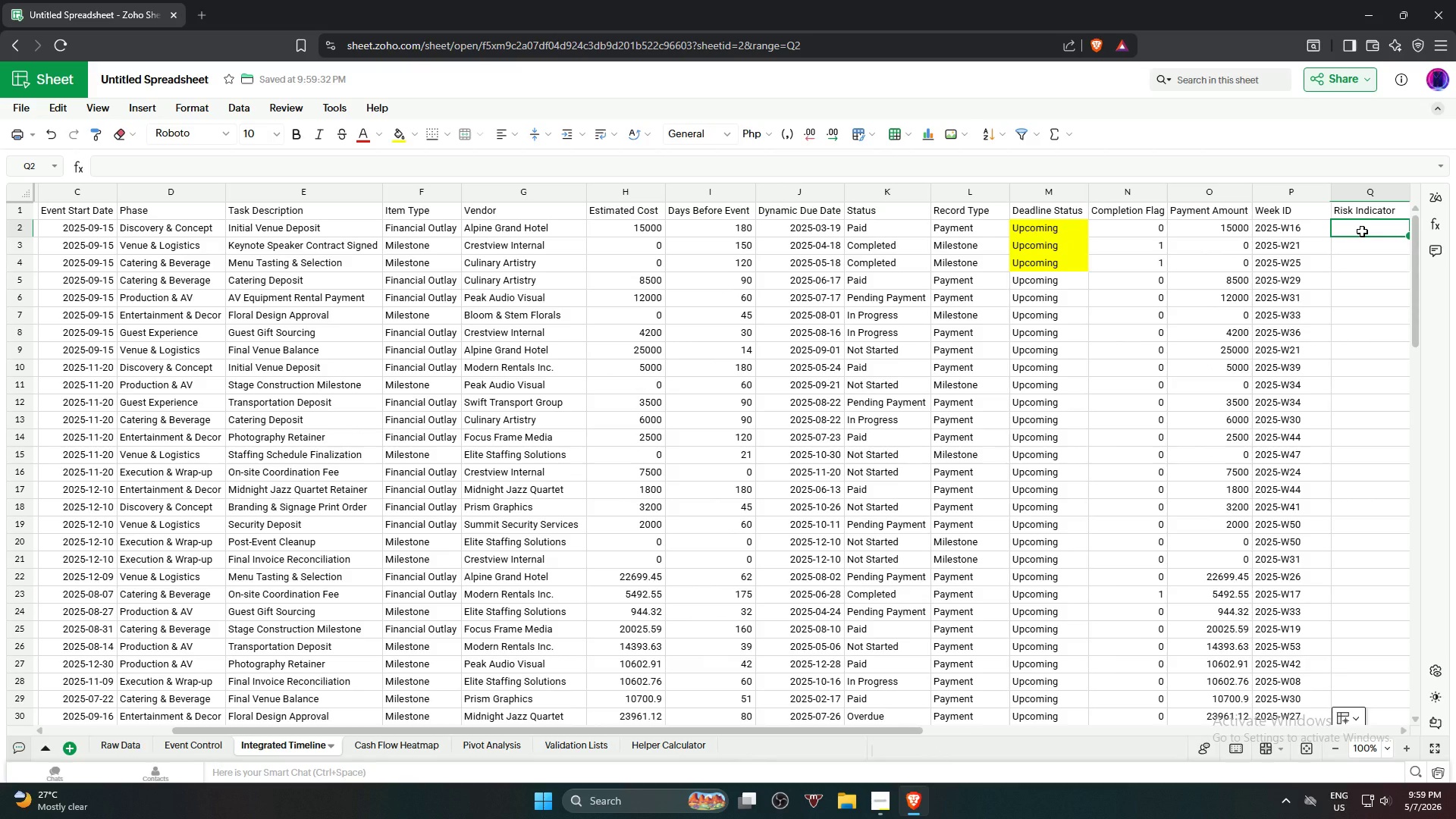 
type(=IF)
 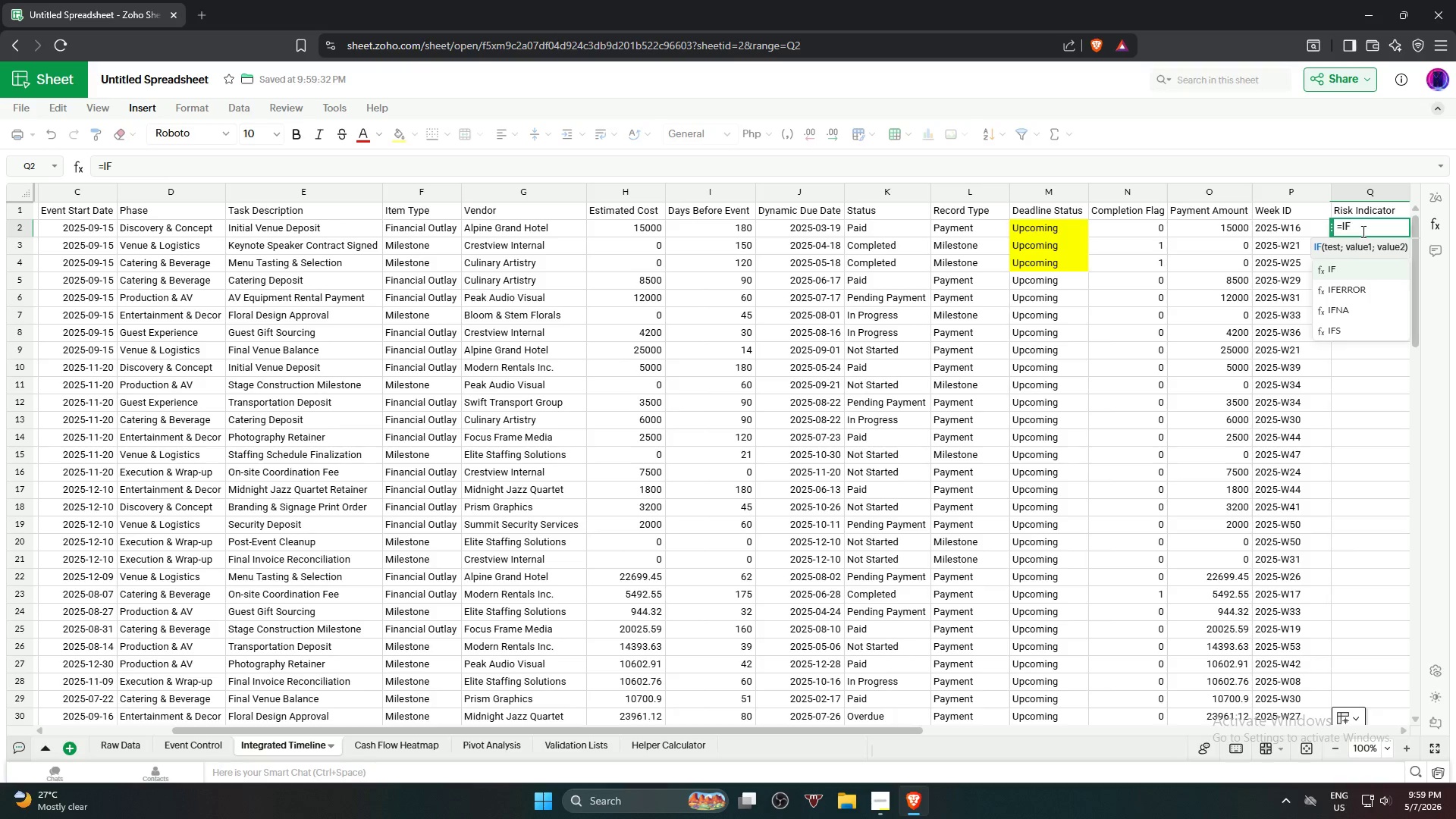 
left_click([1379, 265])
 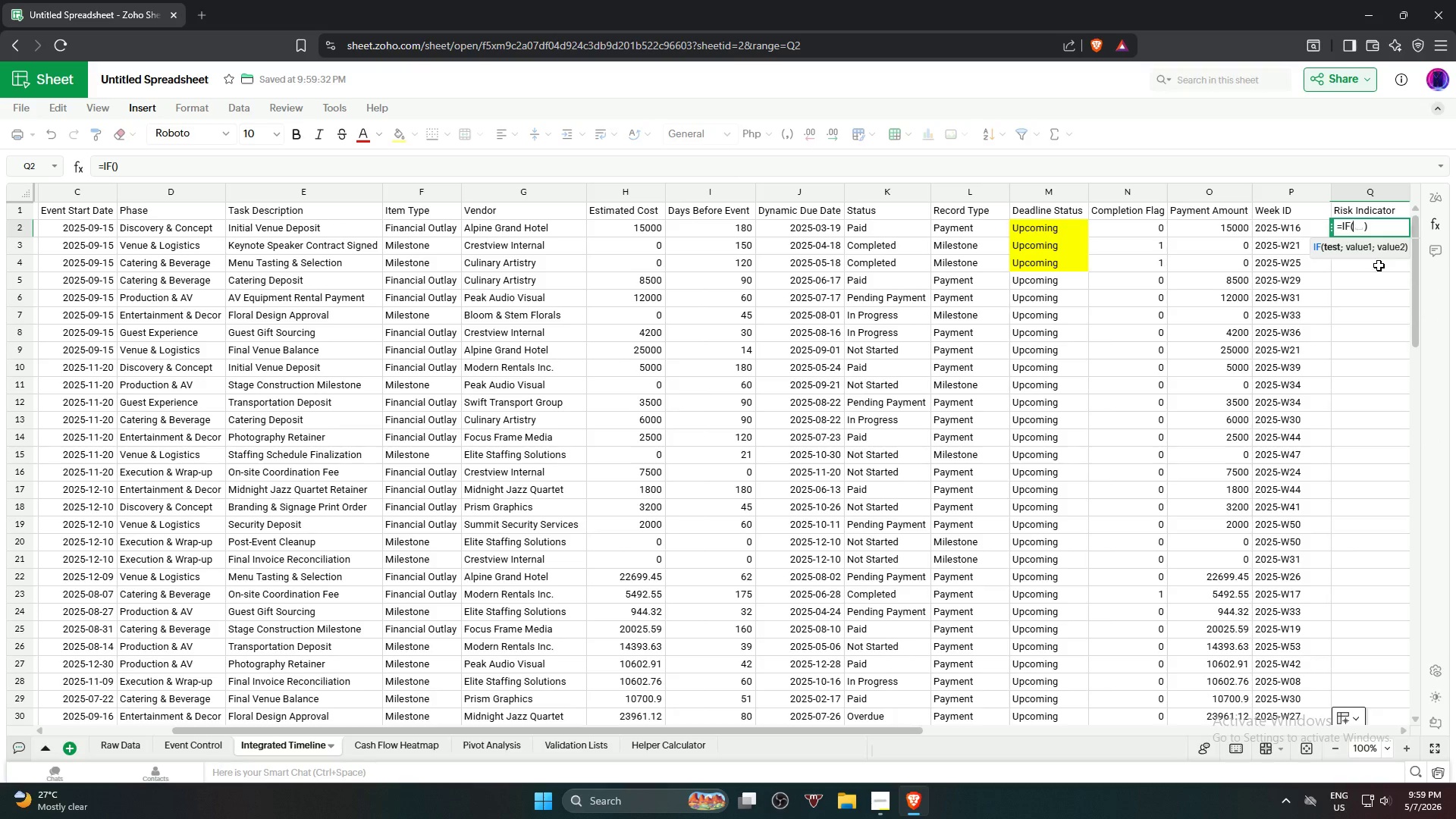 
type(AN)
 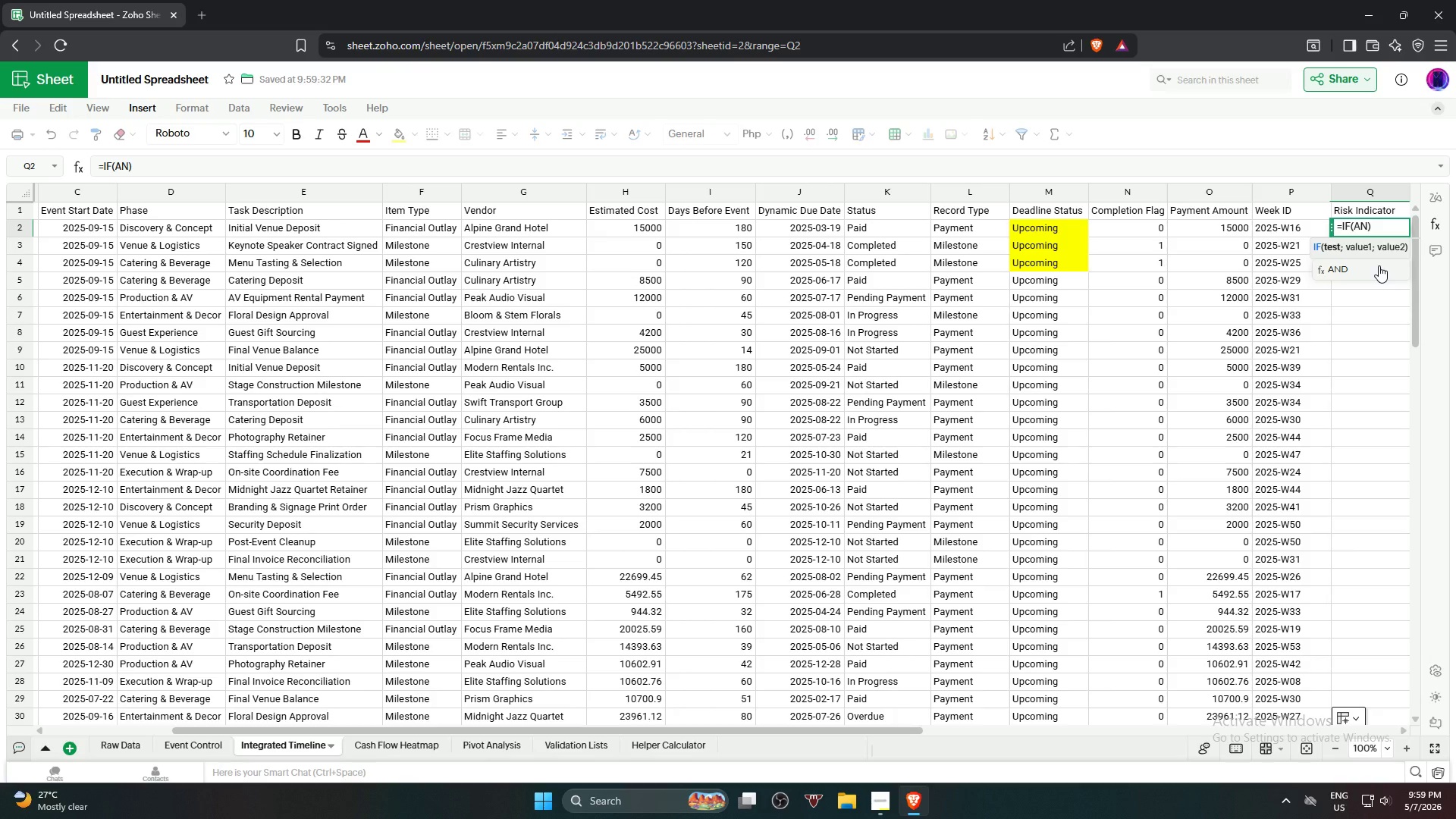 
left_click([1379, 265])
 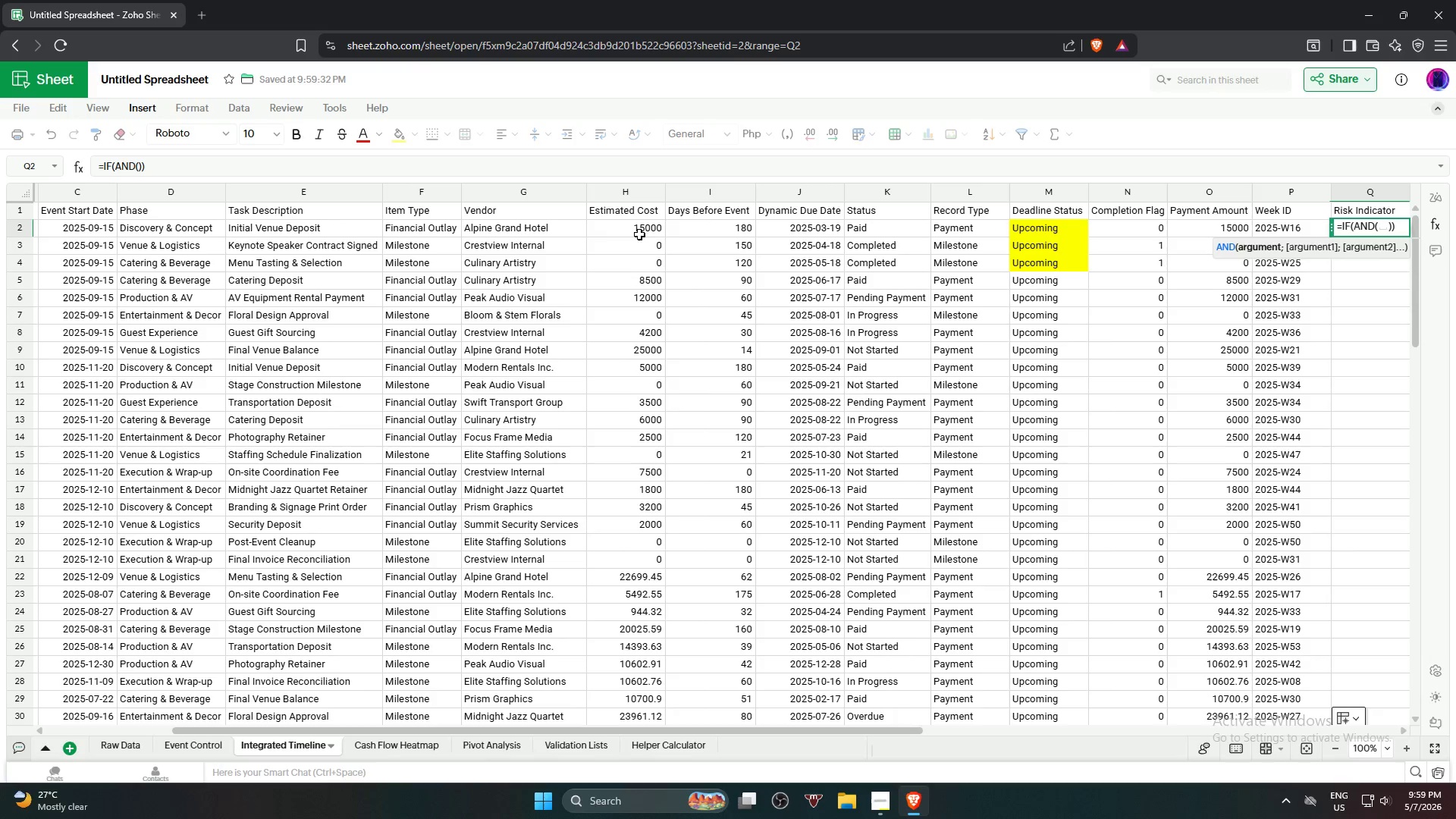 
wait(5.09)
 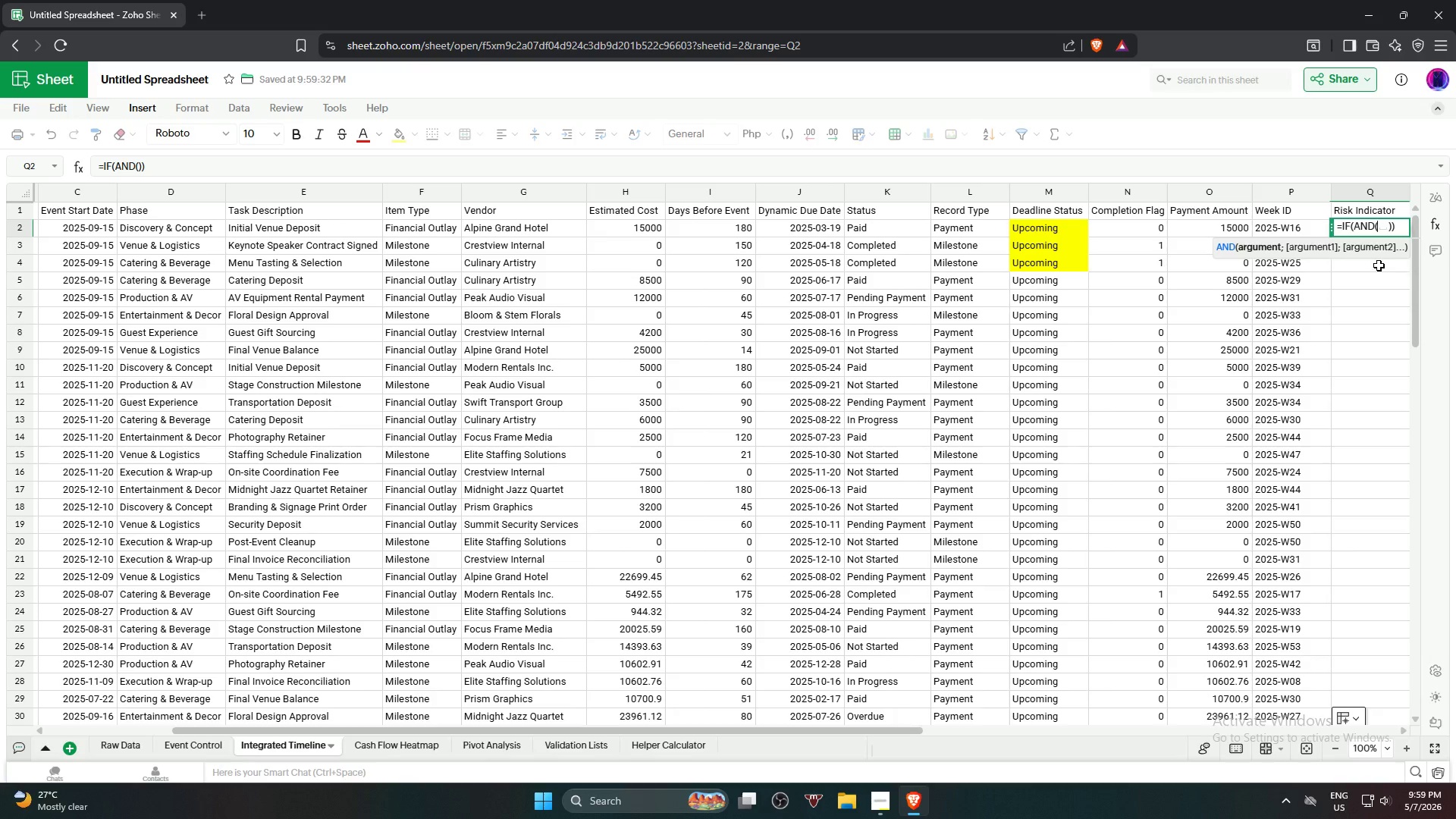 
left_click([635, 234])
 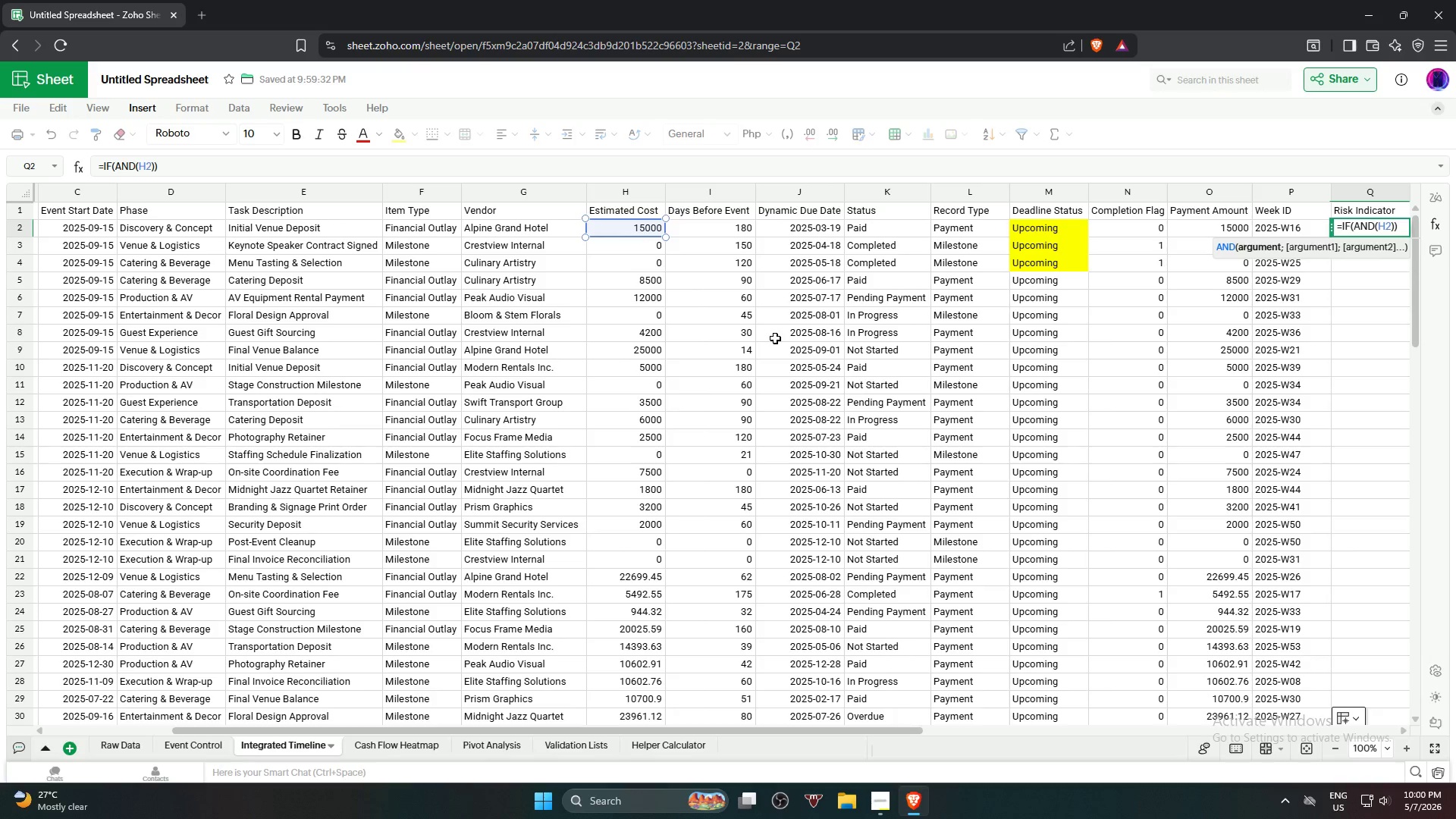 
type(>10000,)
 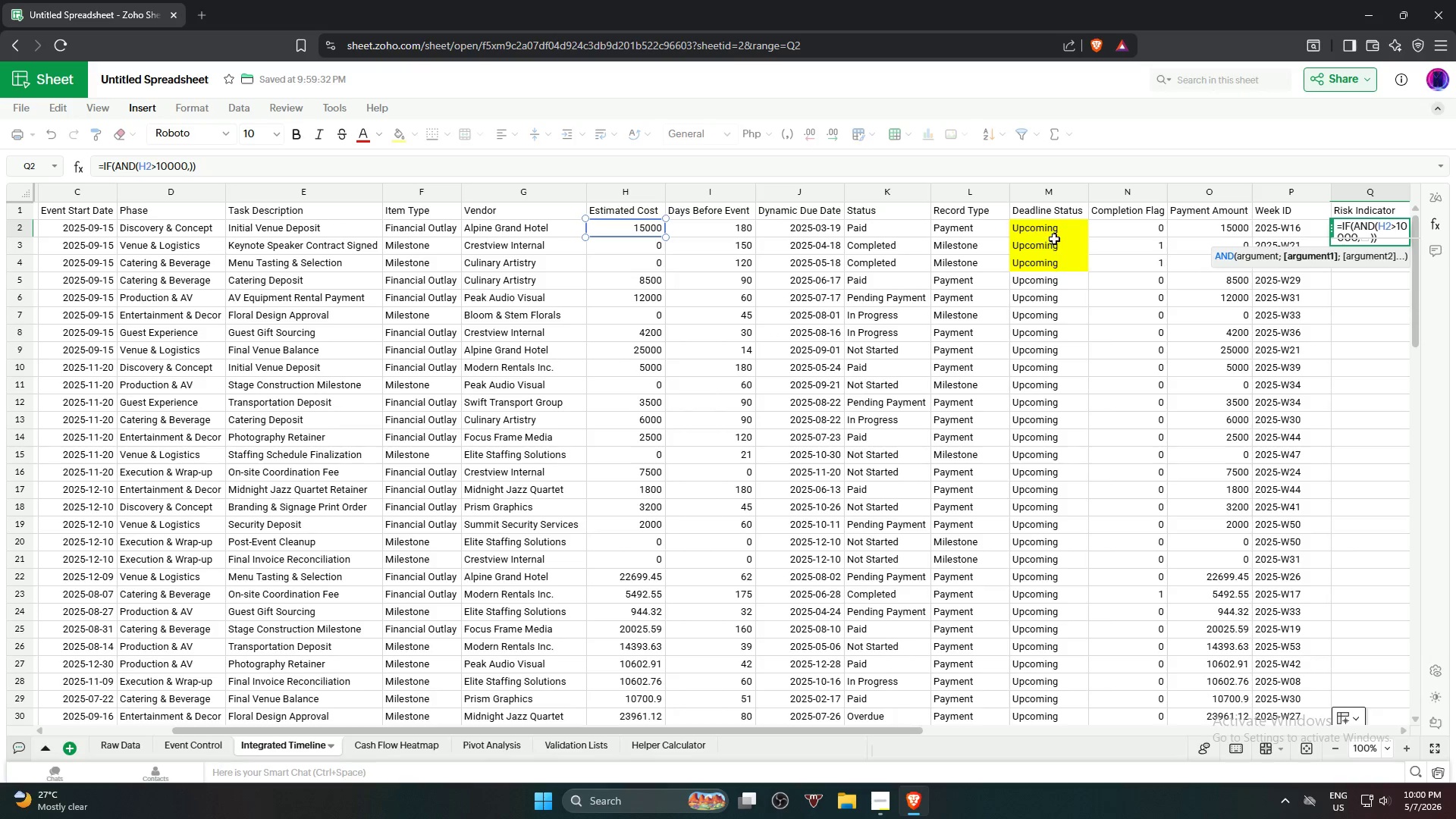 
left_click([1055, 232])
 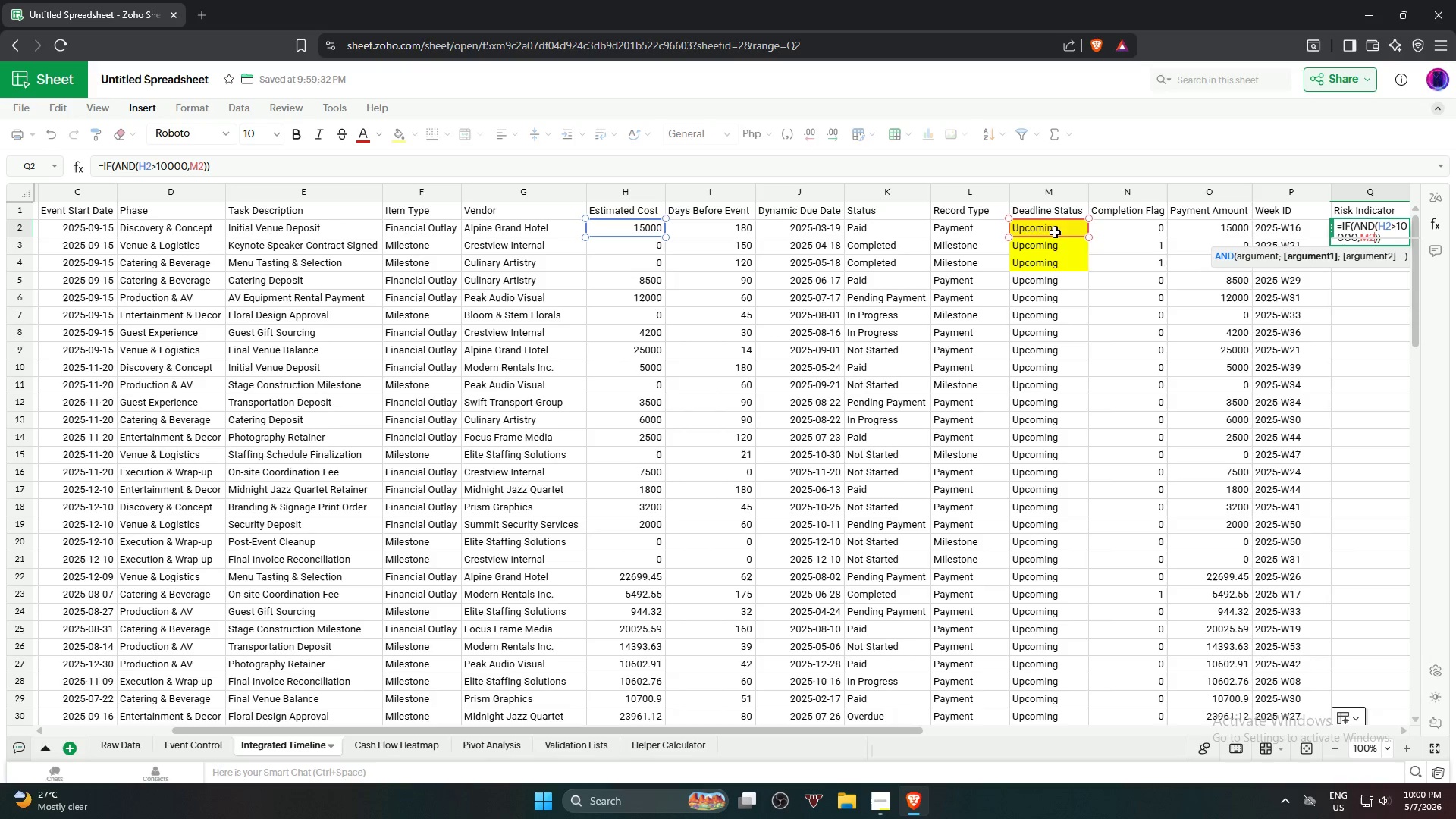 
left_click([1095, 233])
 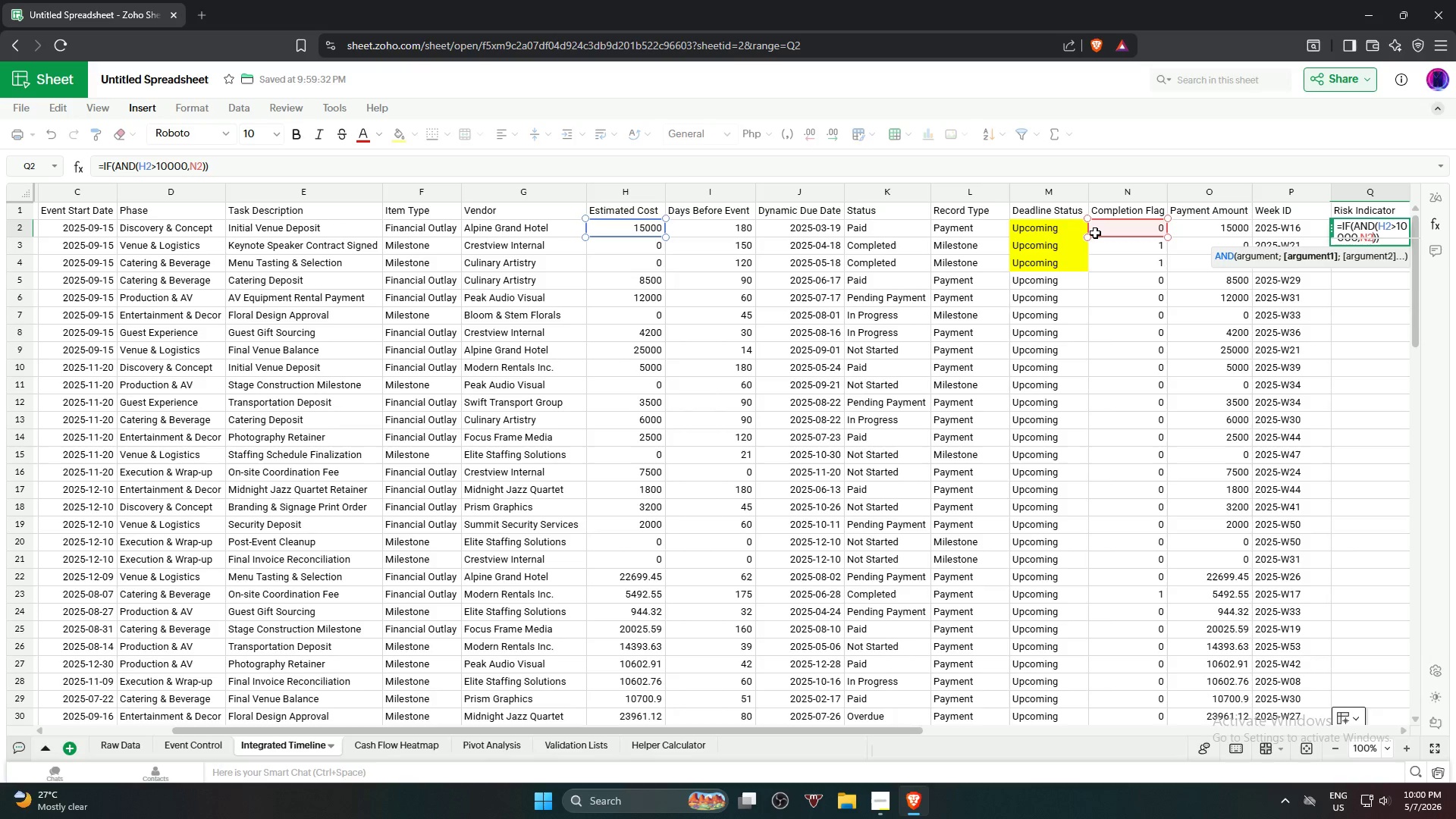 
type(0),High Risk","Normal)
 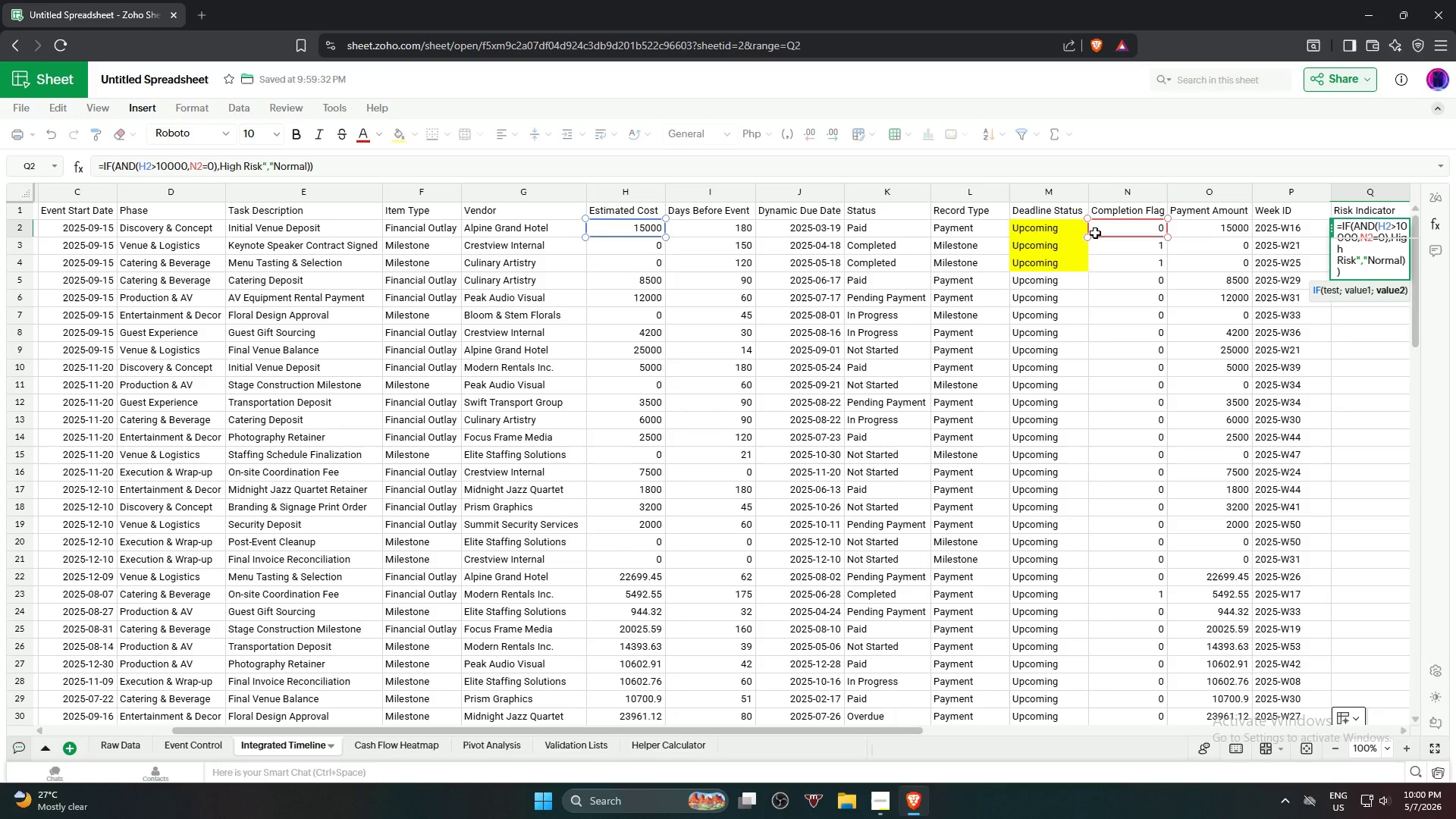 
key(Shift+Quote)
 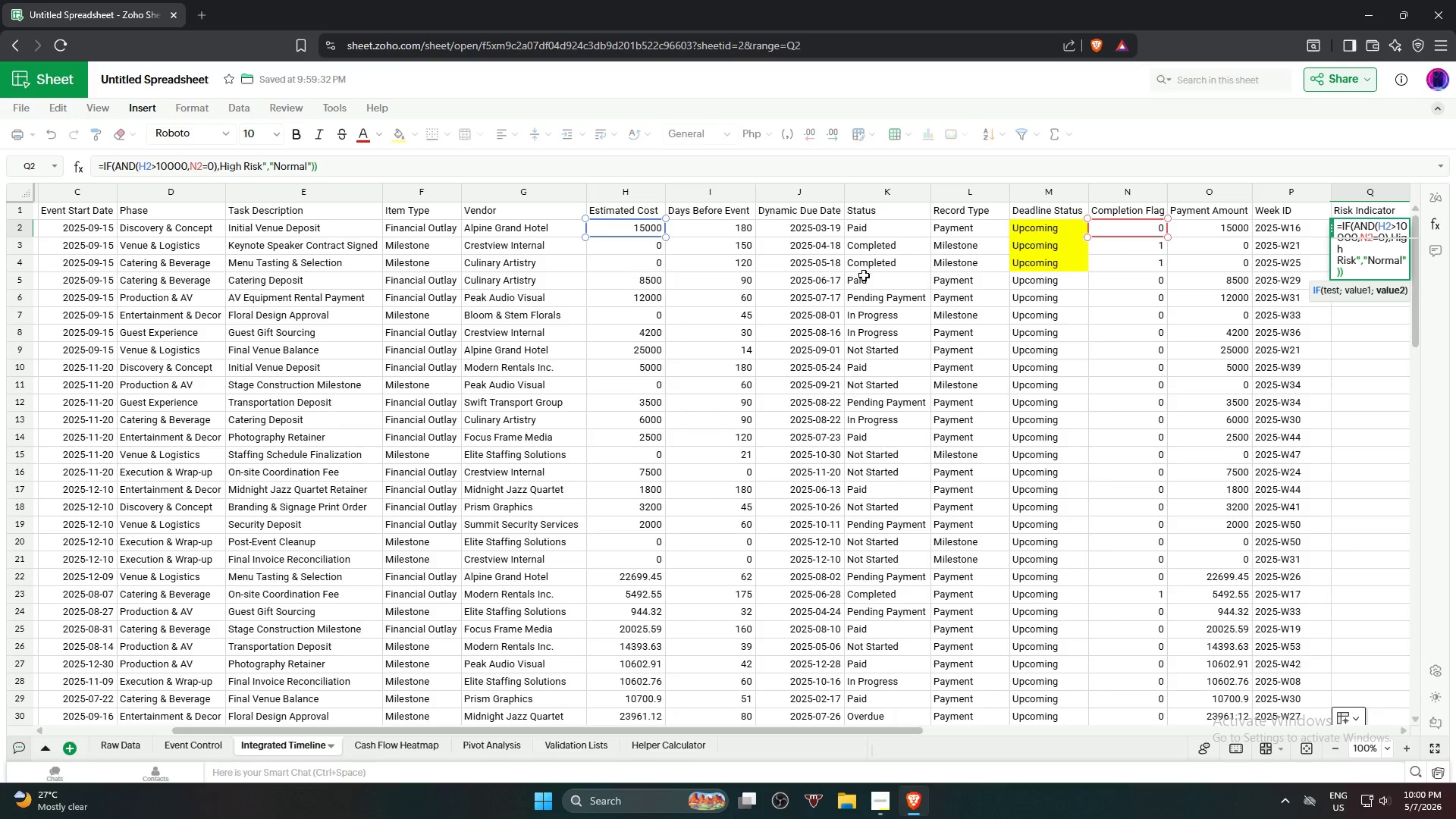 
left_click([442, 165])
 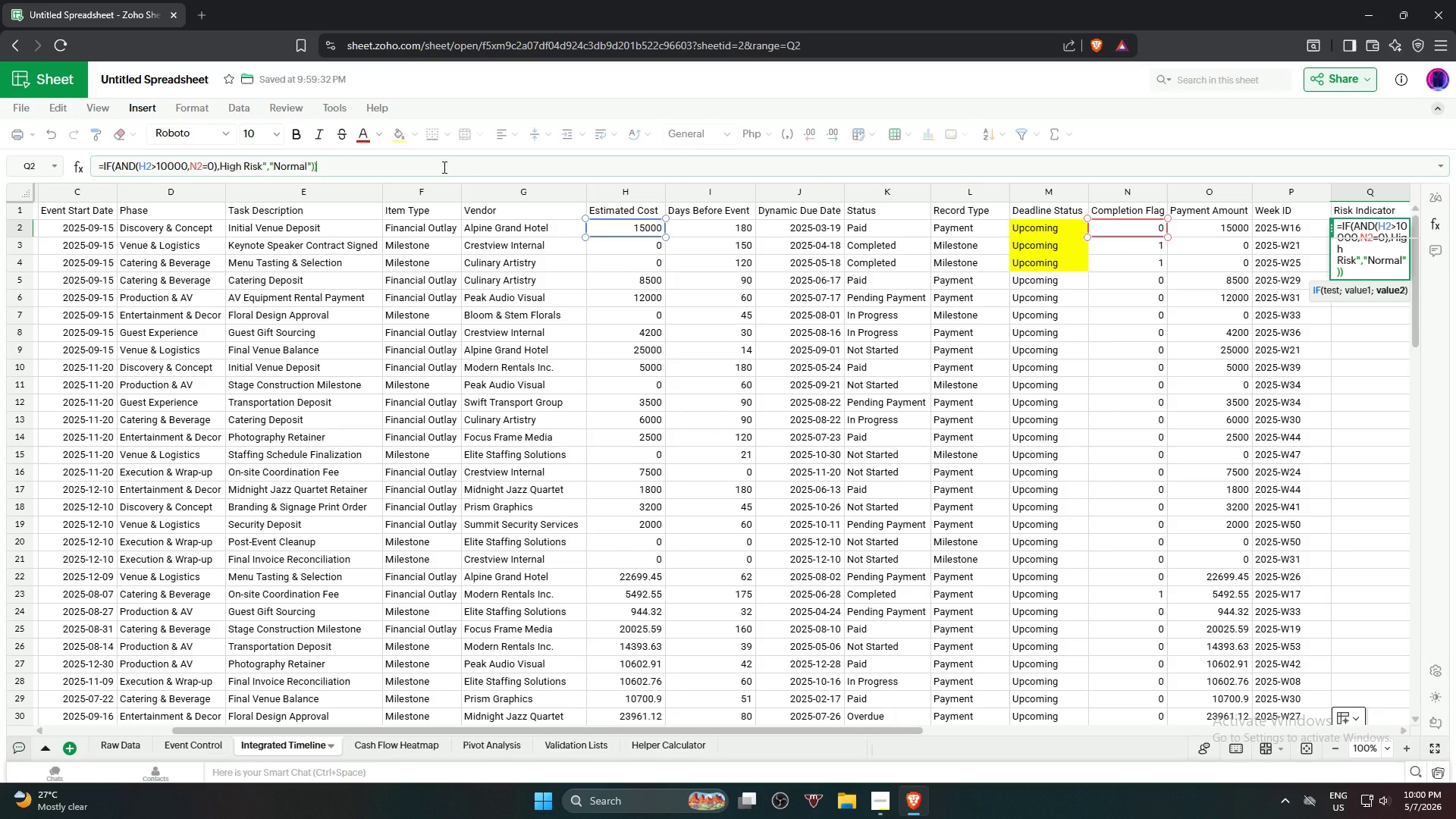 
key(Backspace)
 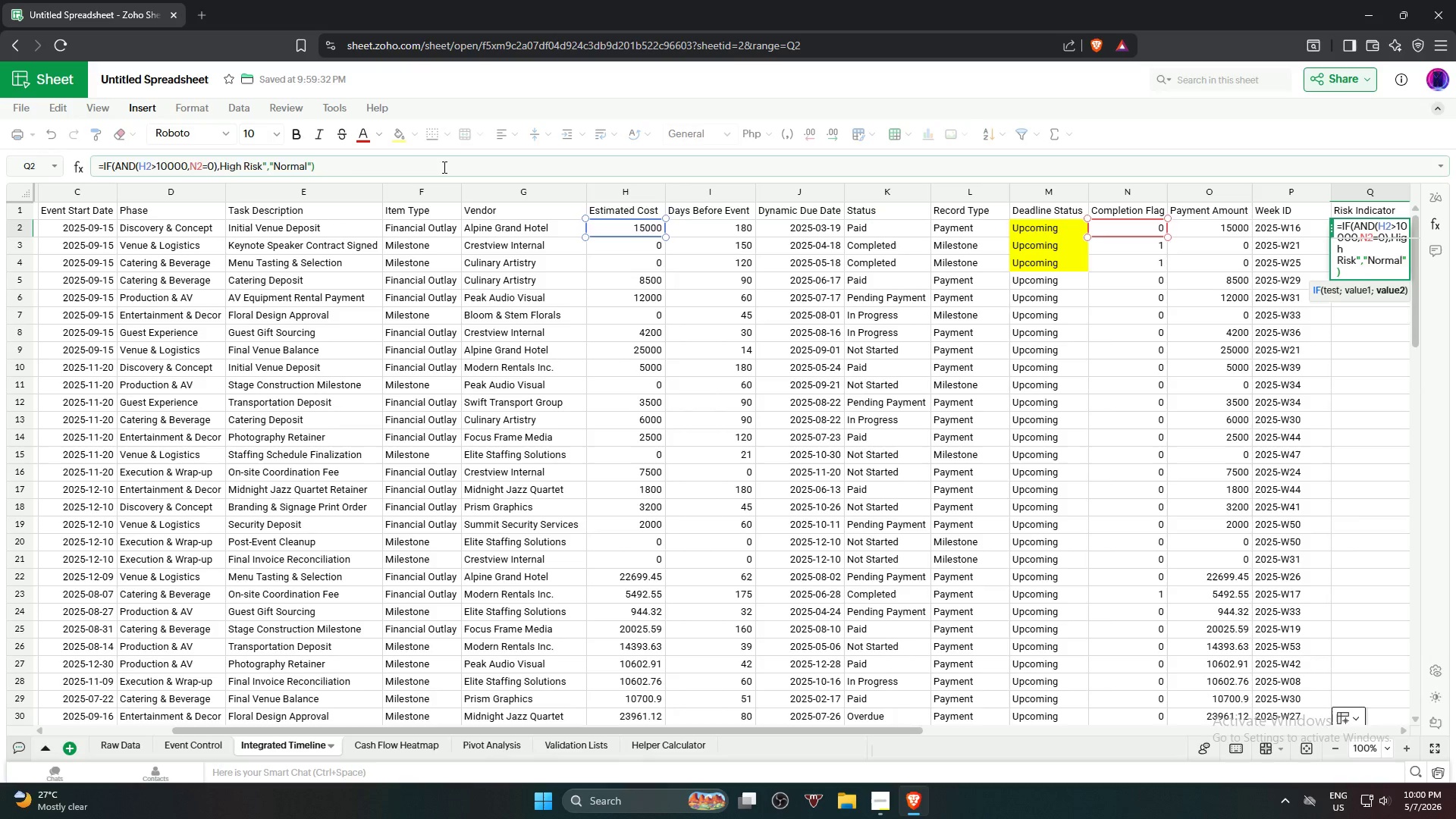 
key(Enter)
 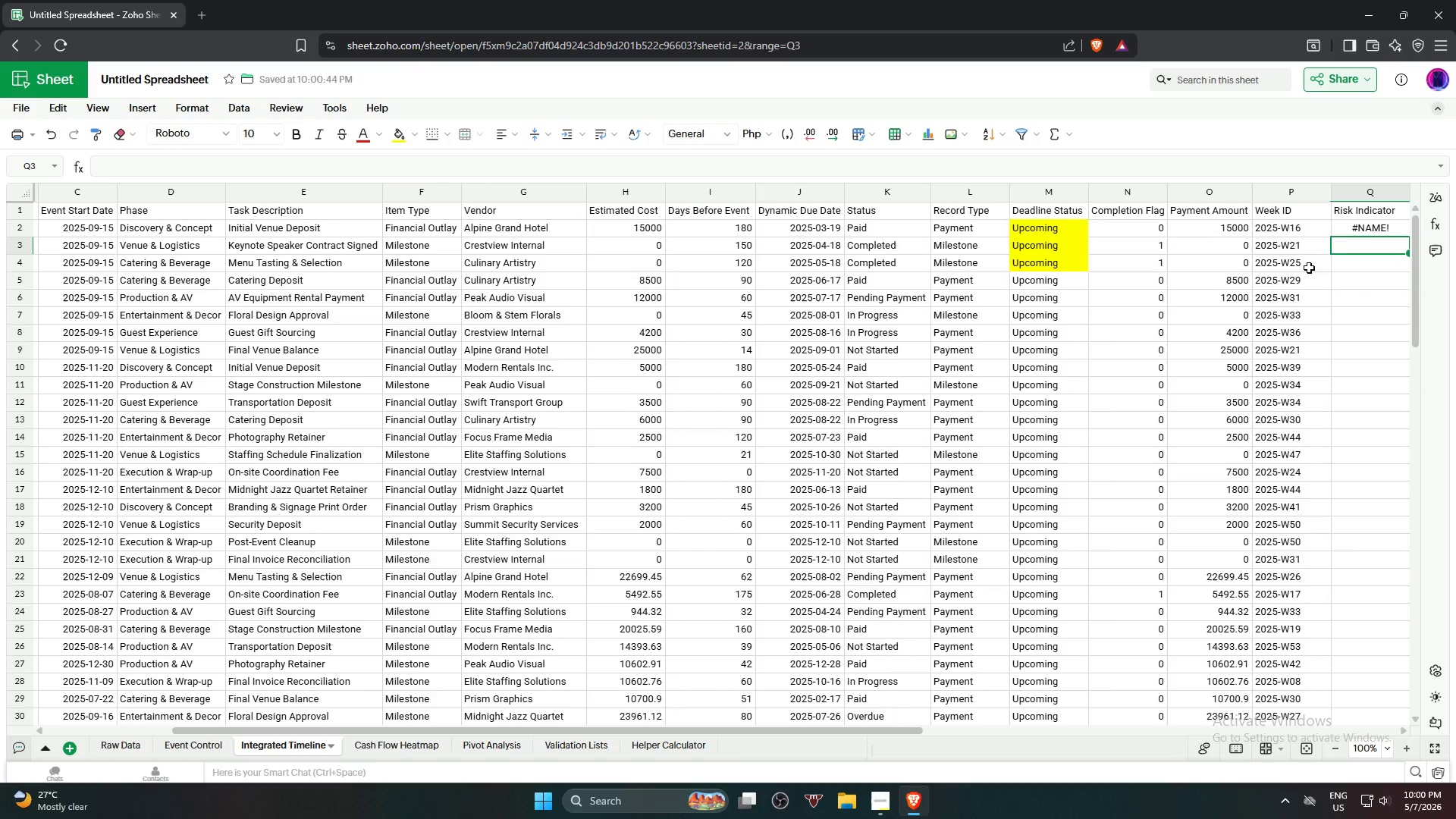 
left_click([1371, 228])
 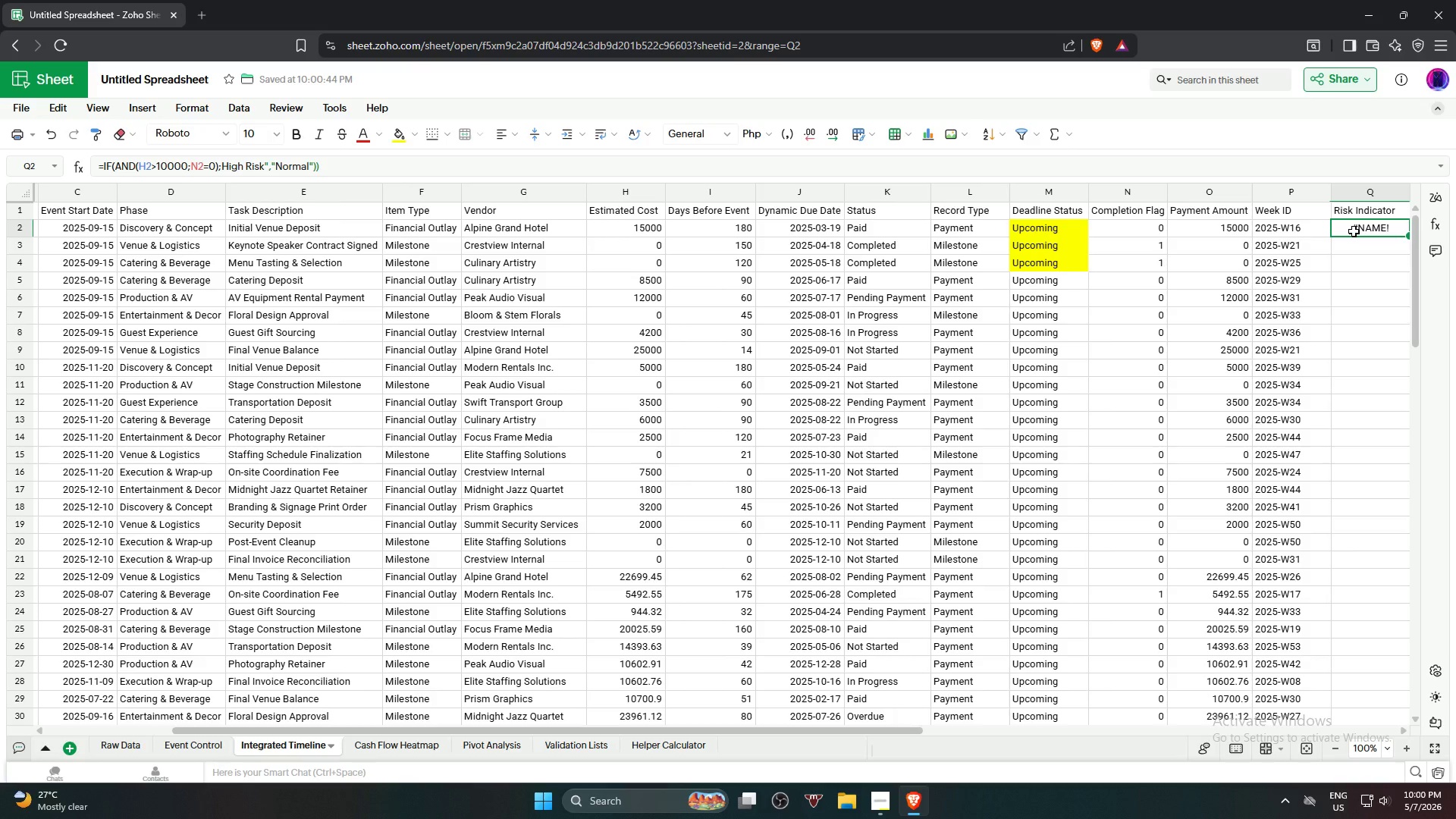 
wait(10.22)
 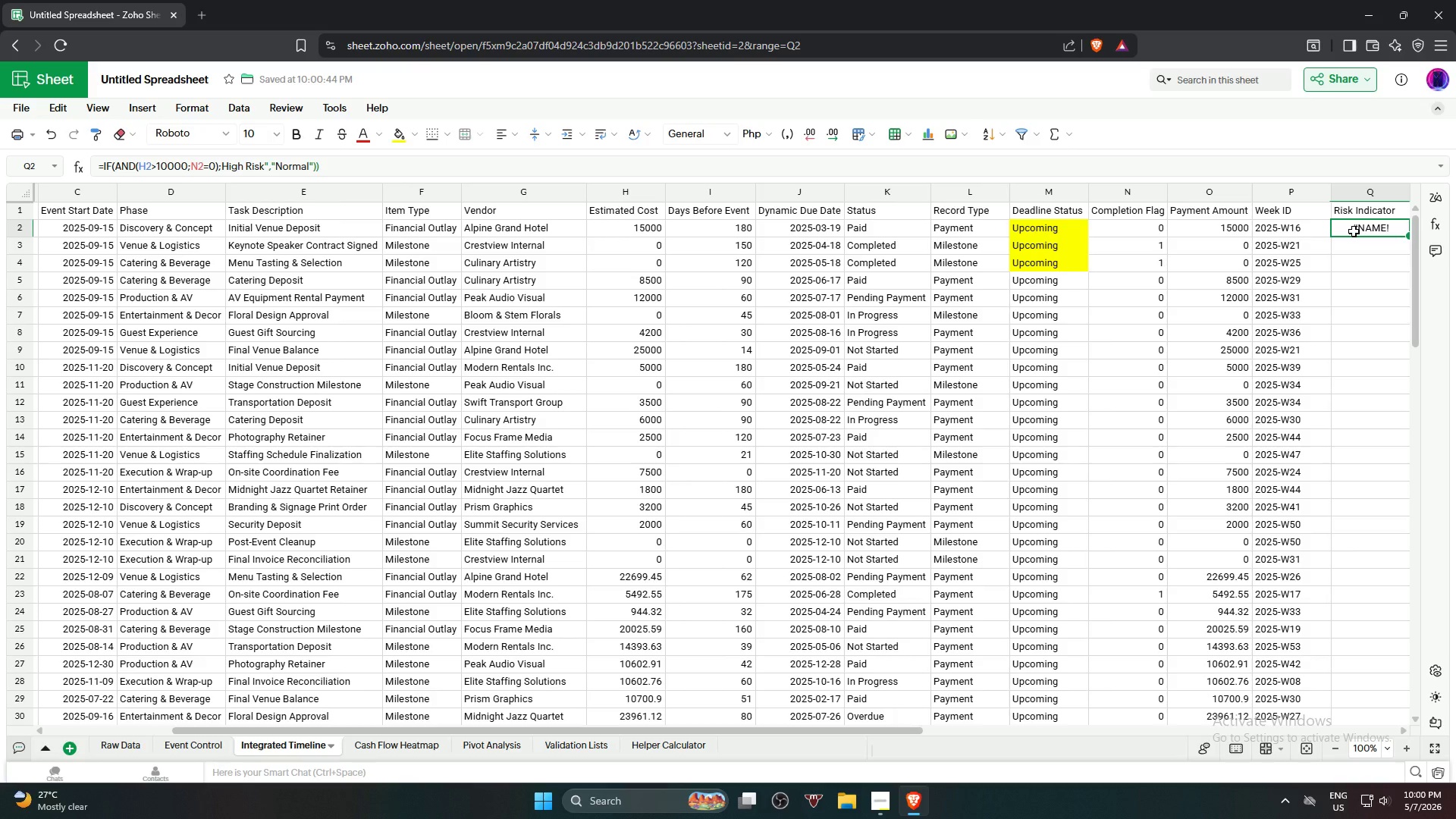 
left_click([350, 165])
 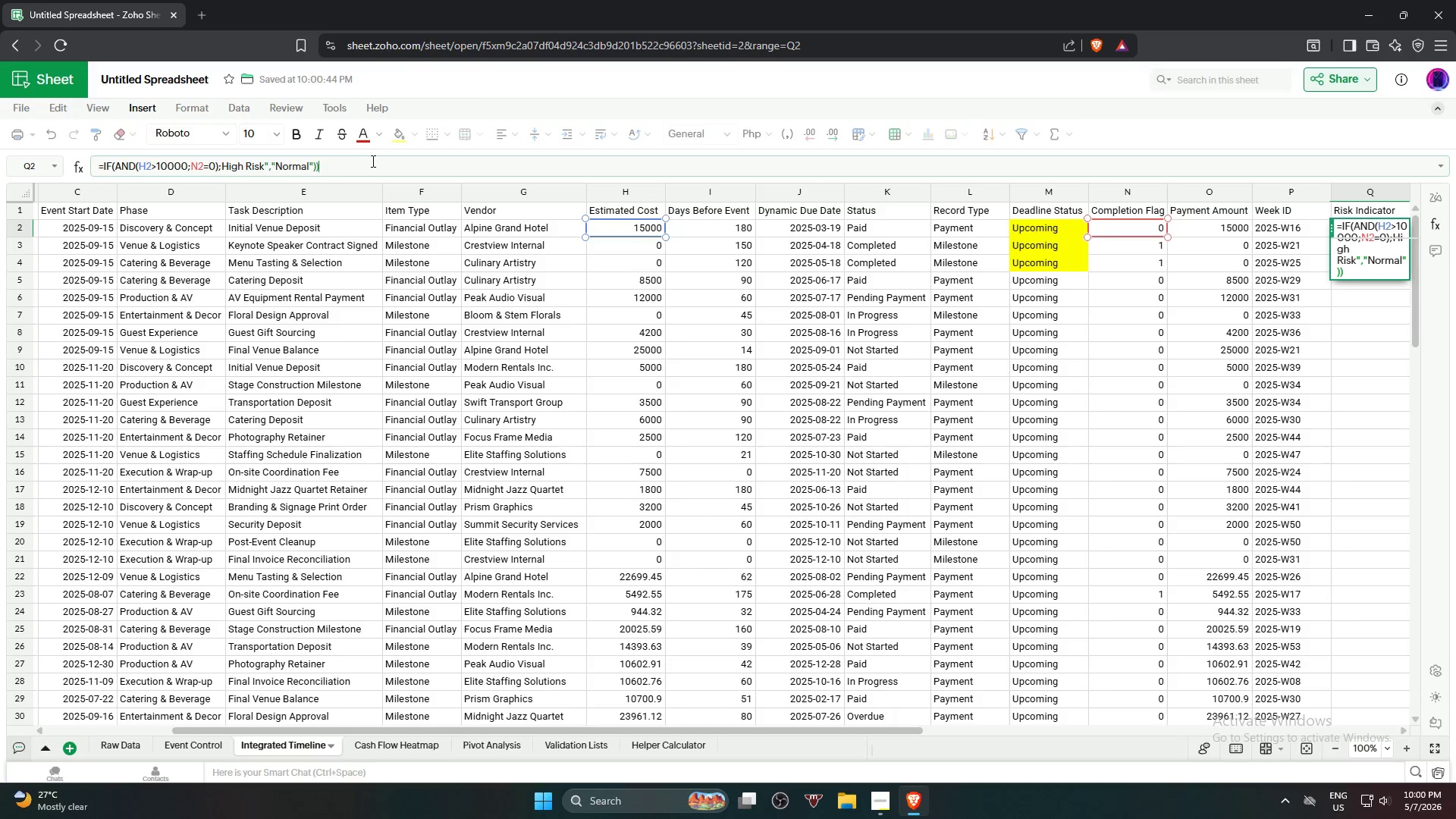 
left_click_drag(start_coordinate=[373, 161], to_coordinate=[110, 169])
 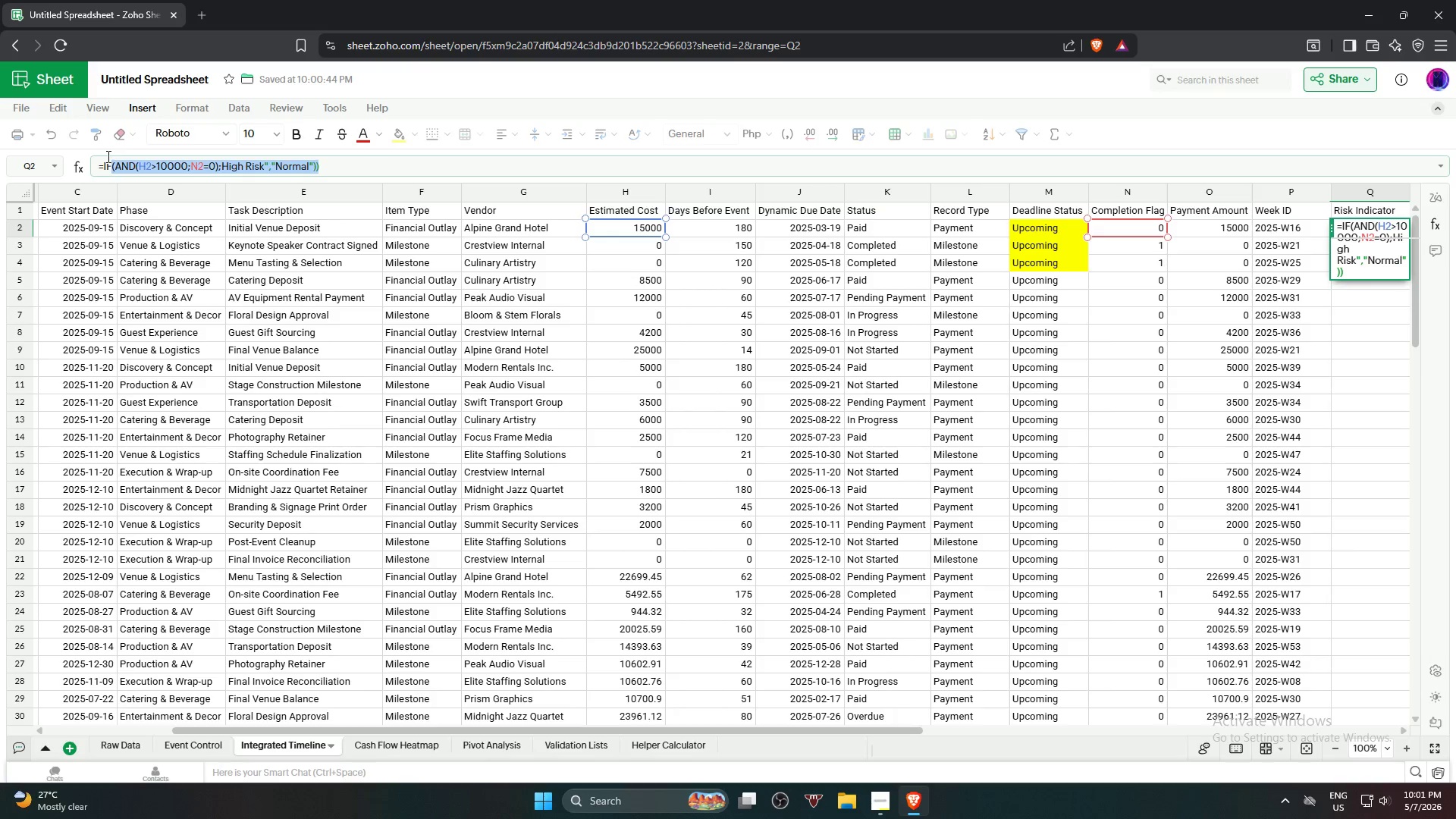 
key(Backspace)
key(Backspace)
key(Backspace)
type(IF)
key(Backspace)
key(Backspace)
key(Backspace)
 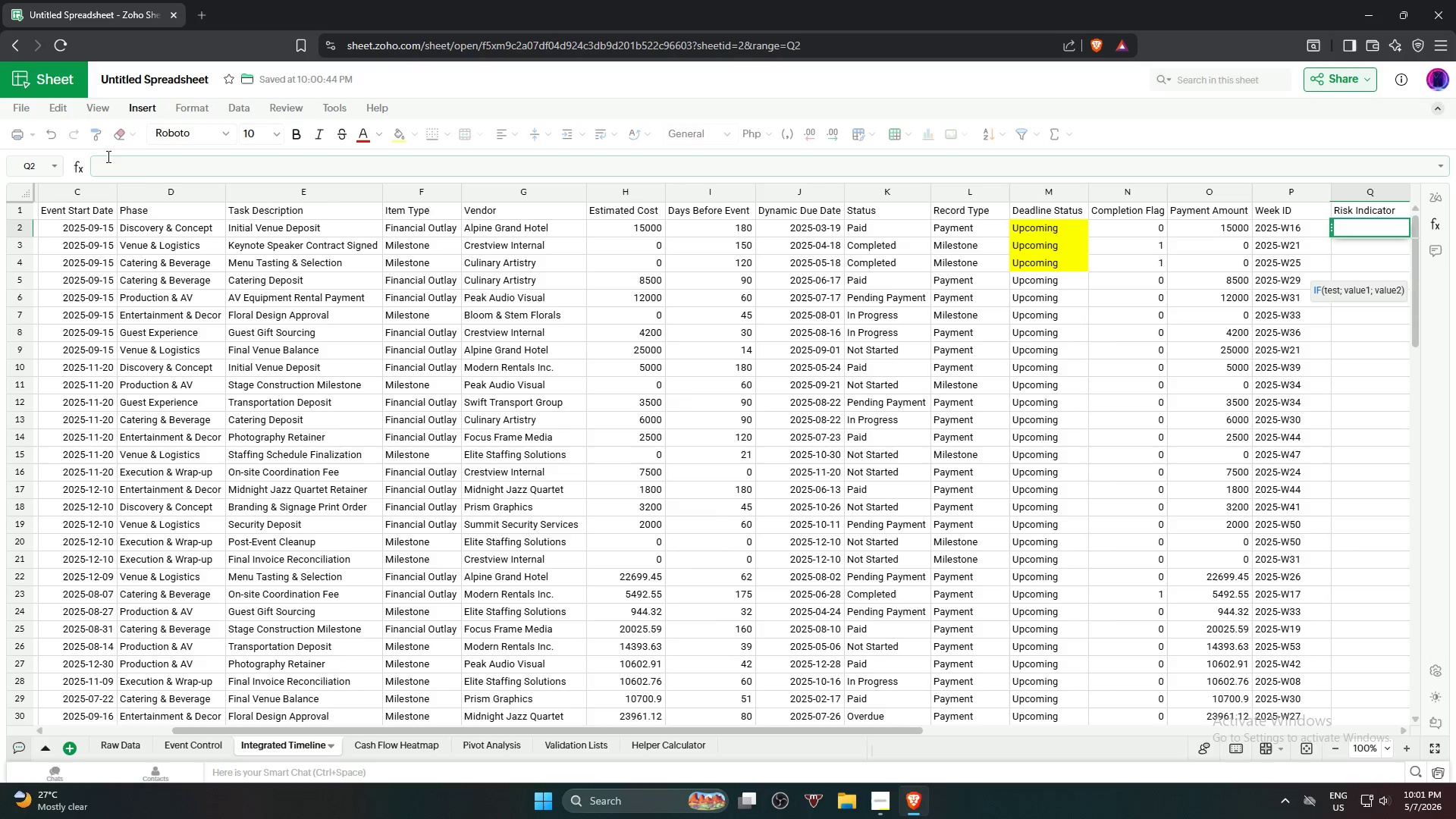 
left_click([1410, 420])
 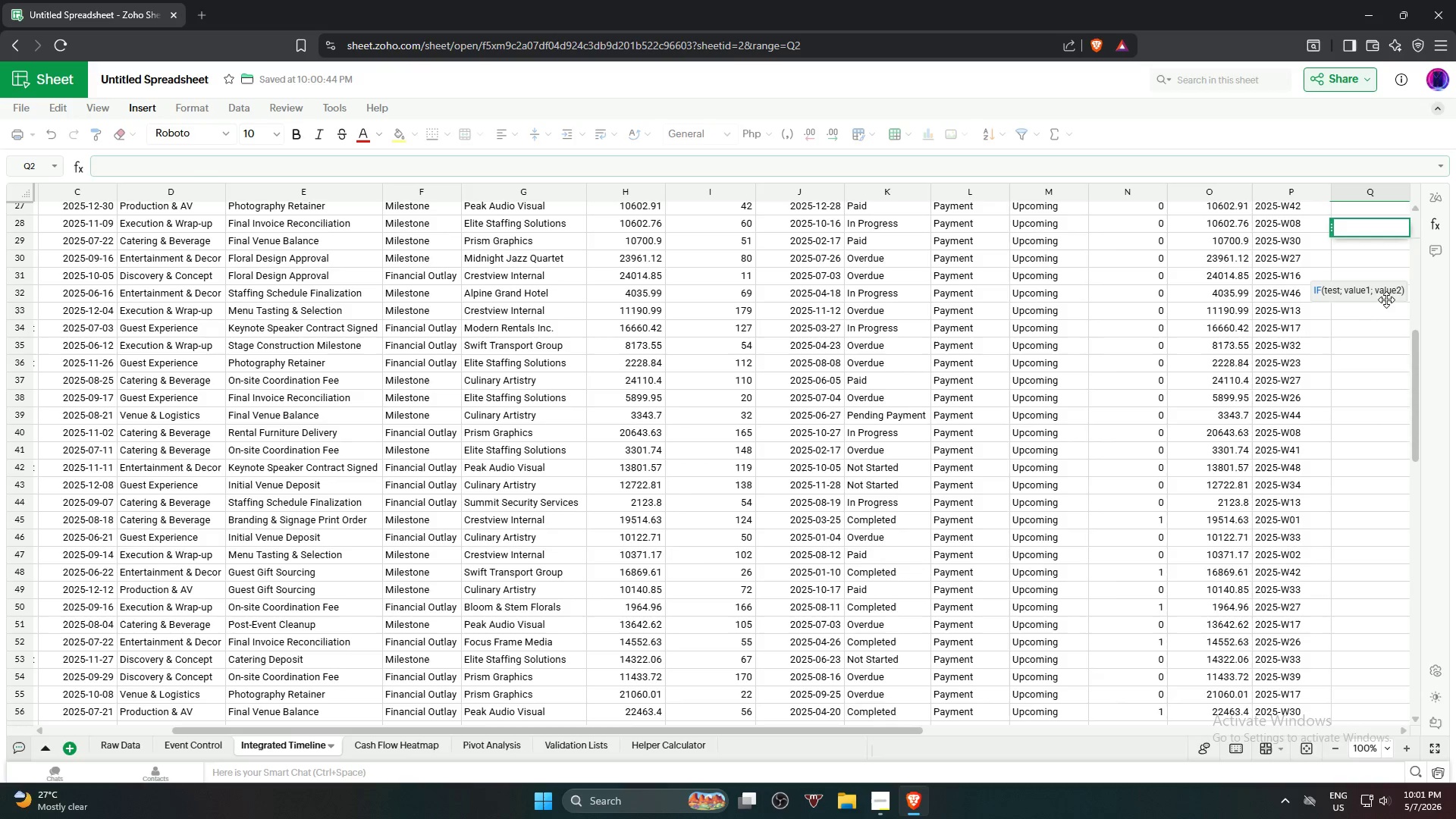 
scroll: coordinate [1338, 427], scroll_direction: up, amount: 12.0
 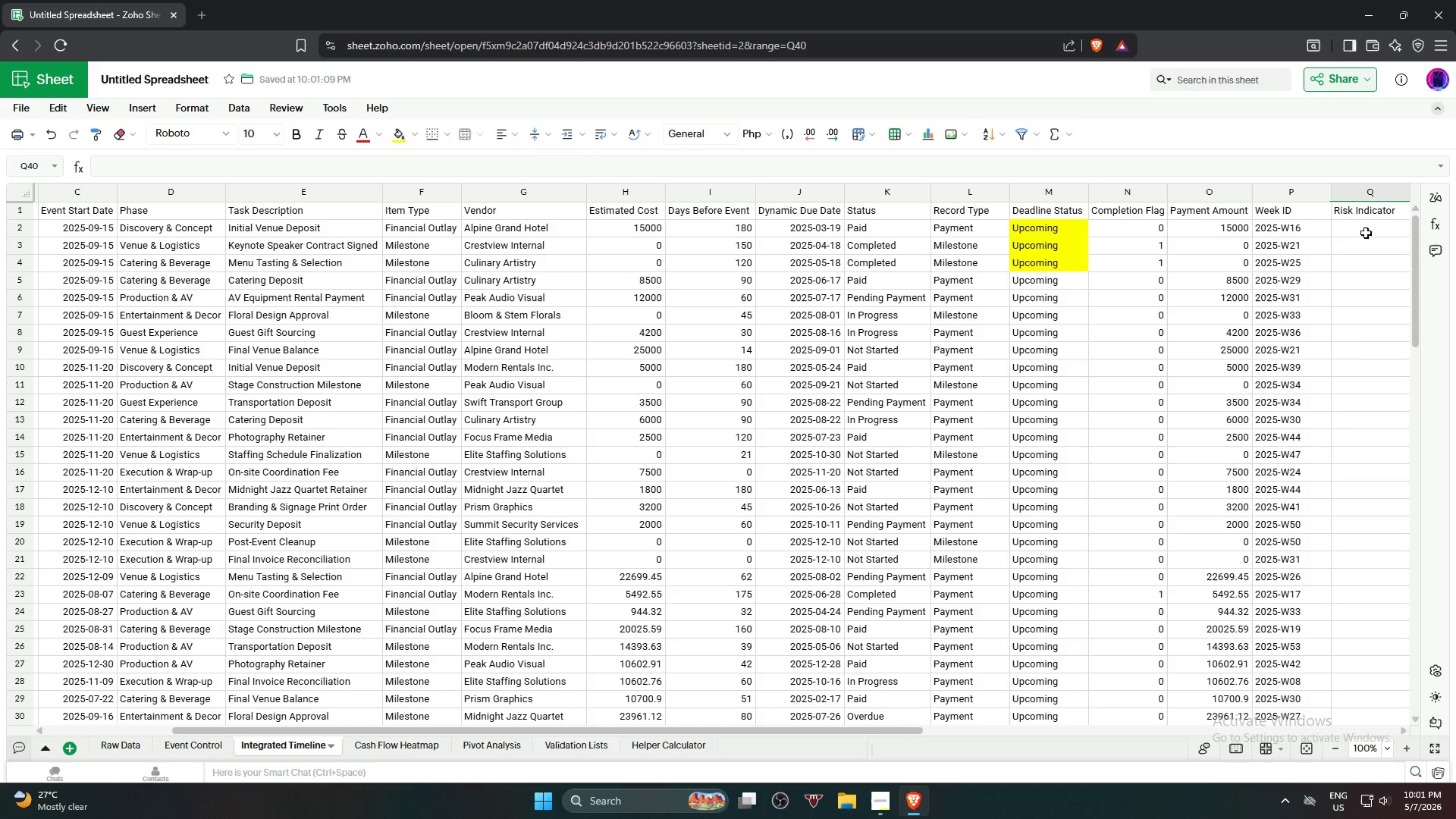 
left_click([1369, 222])
 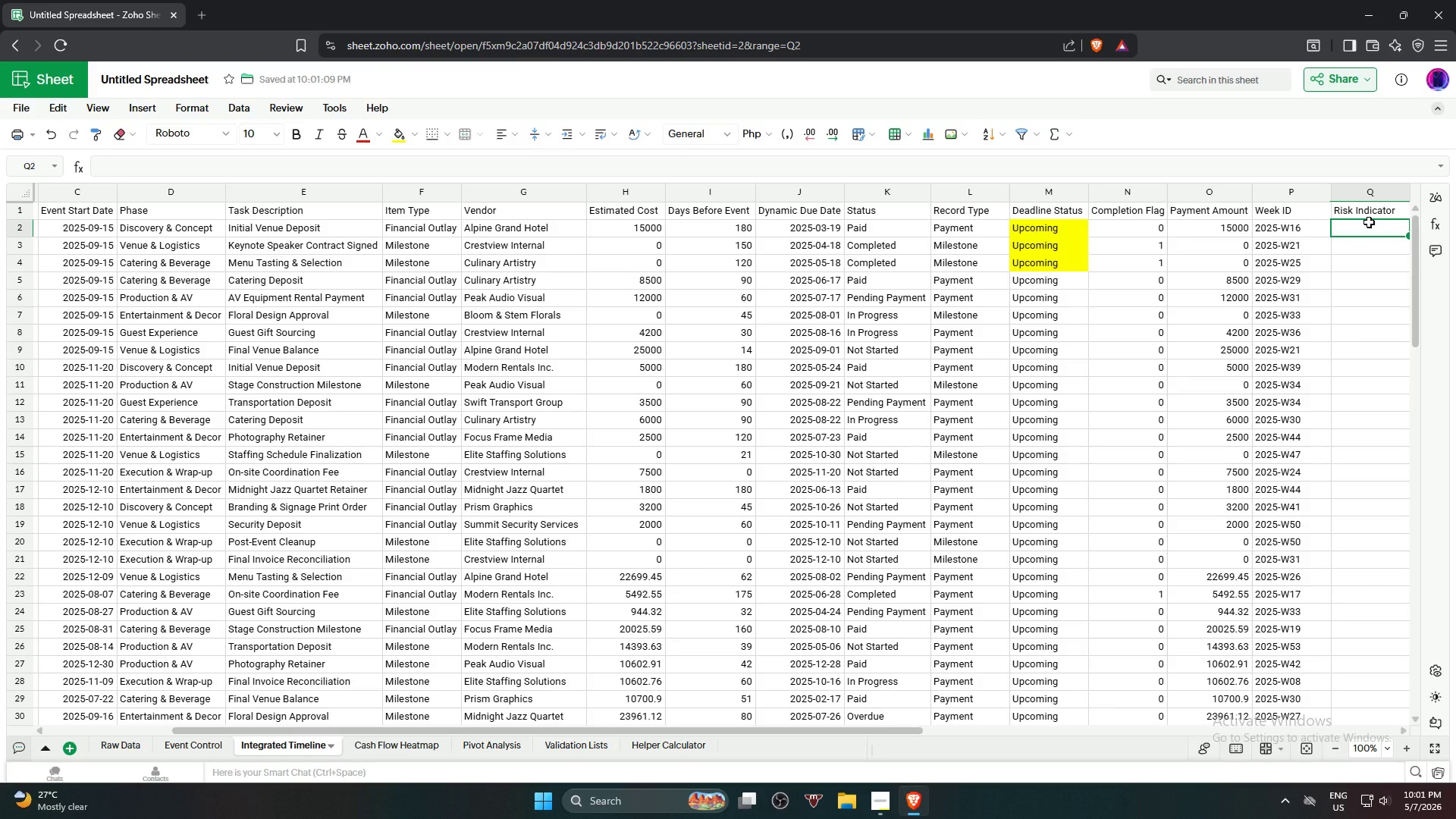 
key(Equal)
 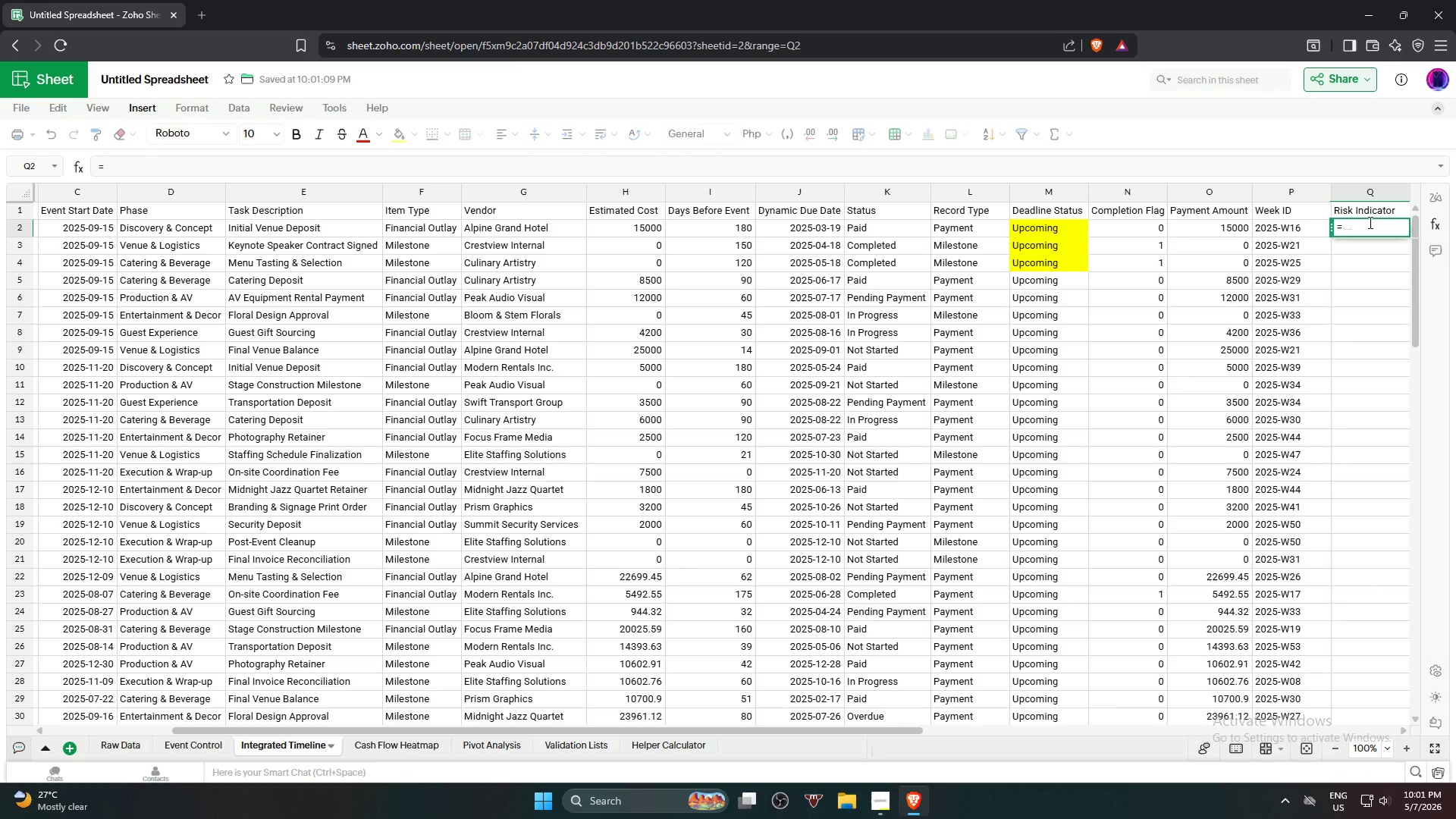 
key(Shift+I)
 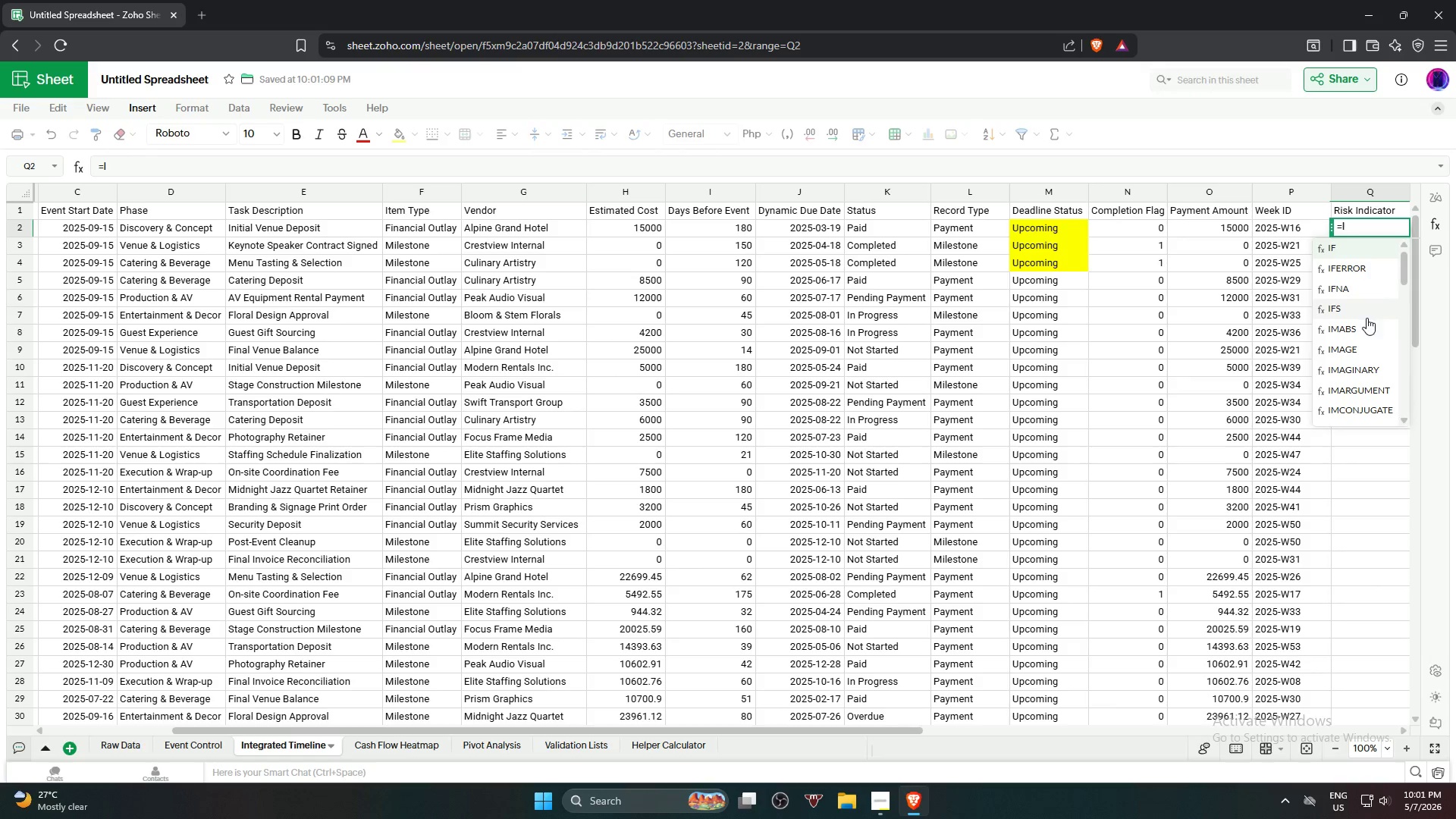 
left_click([1370, 248])
 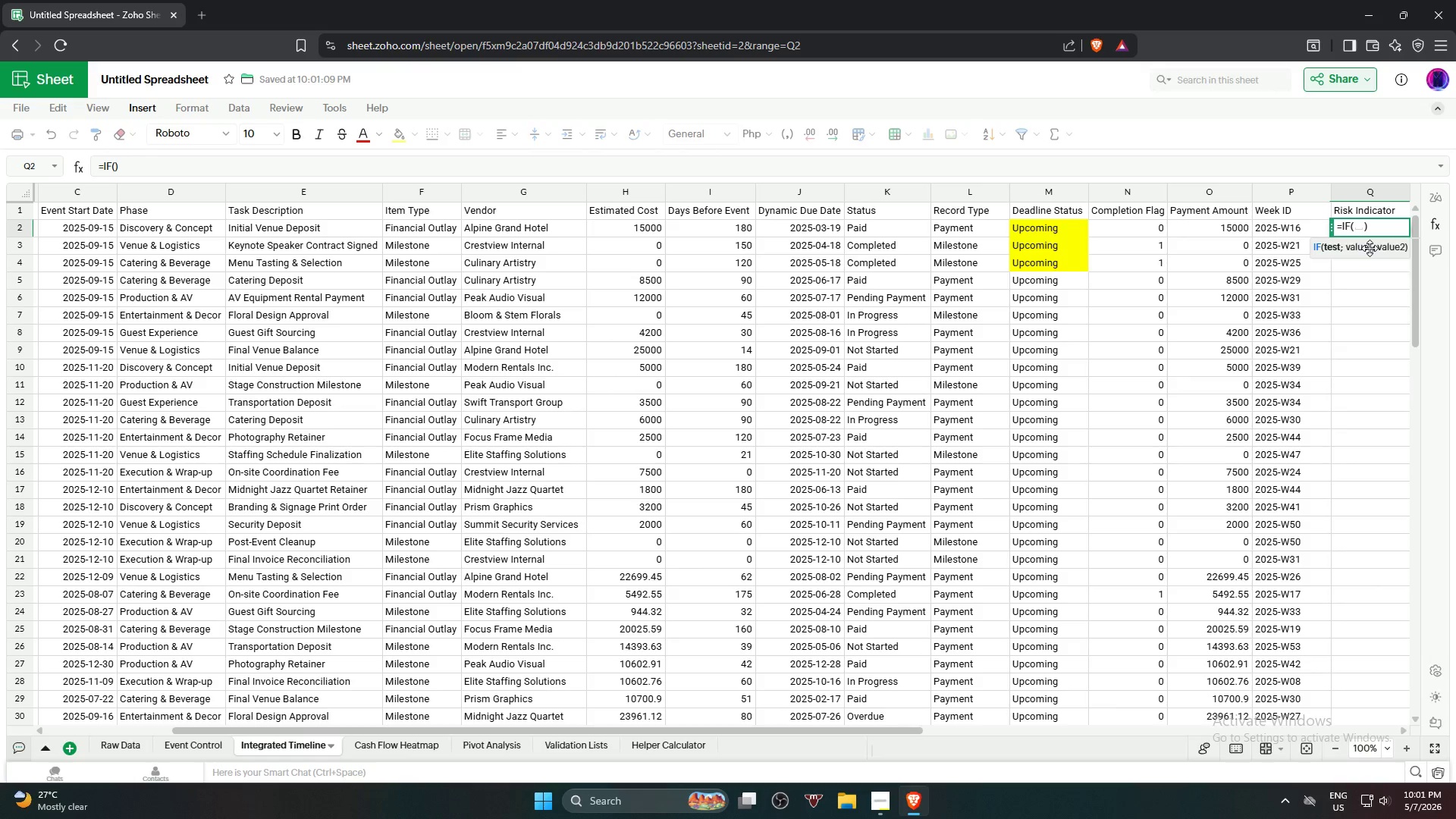 
type(AN)
 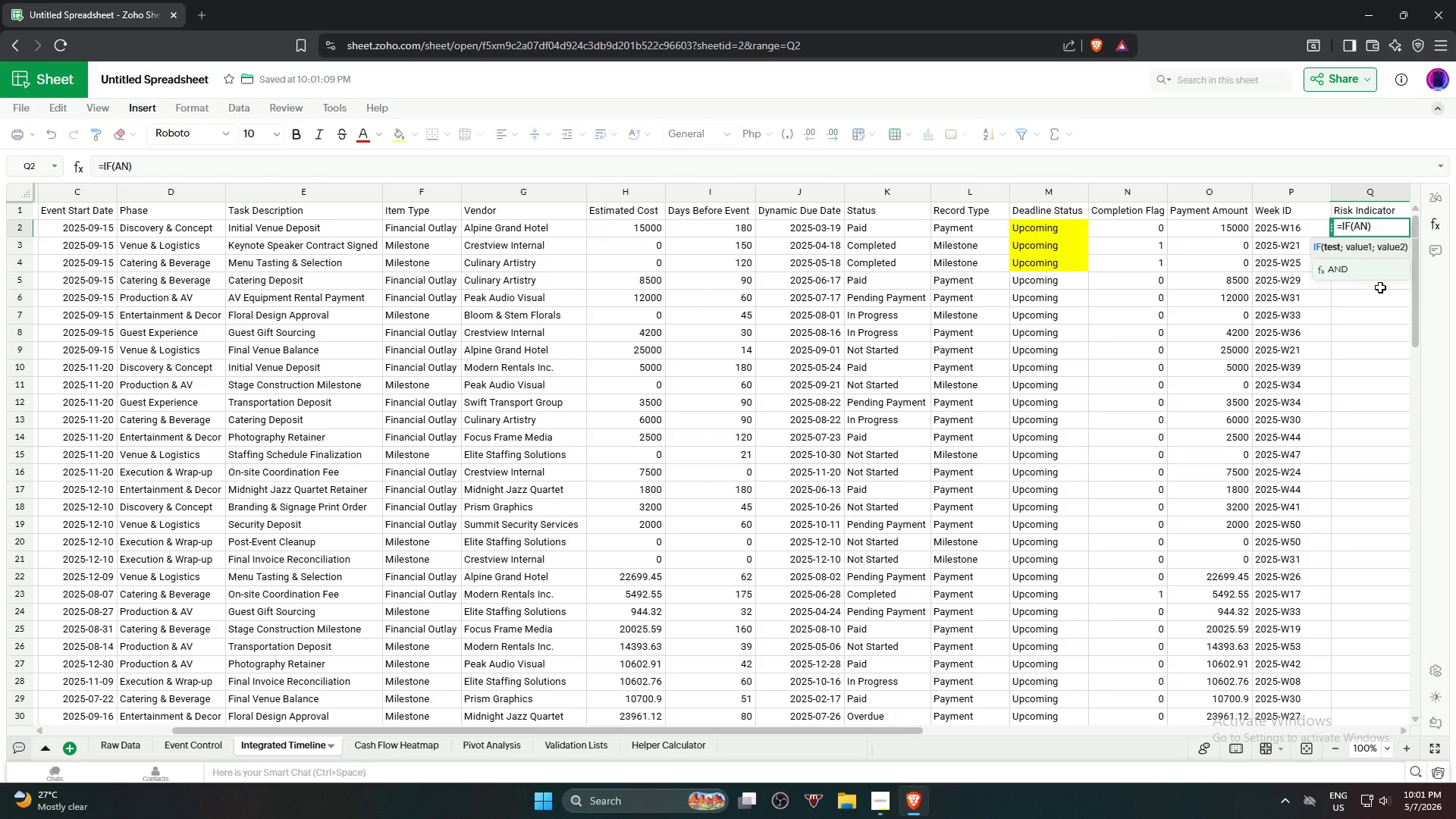 
left_click([1365, 274])
 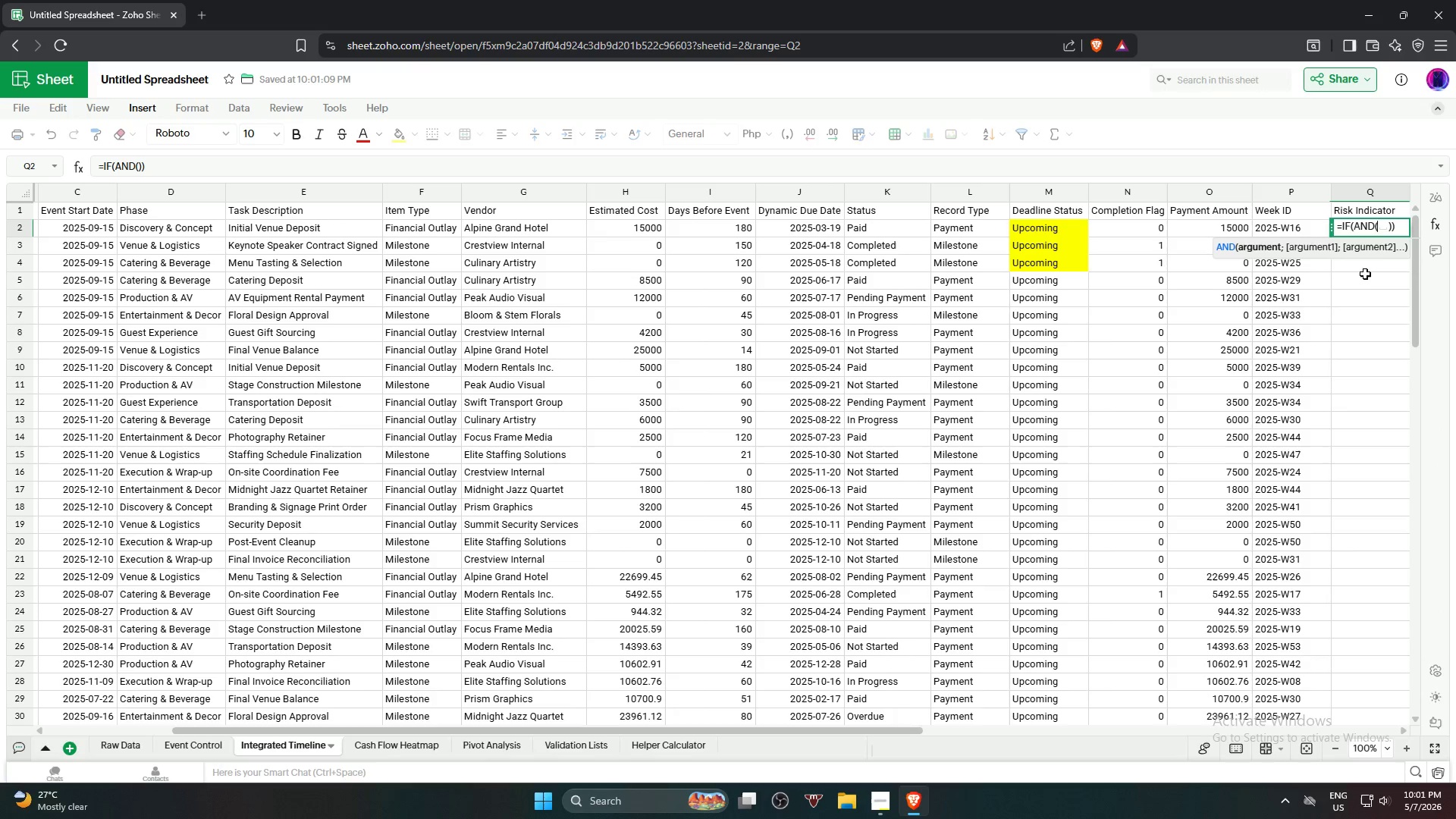 
mouse_move([1364, 246])
 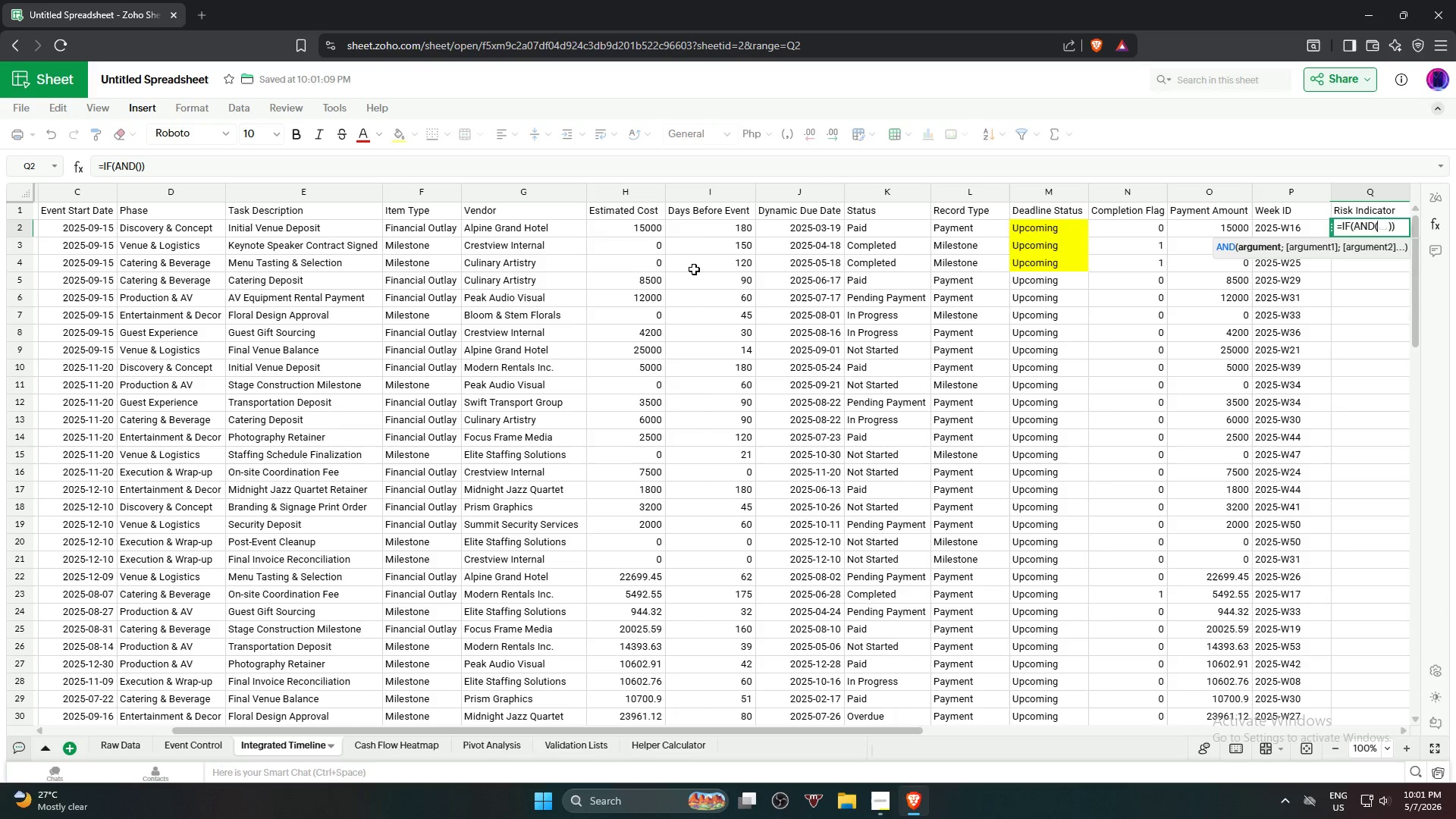 
left_click([640, 228])
 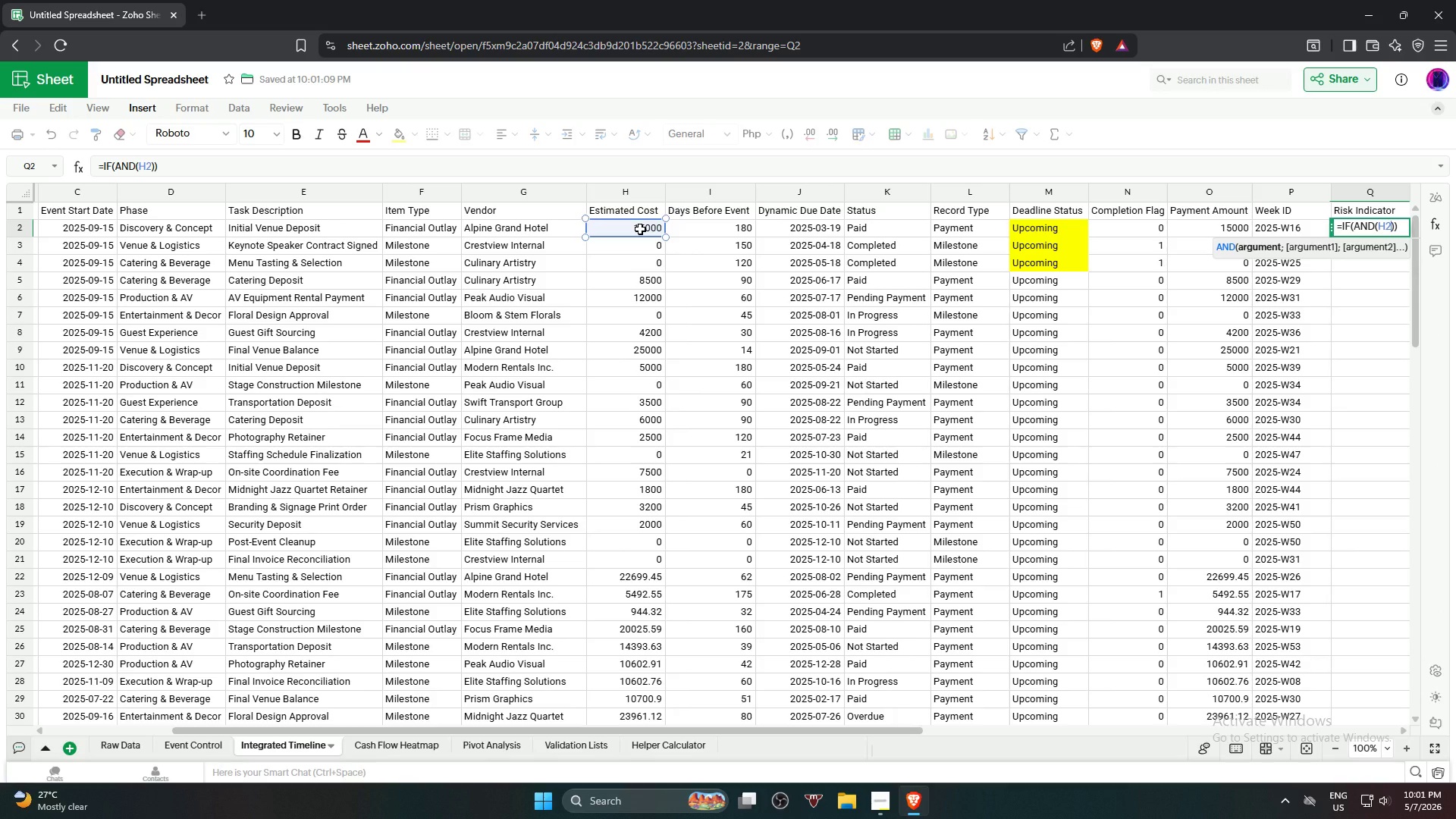 
key(Shift+Period)
 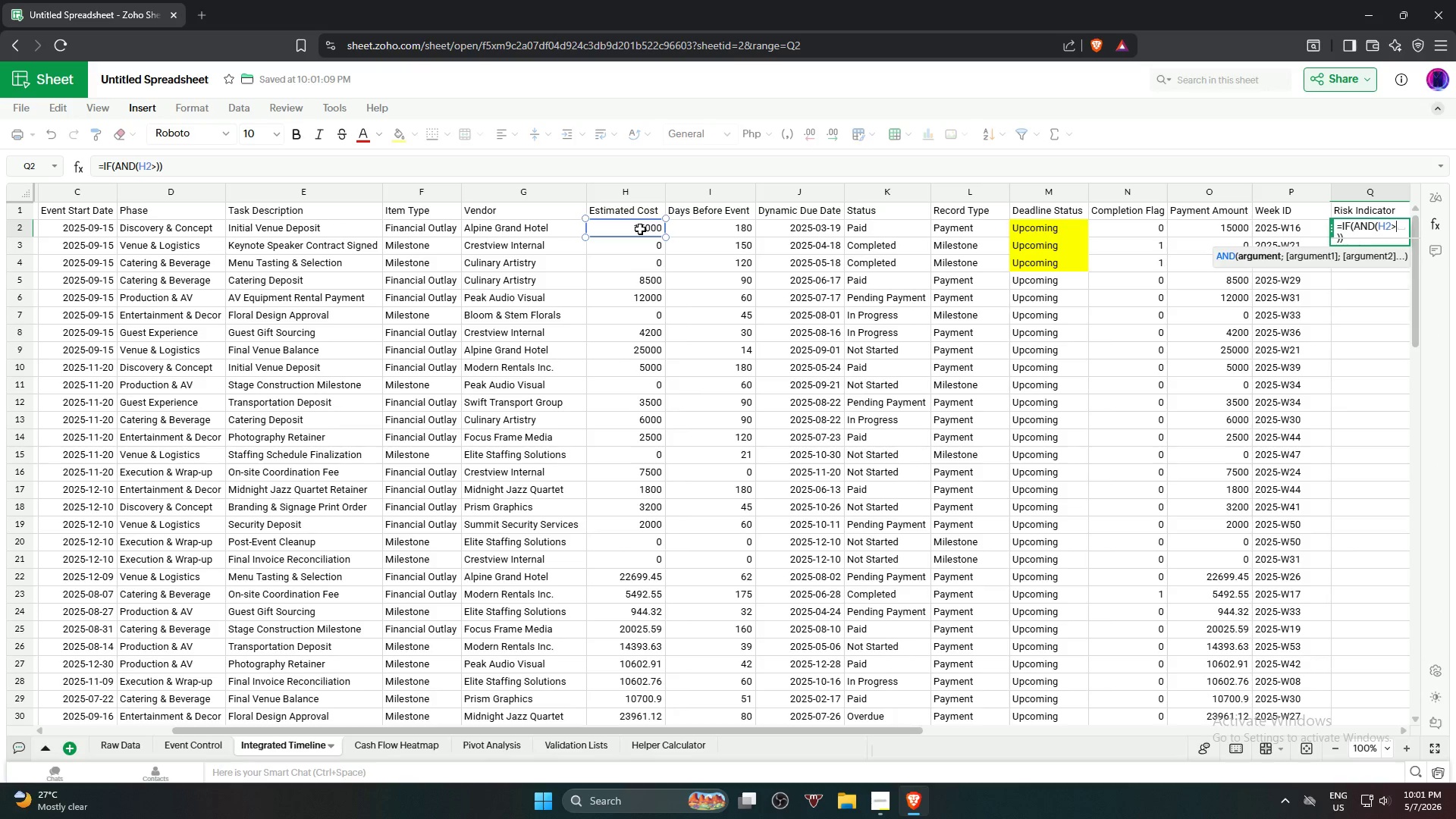 
key(Numpad1)
 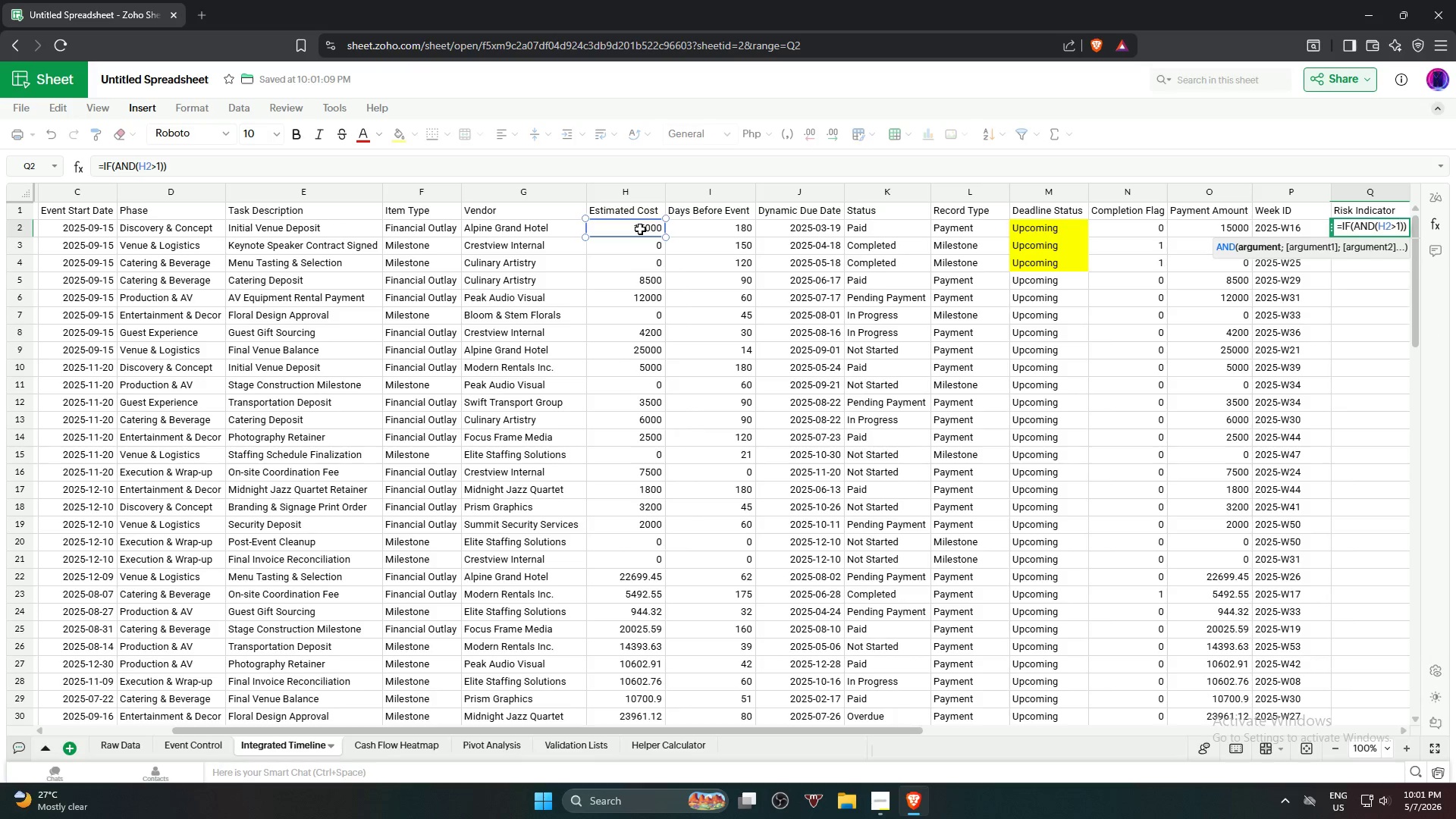 
key(Numpad0)
 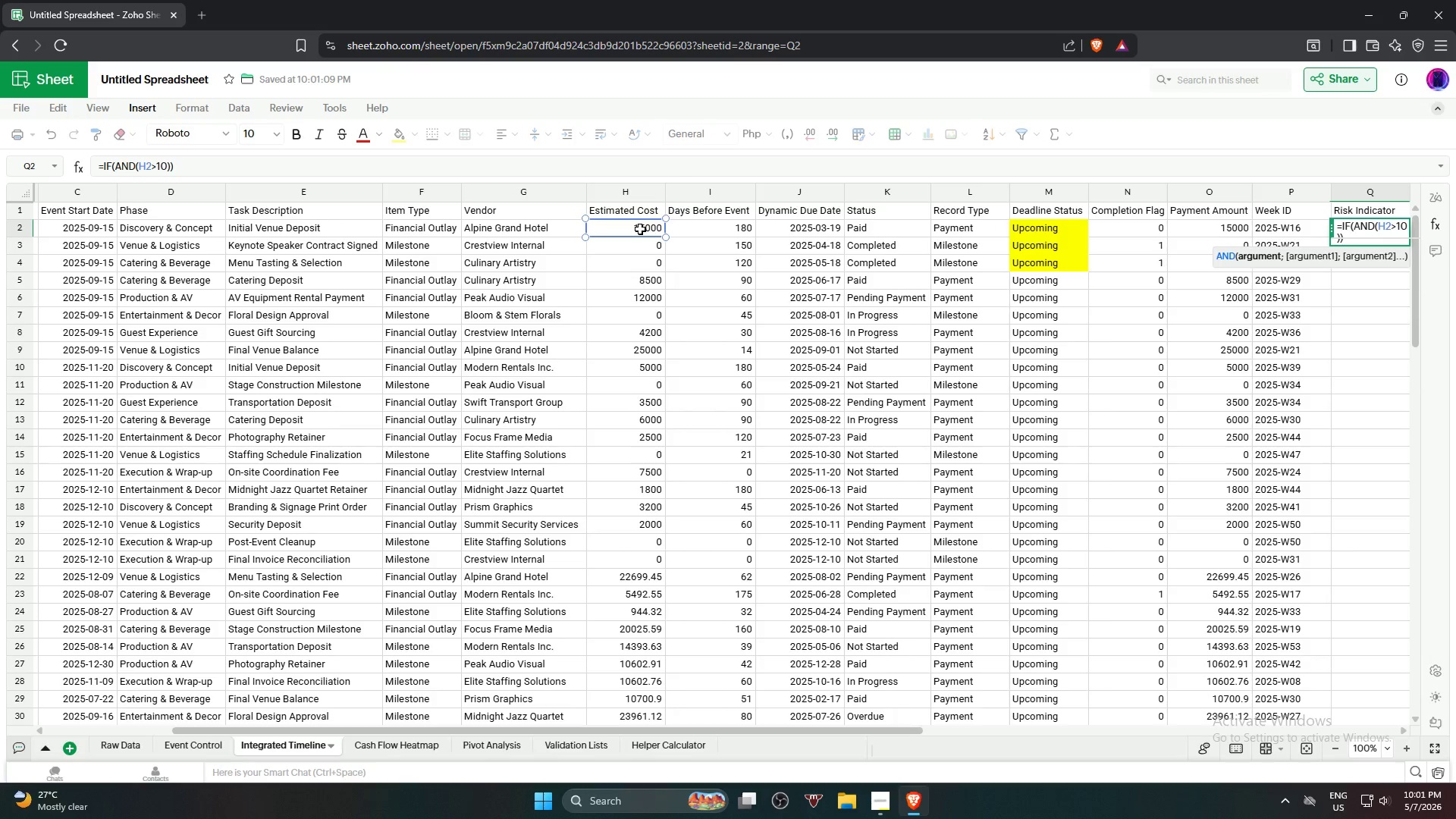 
key(Numpad0)
 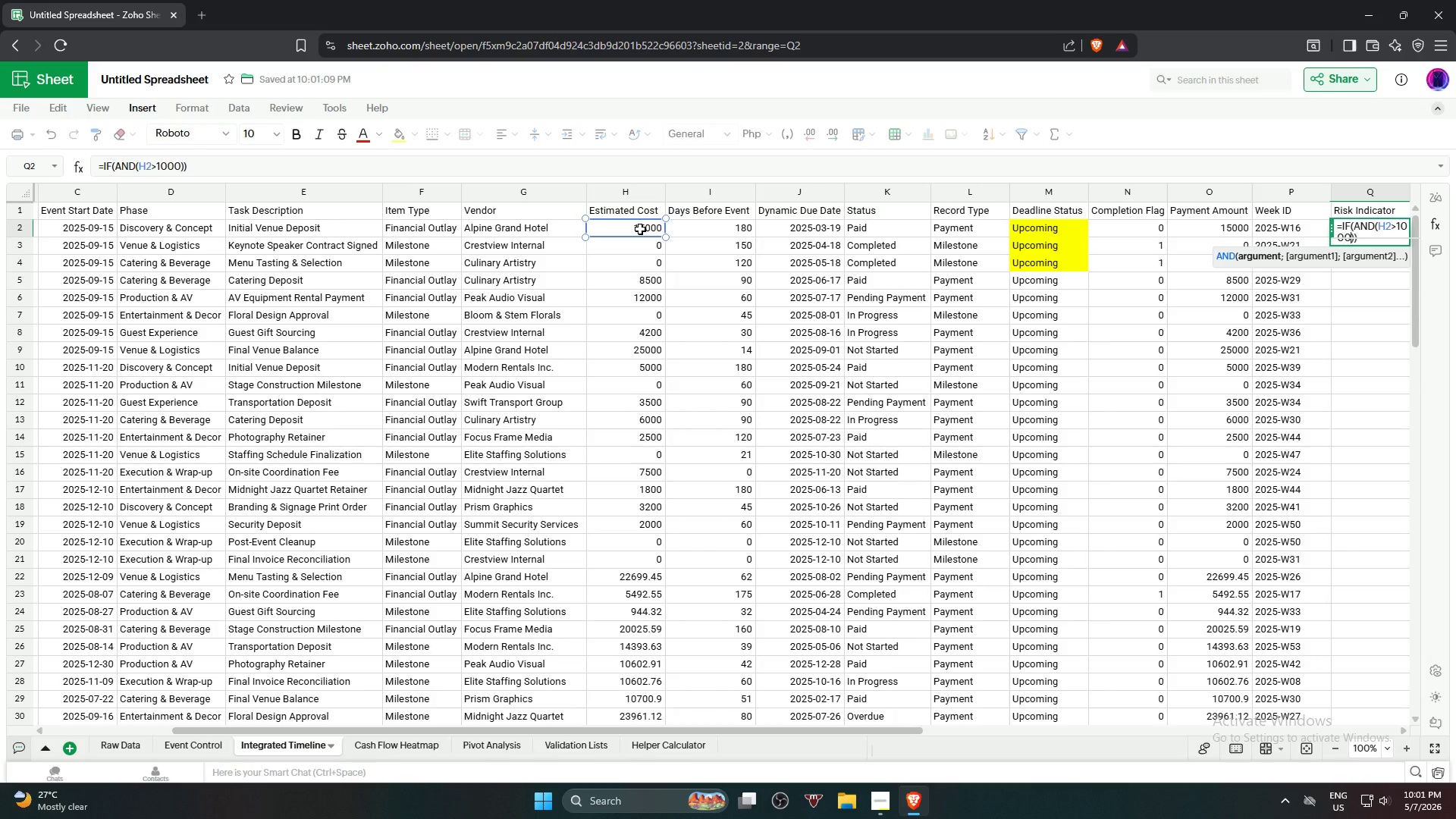 
key(Numpad0)
 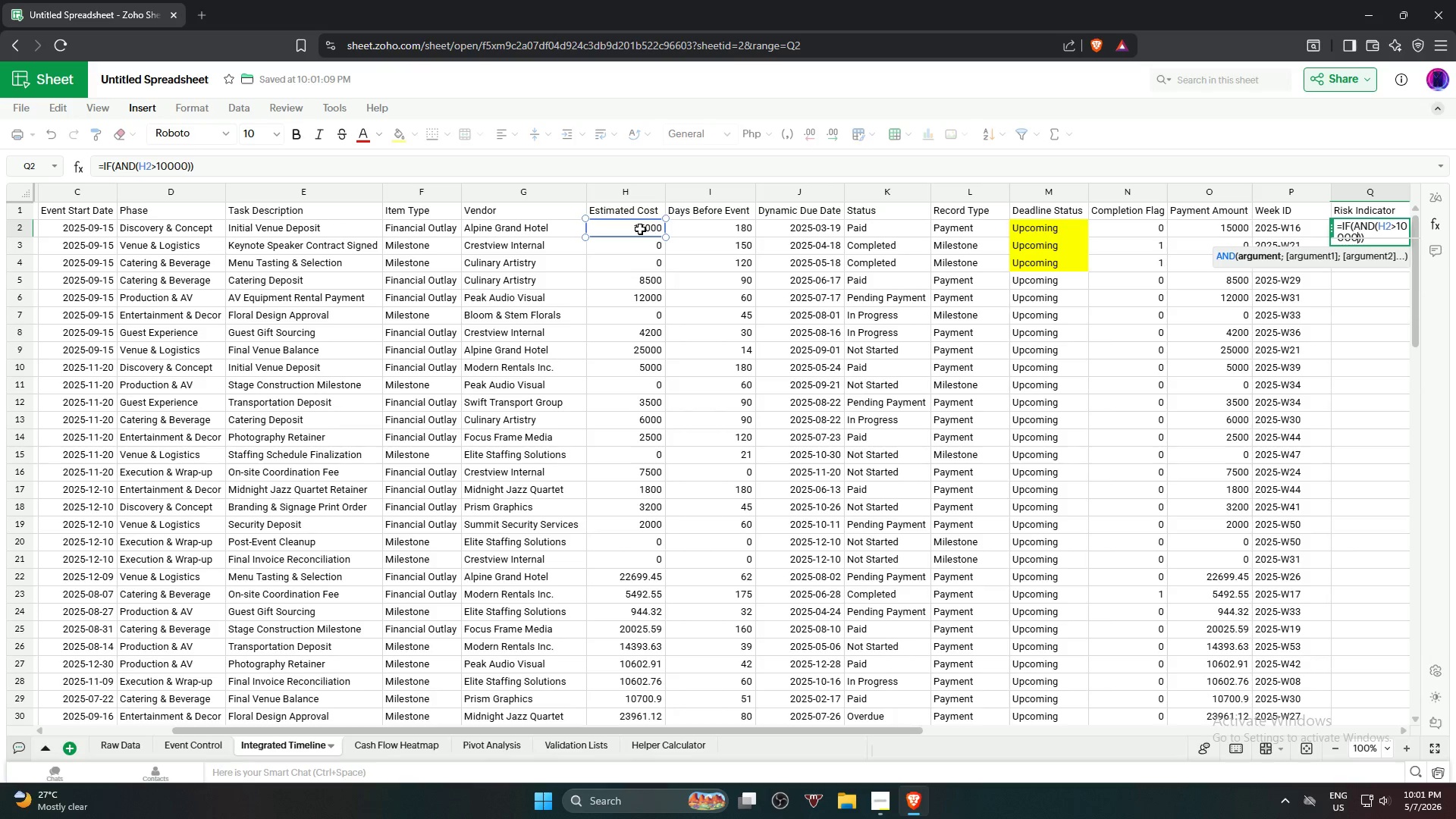 
key(Numpad0)
 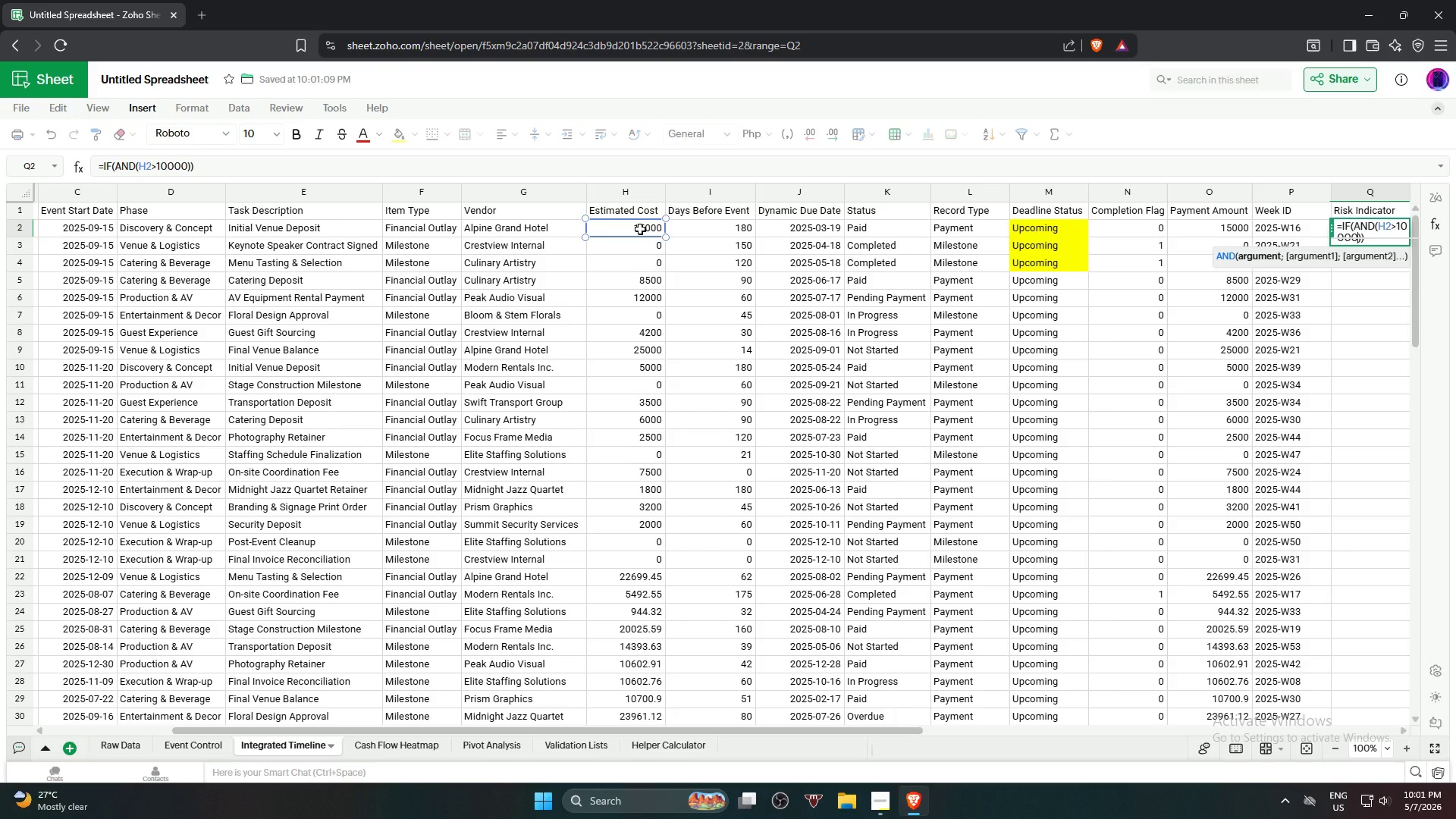 
key(Comma)
 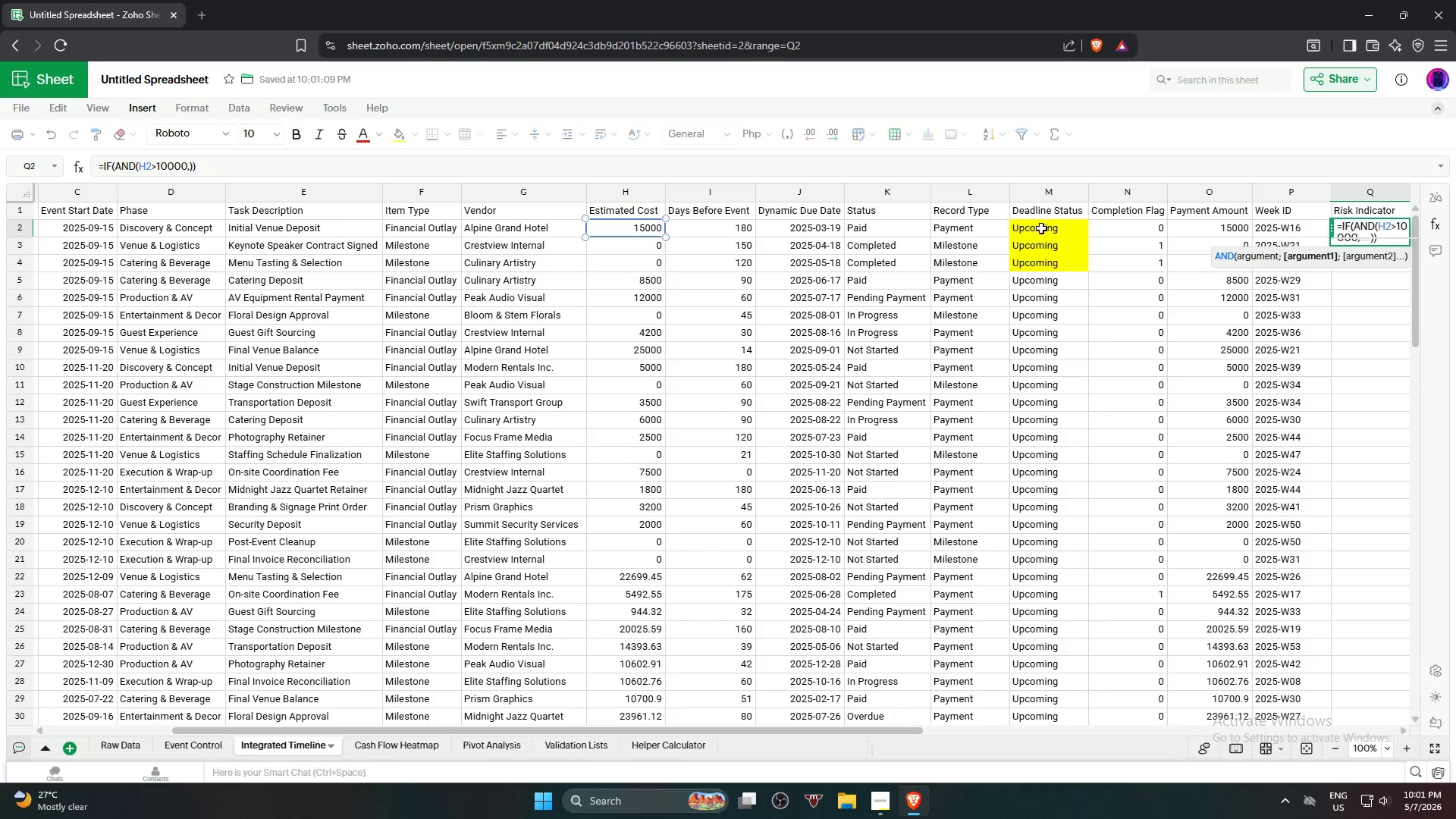 
left_click([1116, 233])
 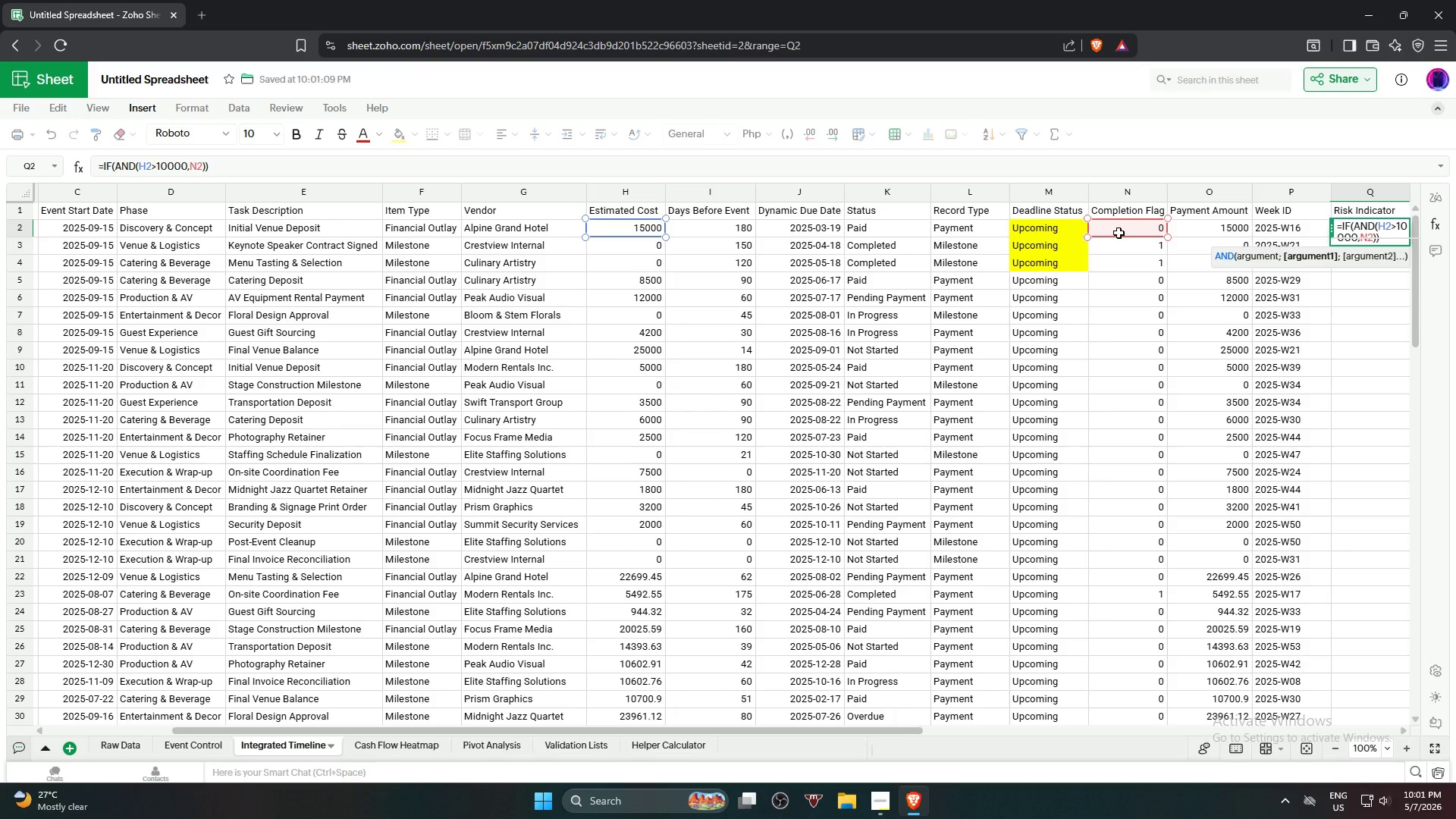 
wait(6.66)
 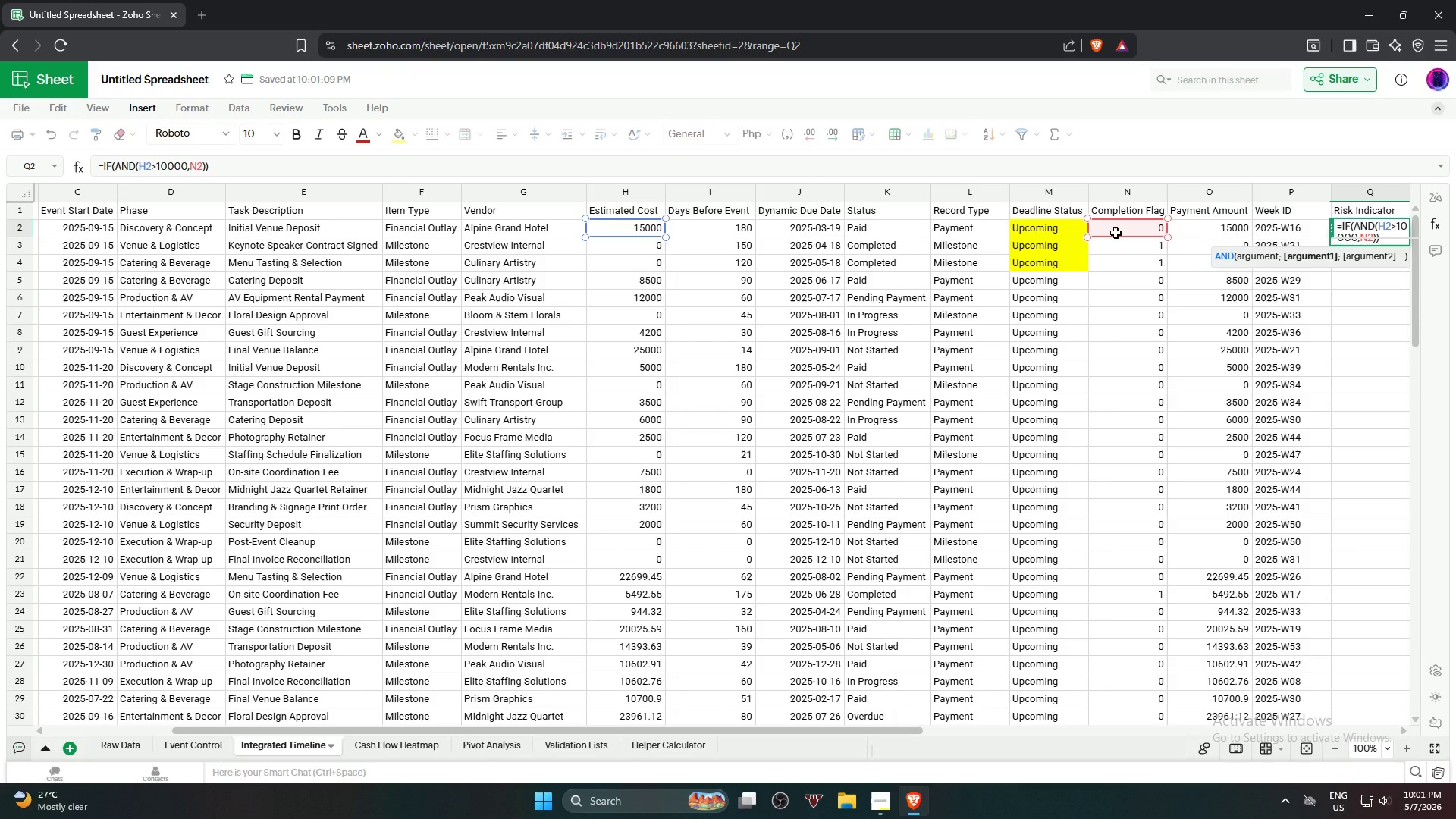 
key(Equal)
 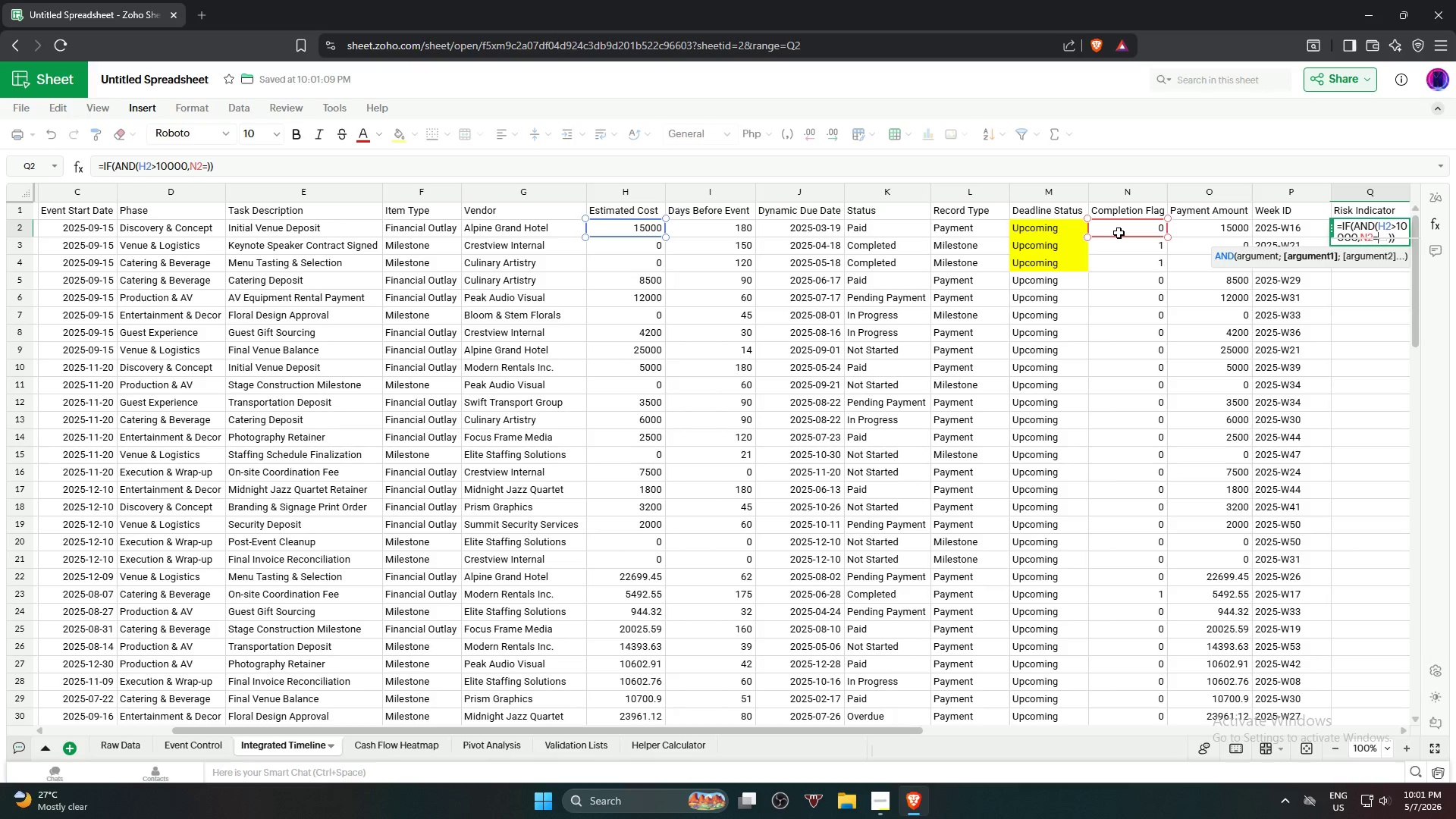 
key(0)
 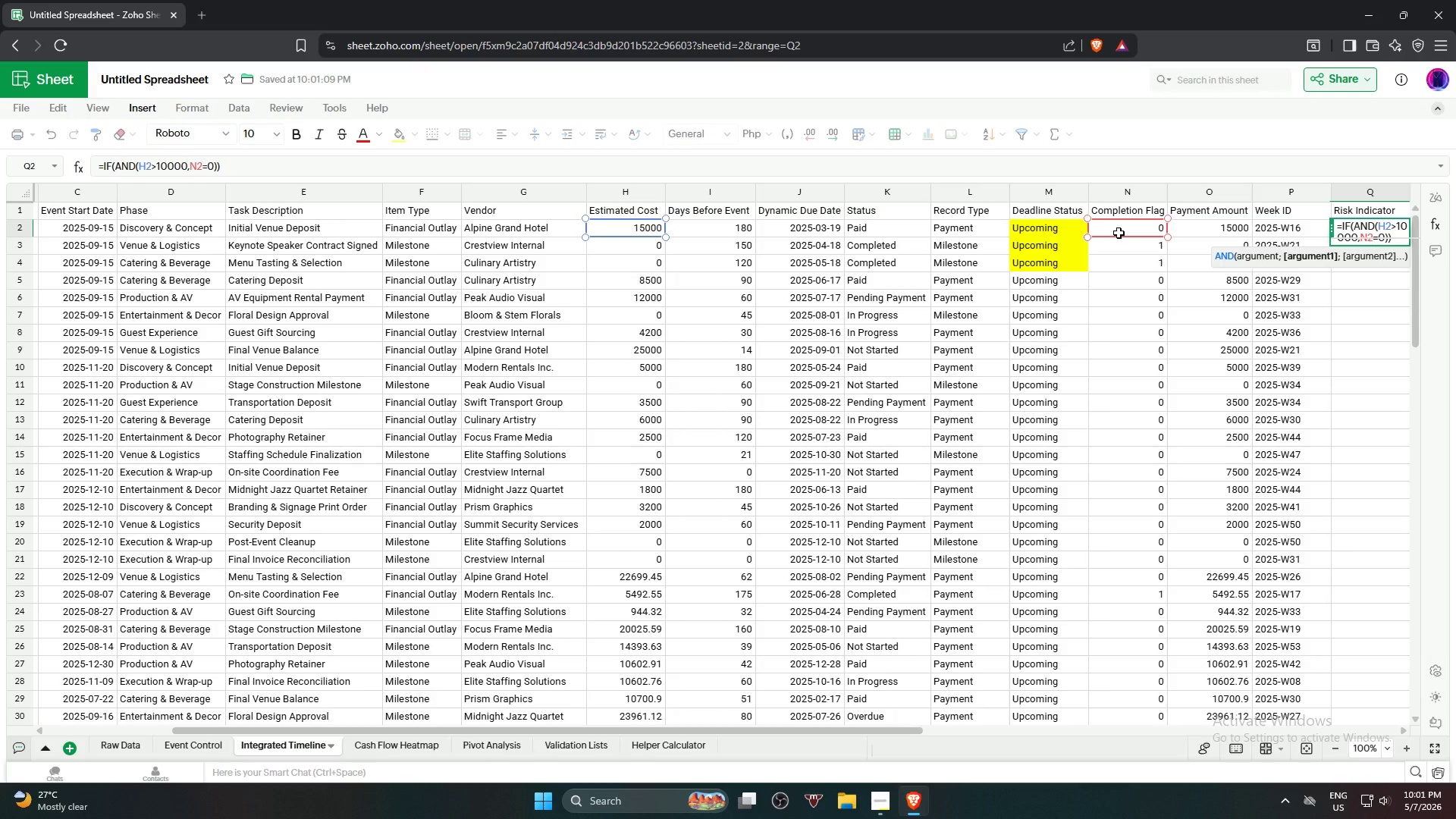 
type(),"J)
key(Backspace)
type(High Risk","M)
key(Backspace)
type(Normal")
 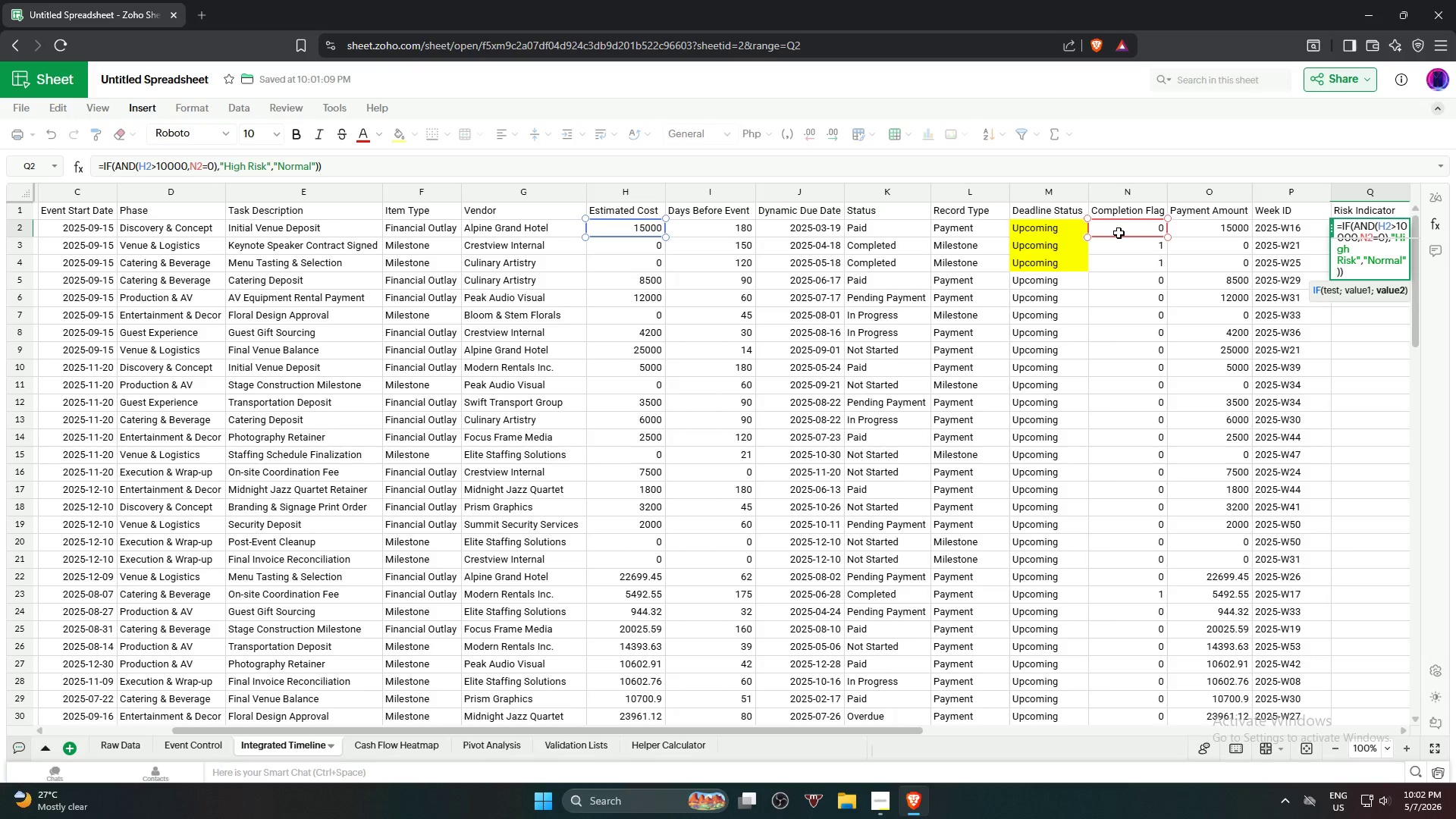 
left_click([517, 173])
 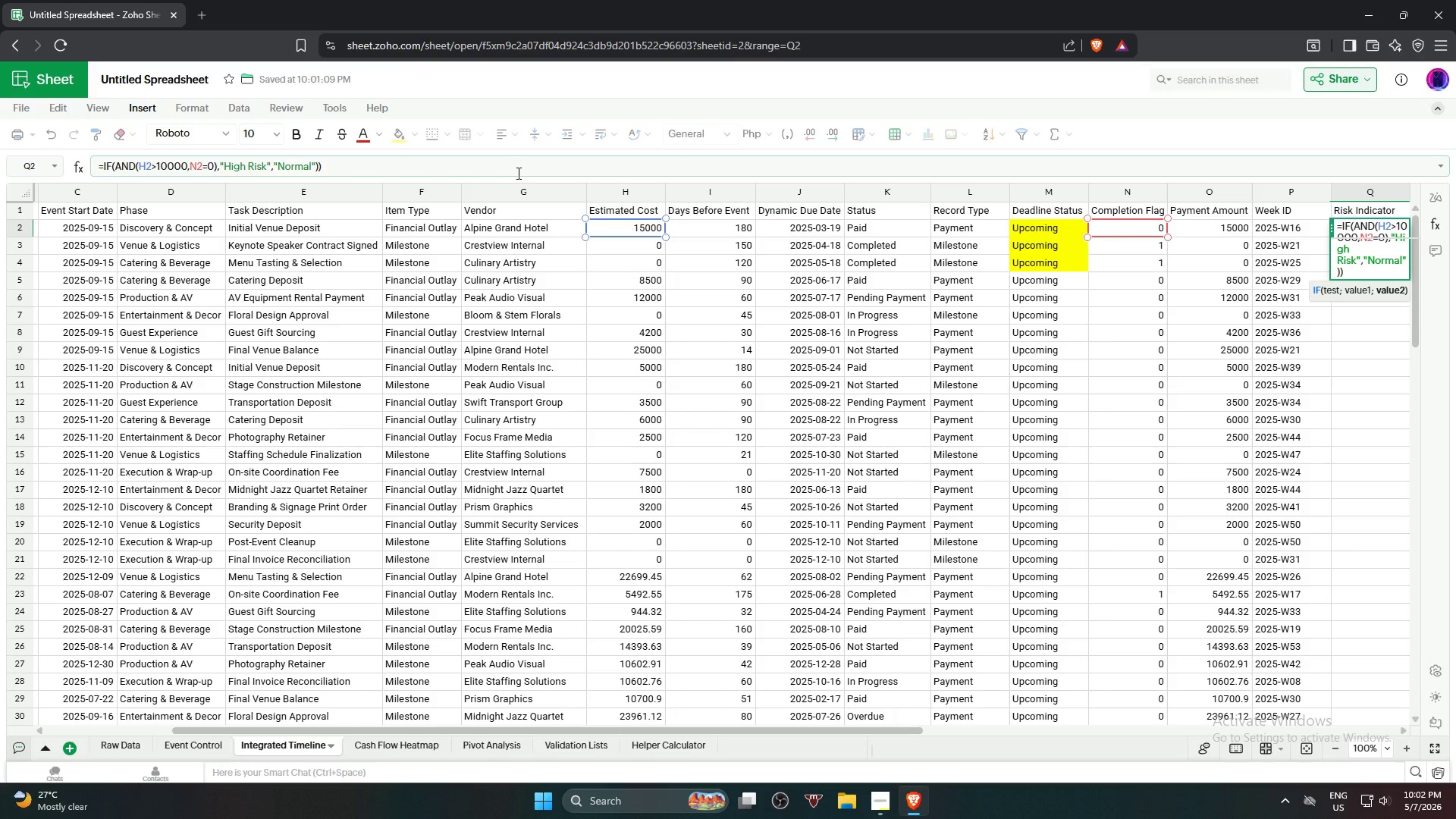 
key(Backspace)
 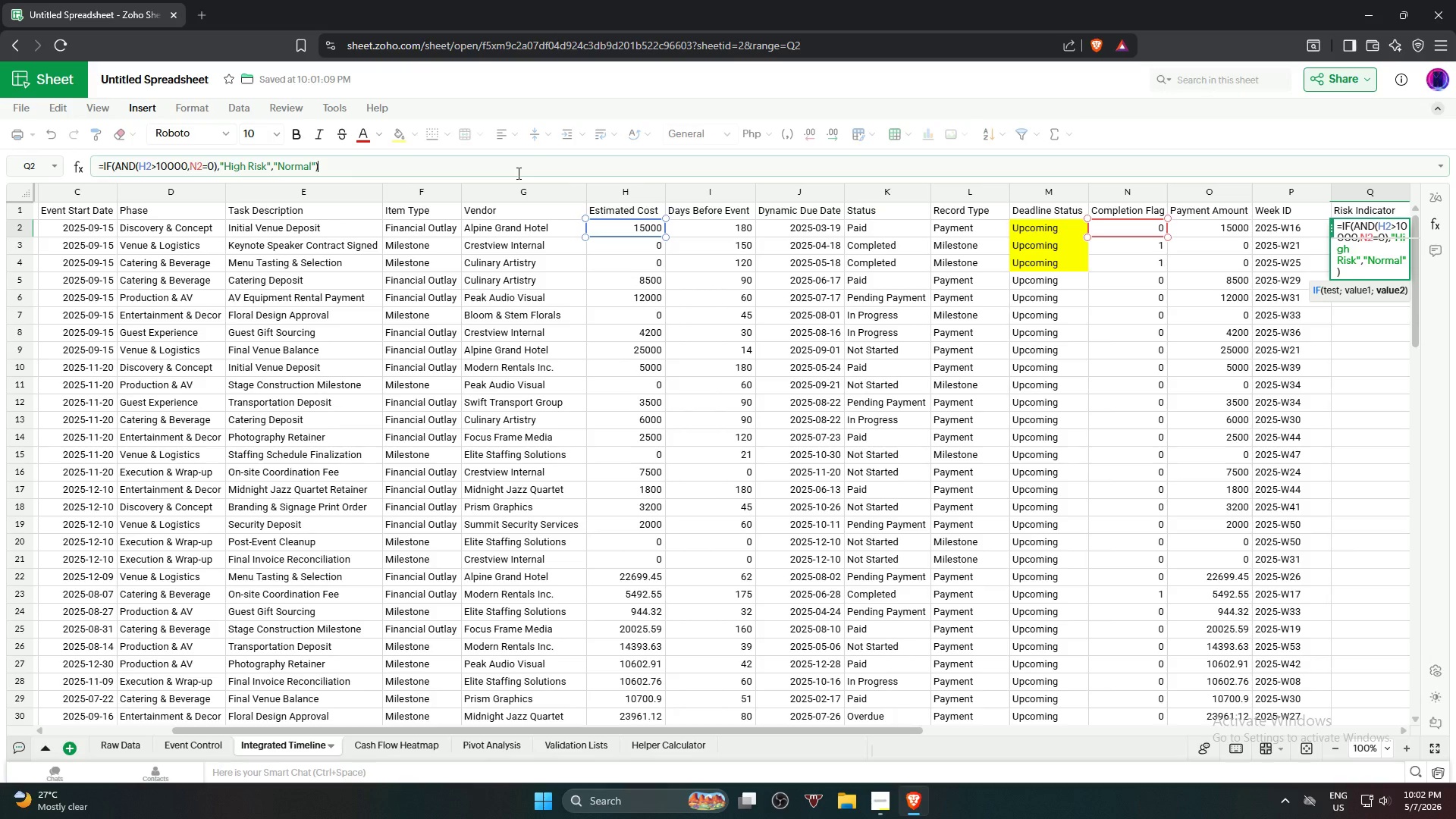 
key(Enter)
 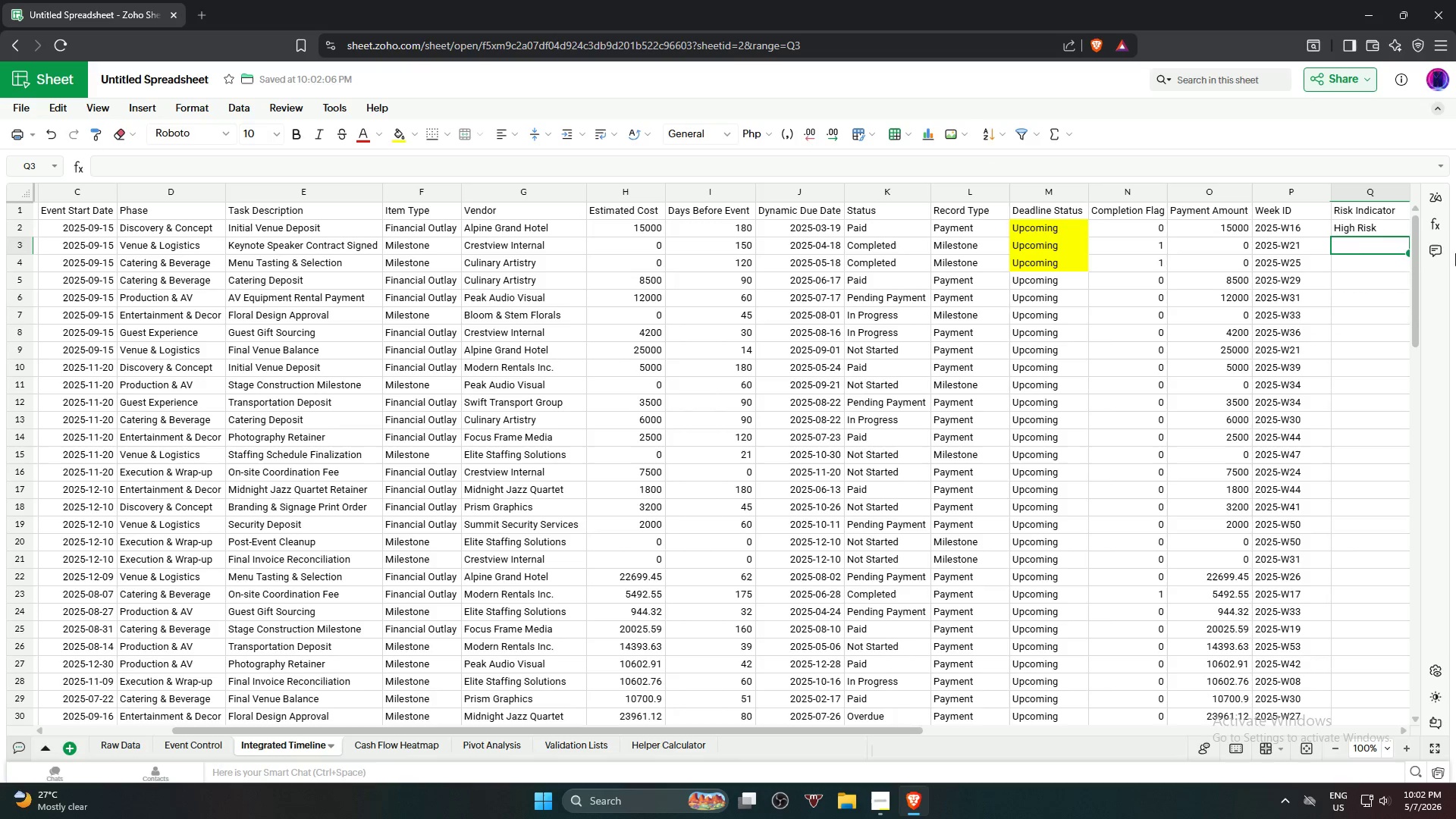 
left_click([1367, 231])
 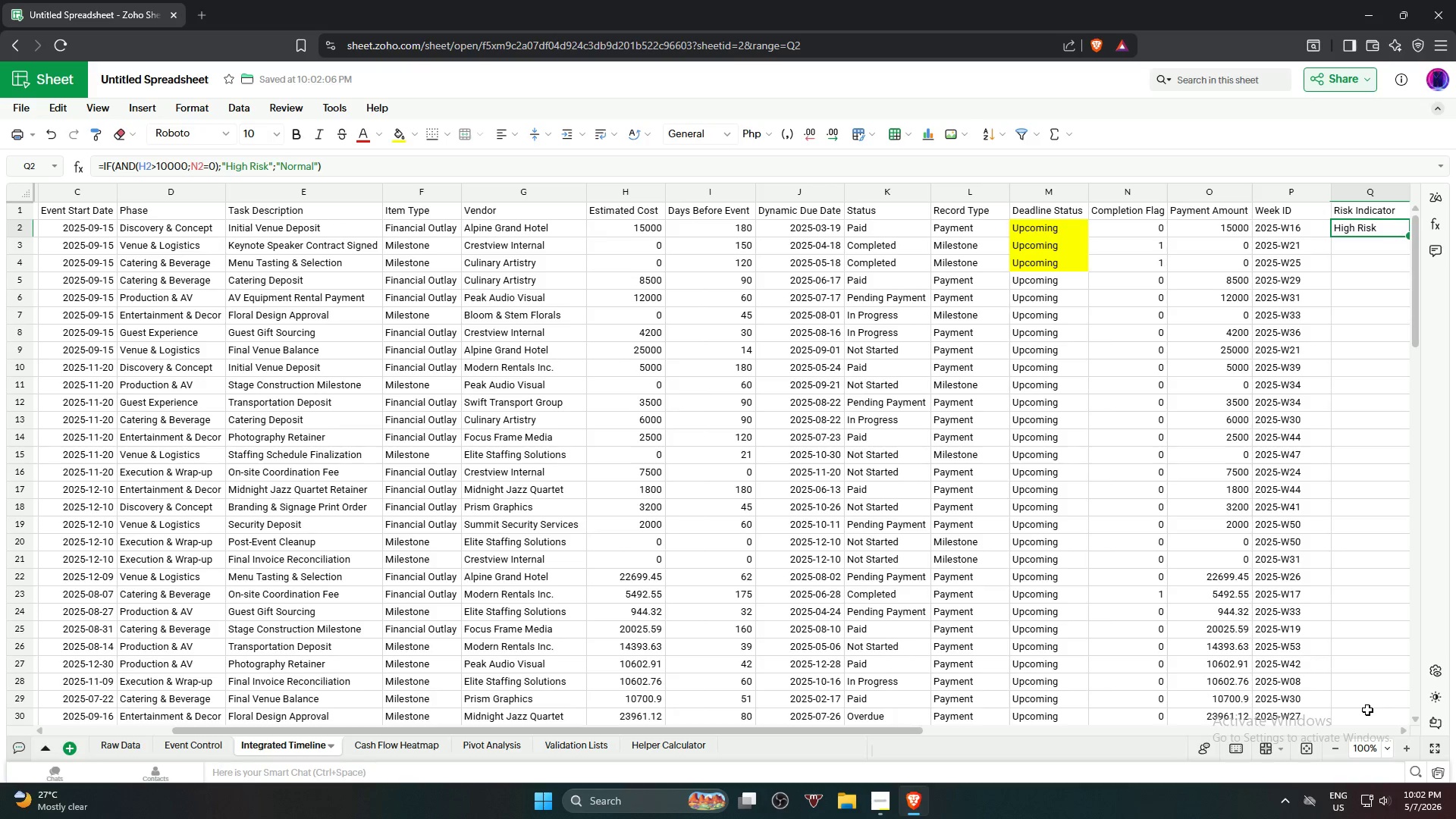 
wait(5.81)
 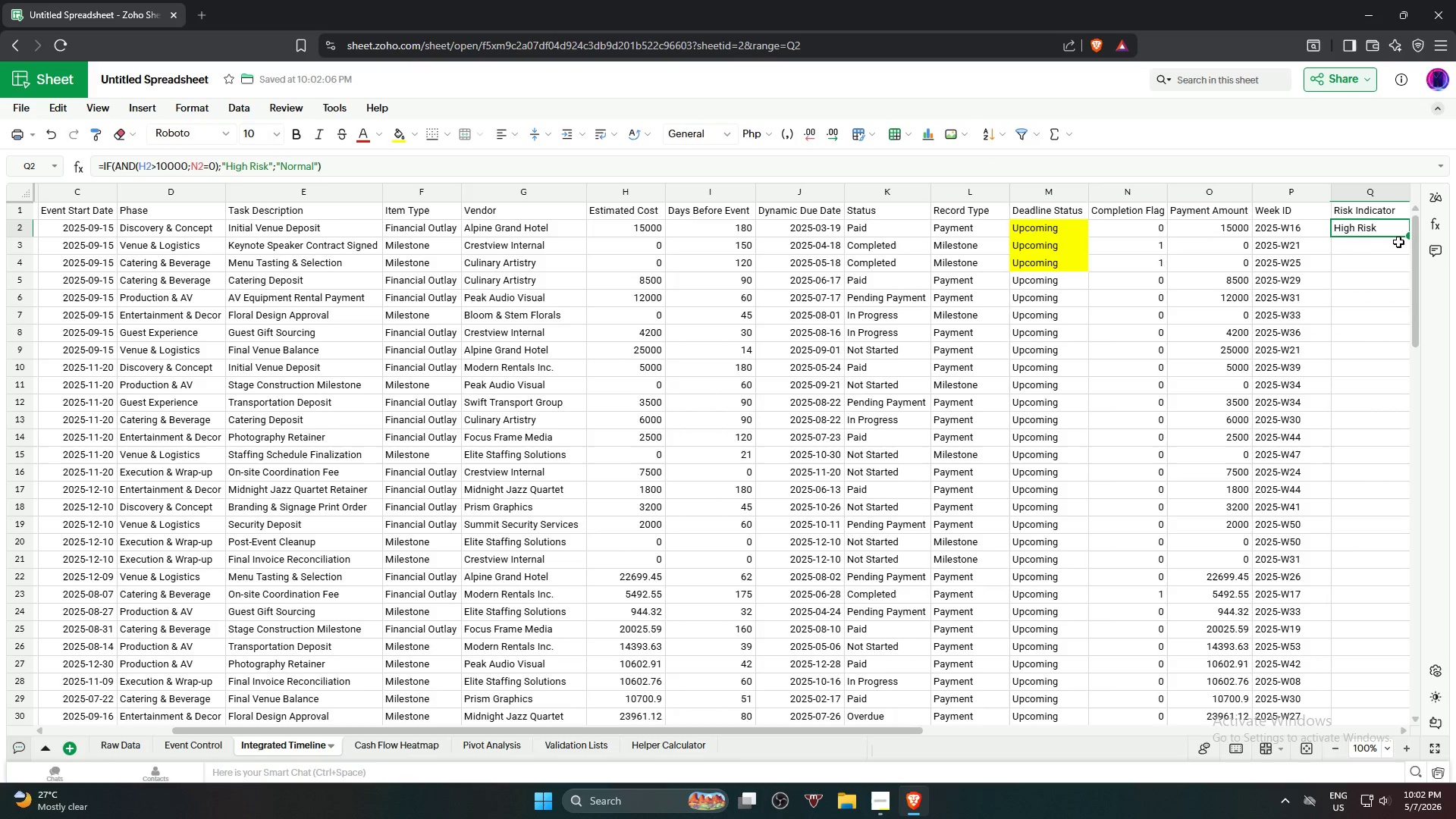 
left_click_drag(start_coordinate=[899, 727], to_coordinate=[1076, 716])
 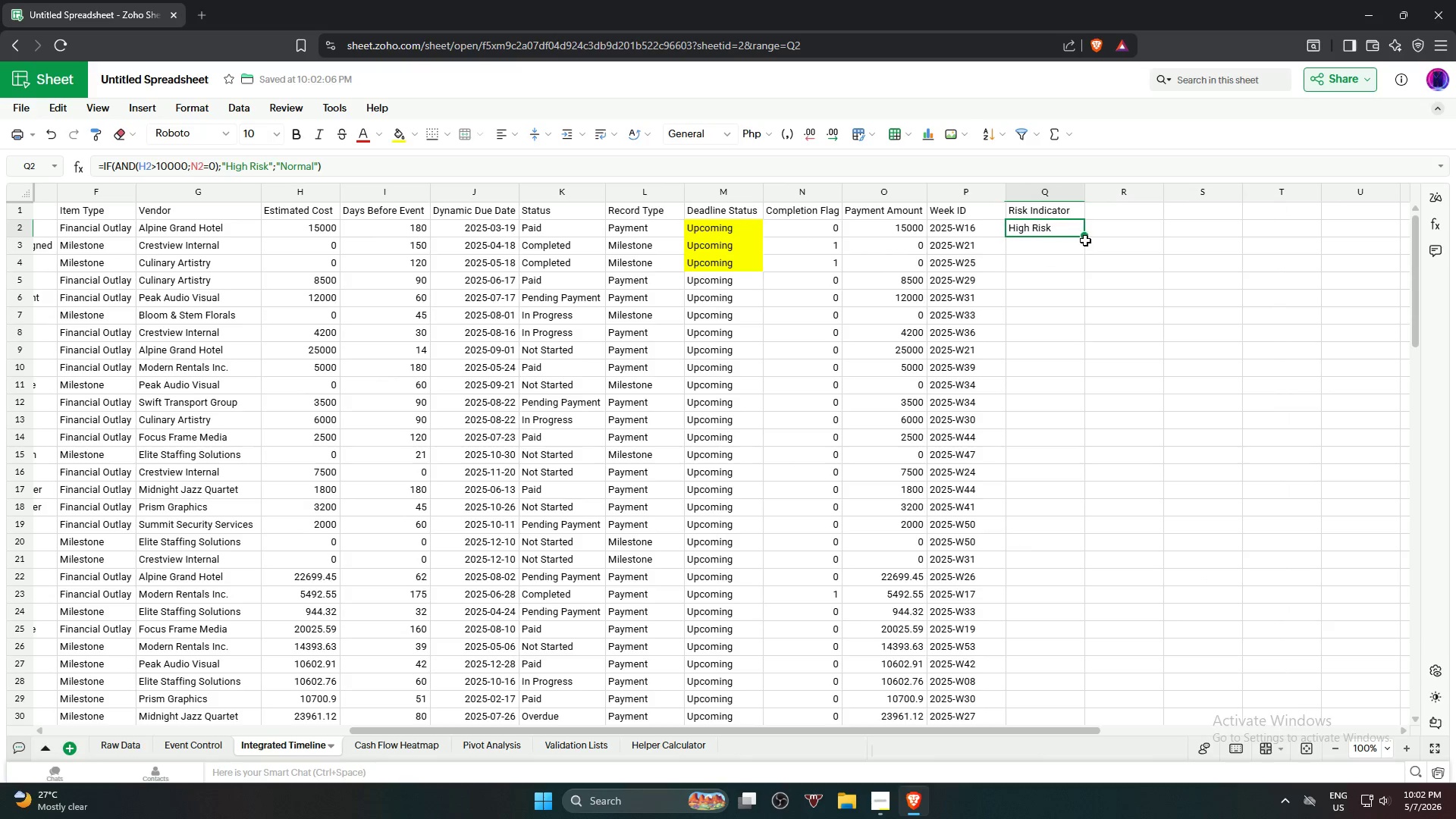 
left_click_drag(start_coordinate=[1086, 237], to_coordinate=[1033, 599])
 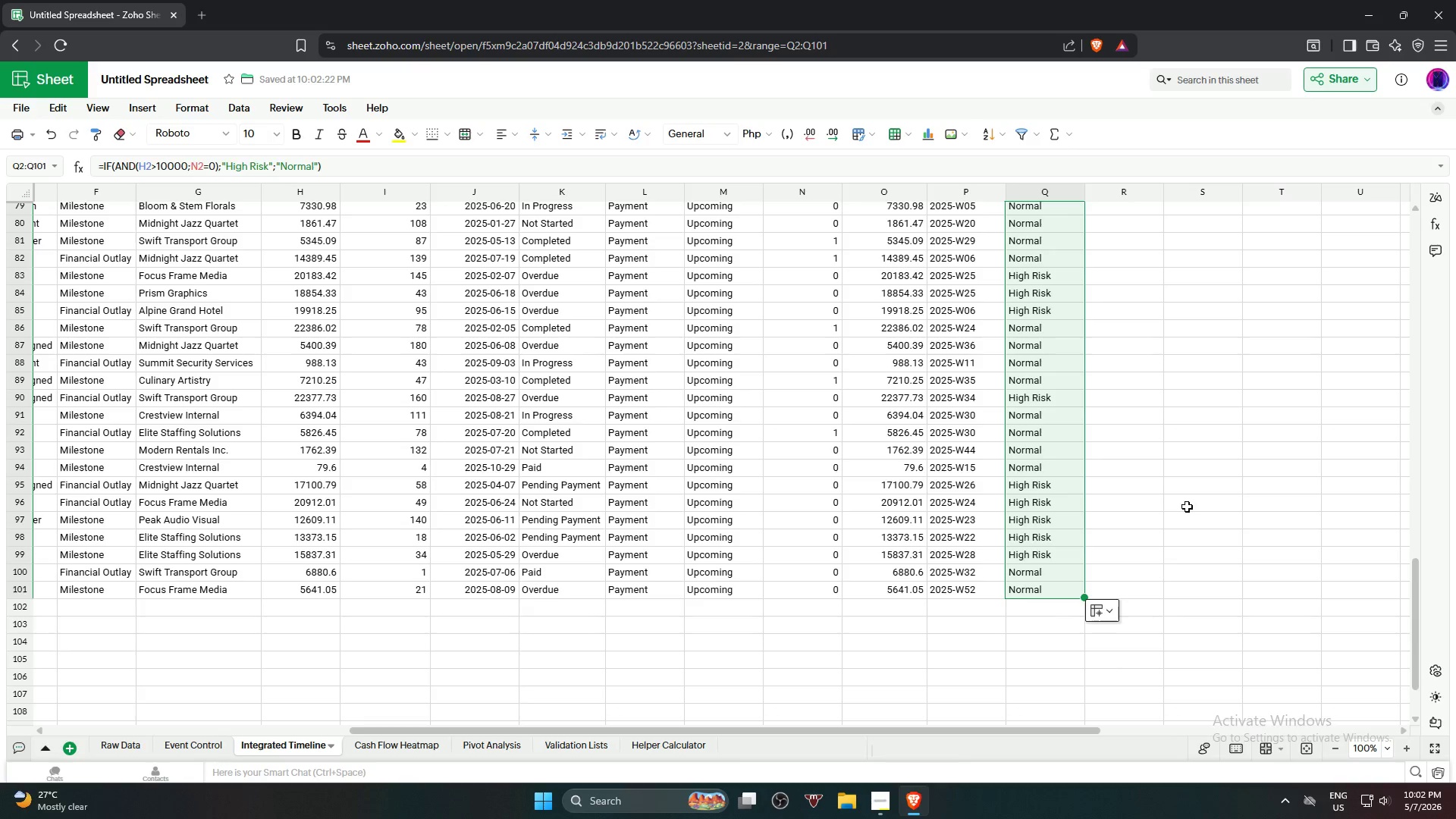 
scroll: coordinate [1057, 664], scroll_direction: down, amount: 18.0
 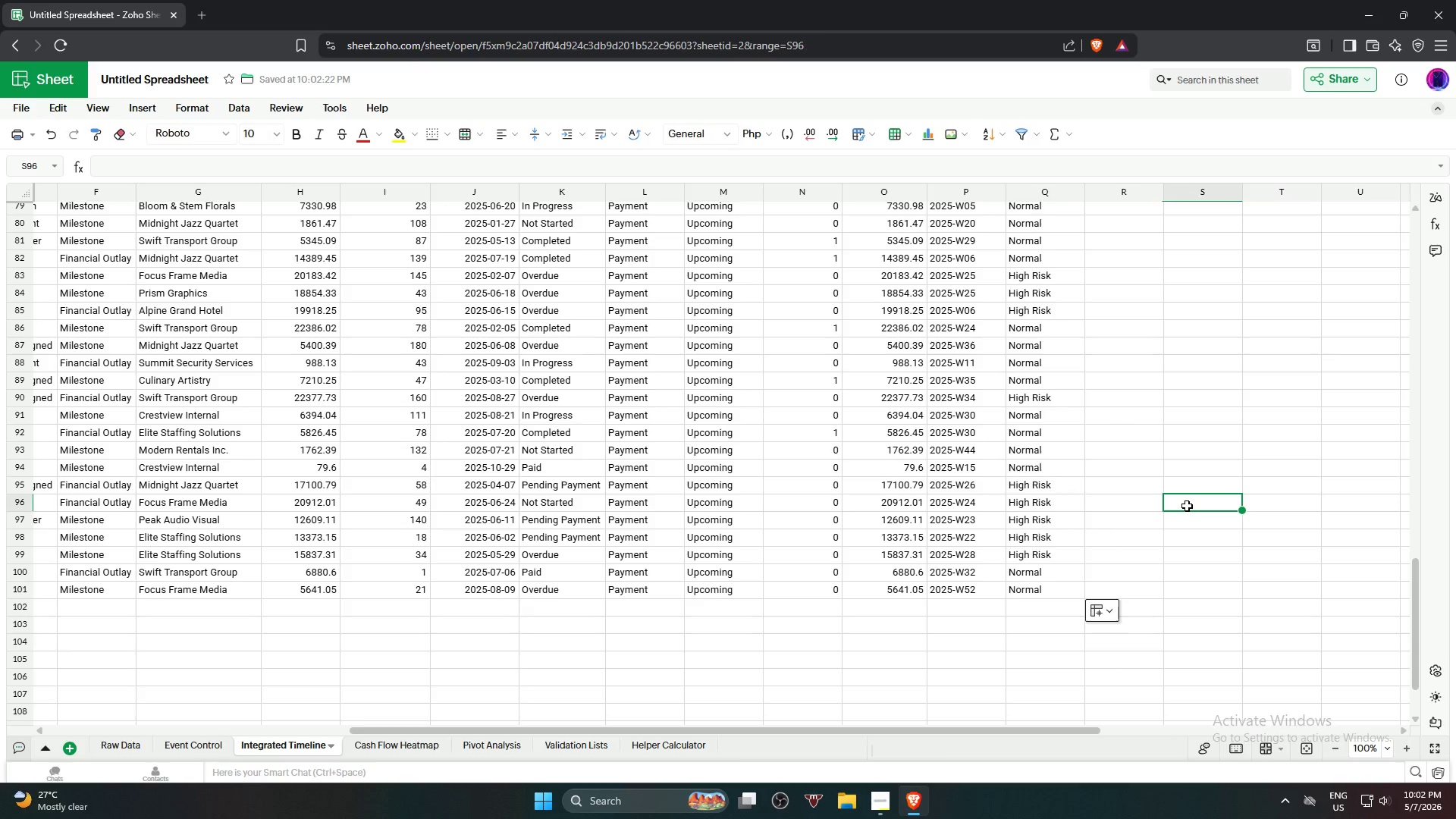 
scroll: coordinate [1187, 506], scroll_direction: up, amount: 23.0
 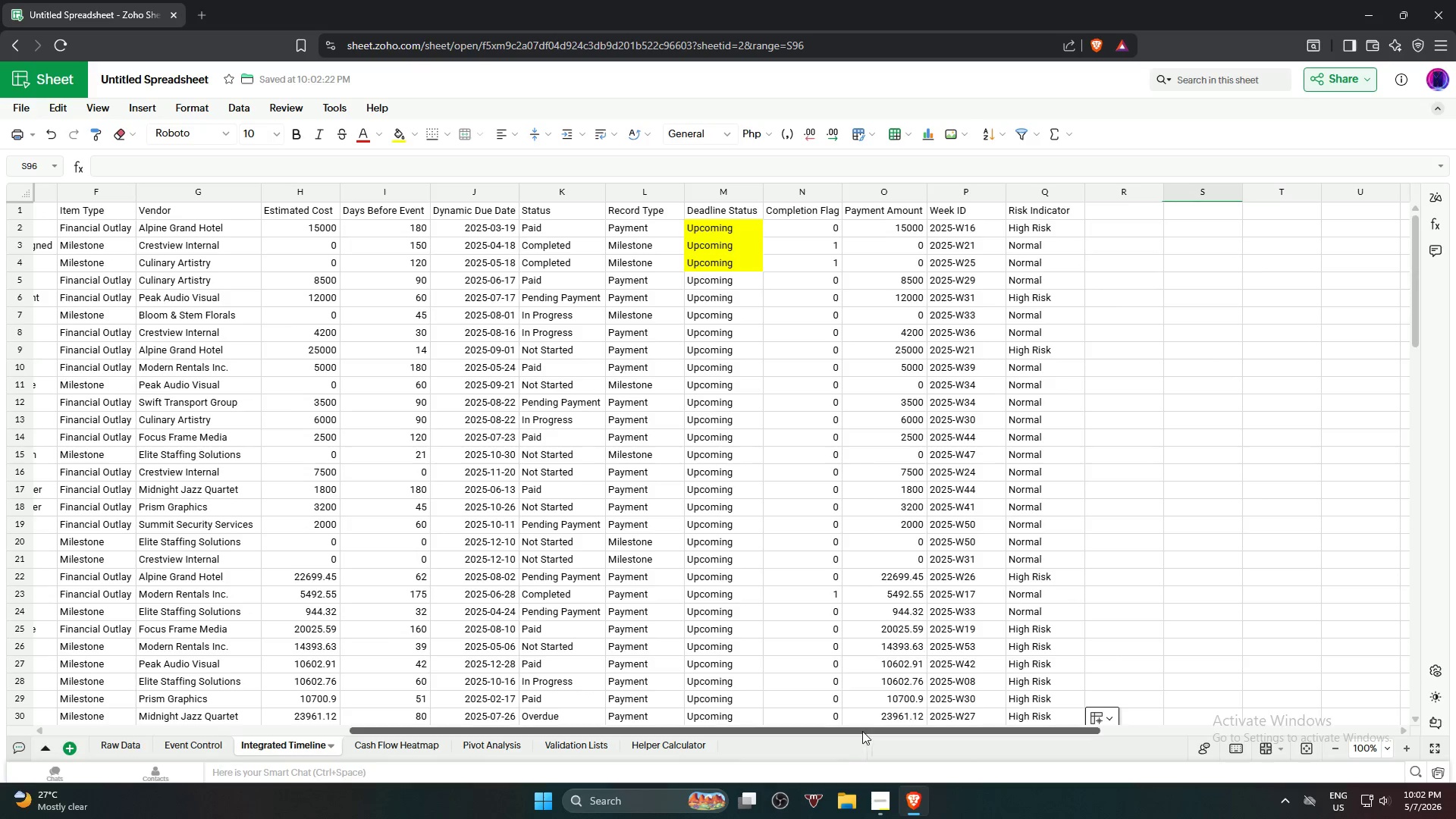 
left_click_drag(start_coordinate=[862, 727], to_coordinate=[344, 799])
 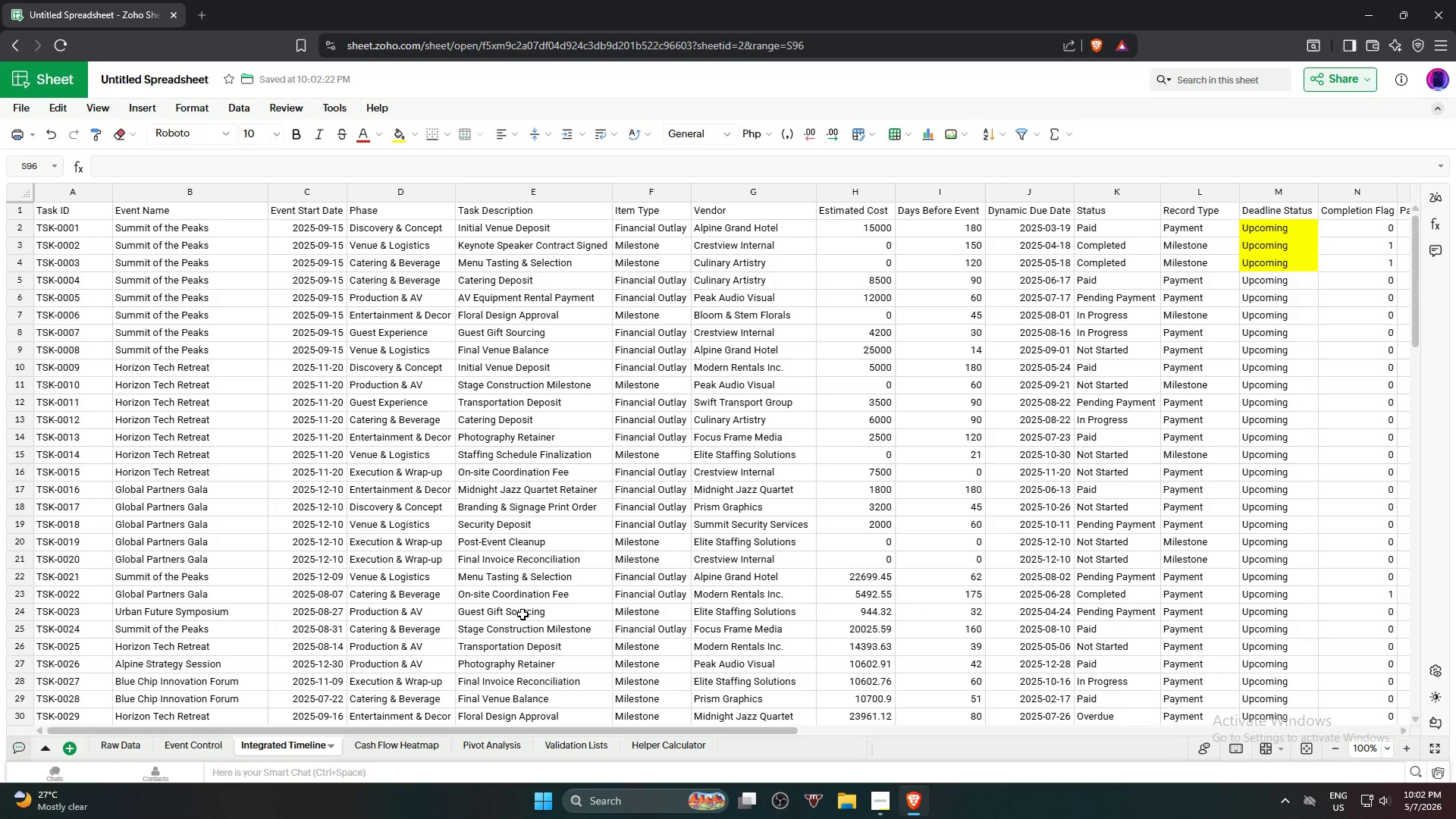 
wait(38.62)
 